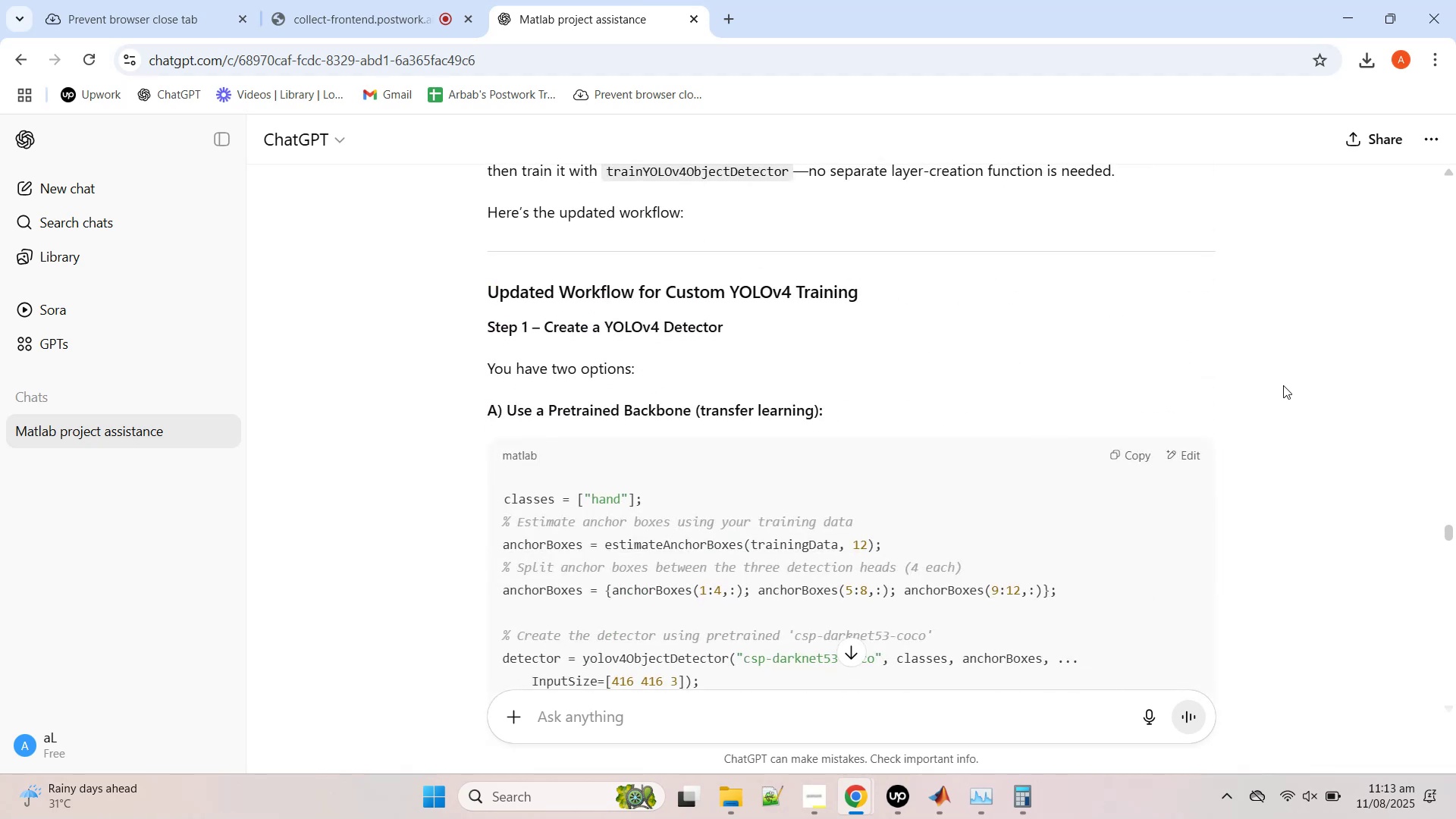 
scroll: coordinate [1282, 385], scroll_direction: up, amount: 2.0
 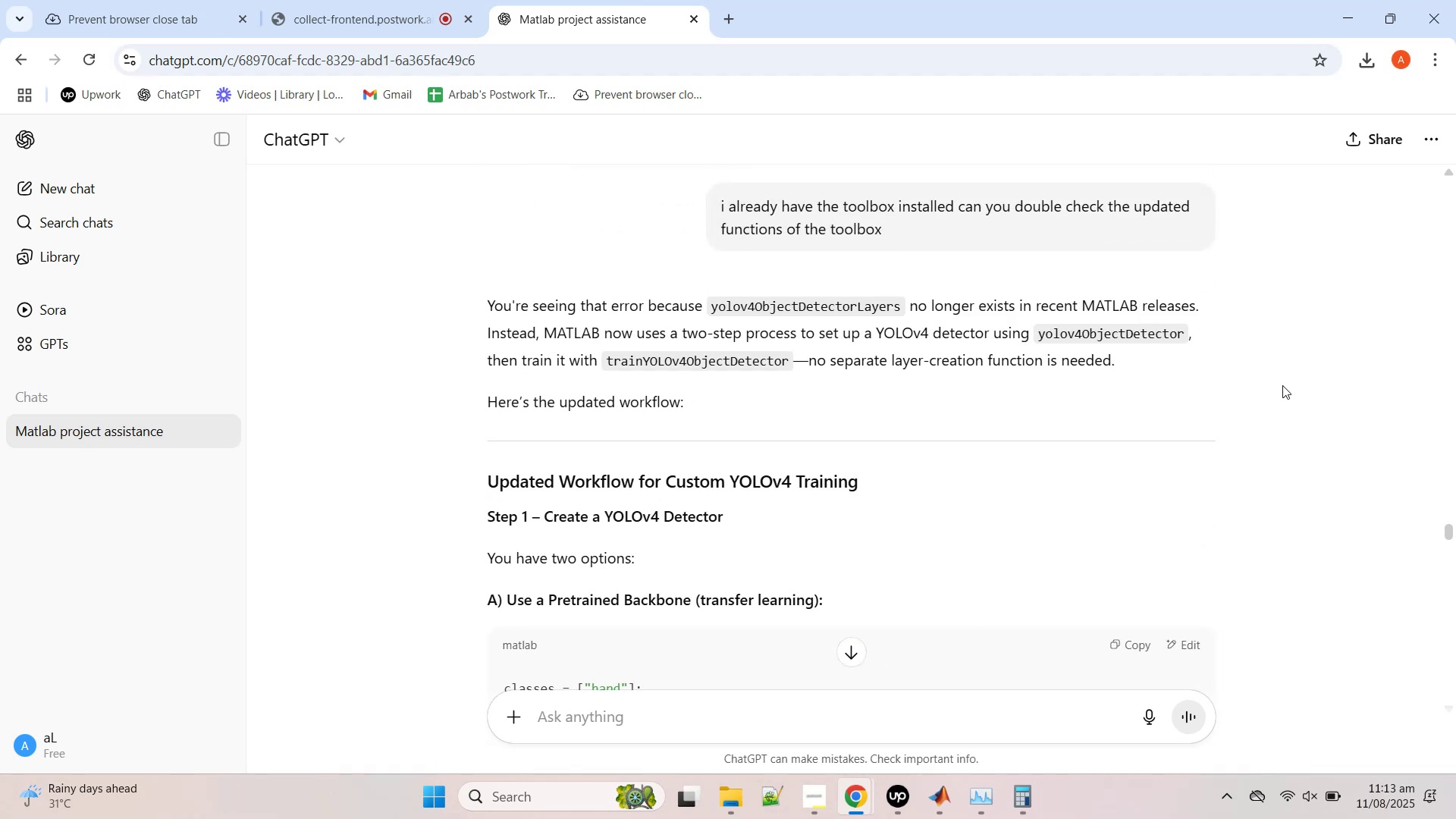 
scroll: coordinate [1282, 384], scroll_direction: down, amount: 2.0
 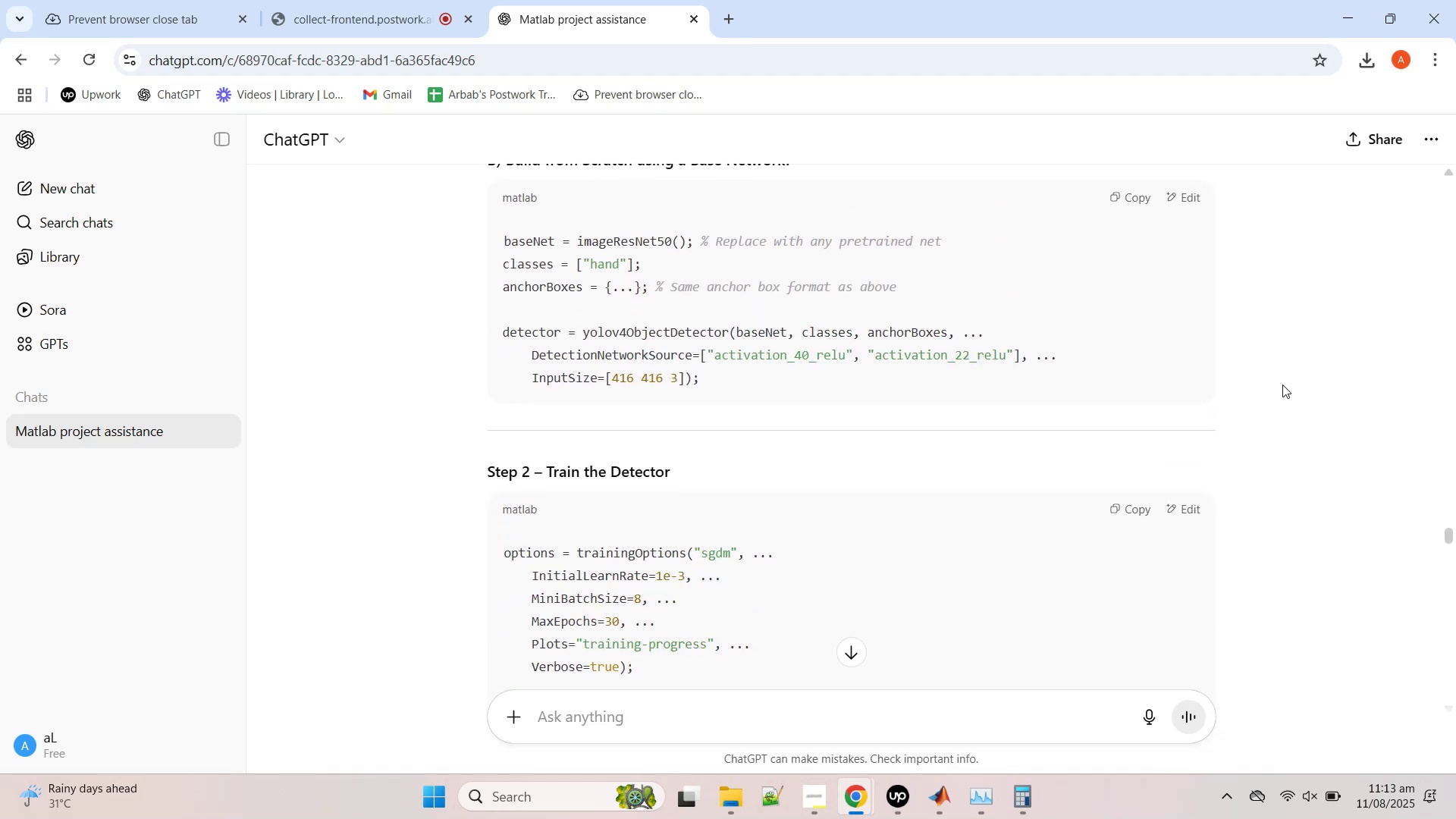 
scroll: coordinate [1282, 384], scroll_direction: up, amount: 1.0
 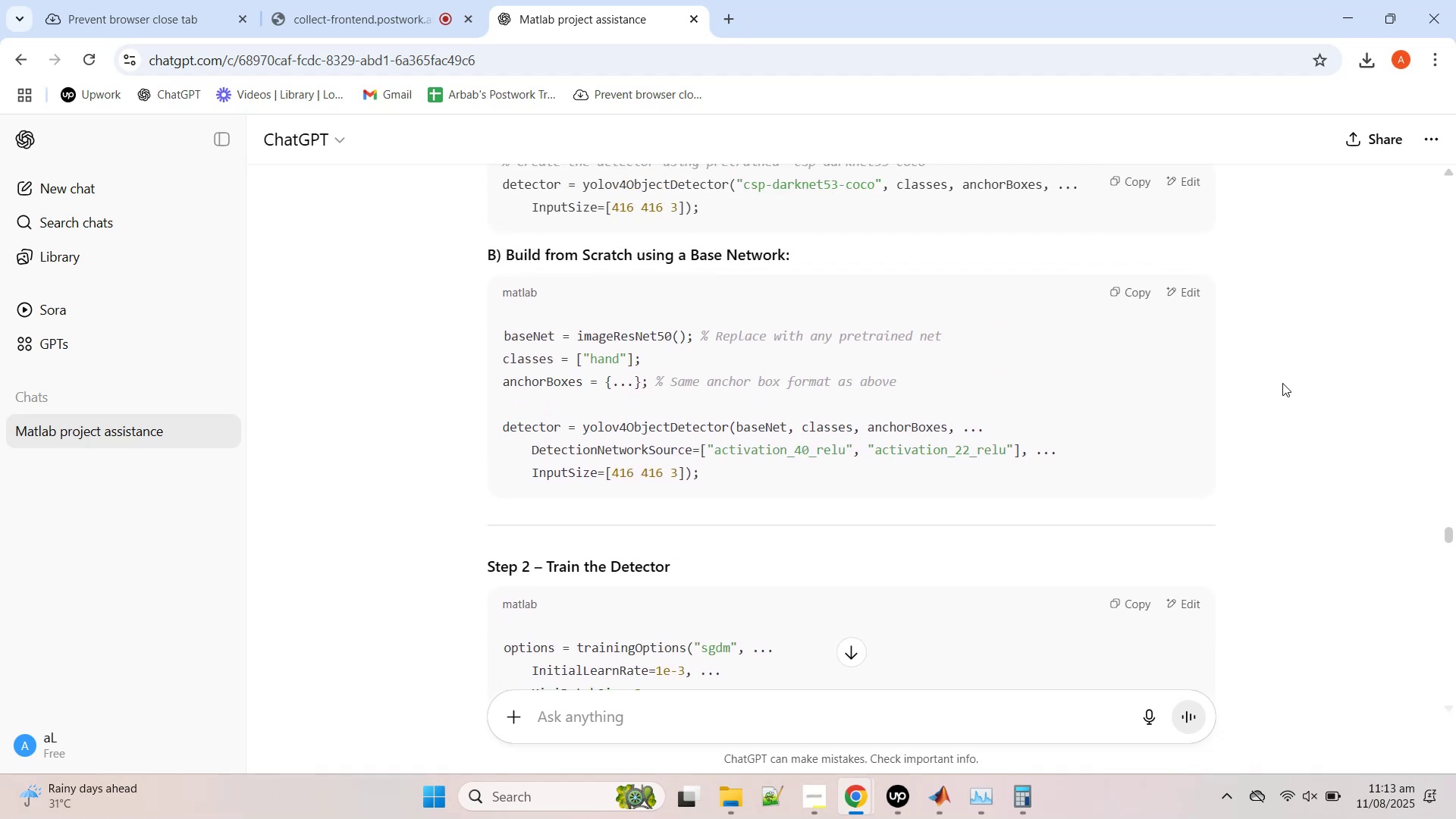 
scroll: coordinate [1282, 383], scroll_direction: down, amount: 5.0
 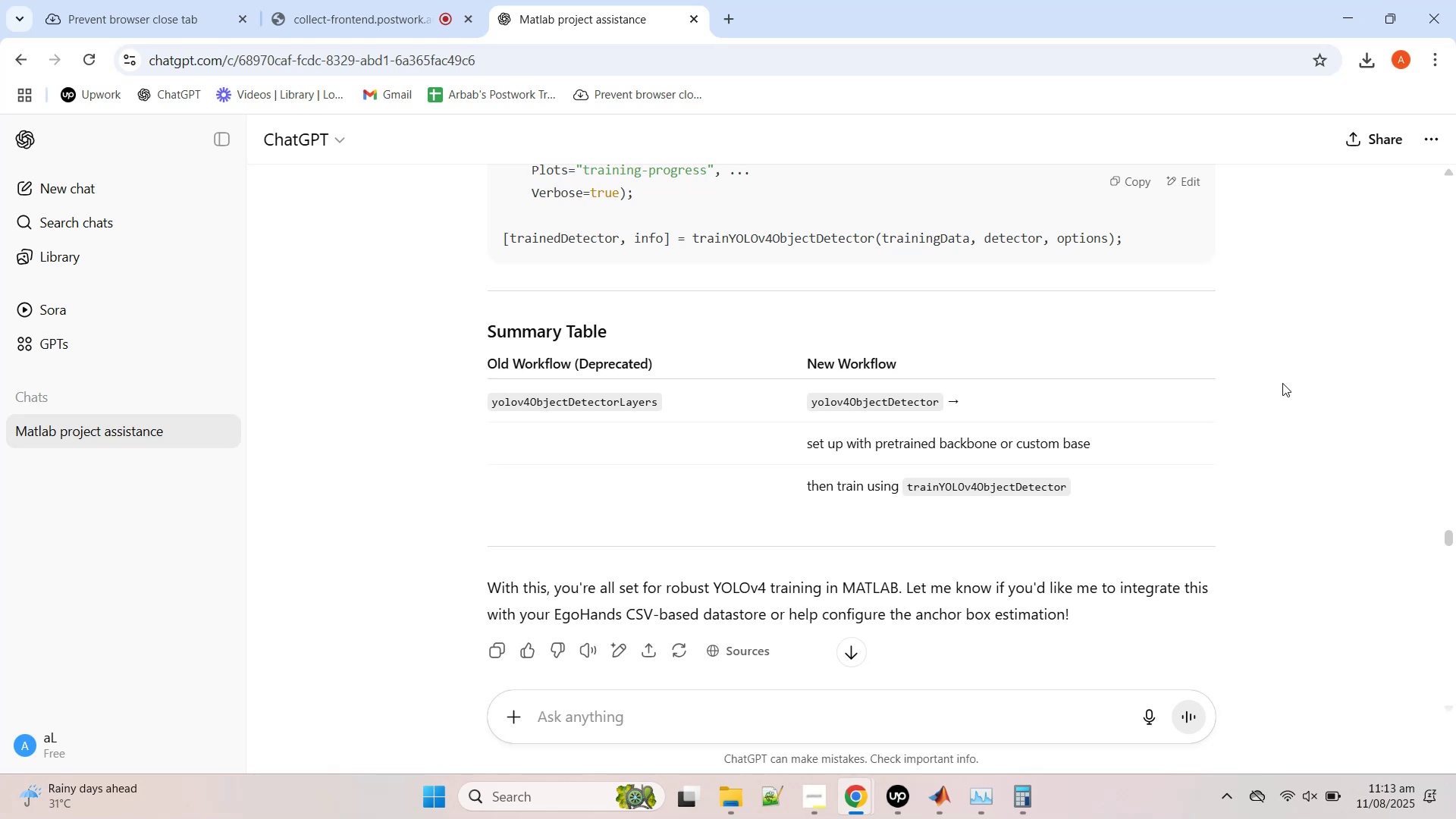 
wait(5.53)
 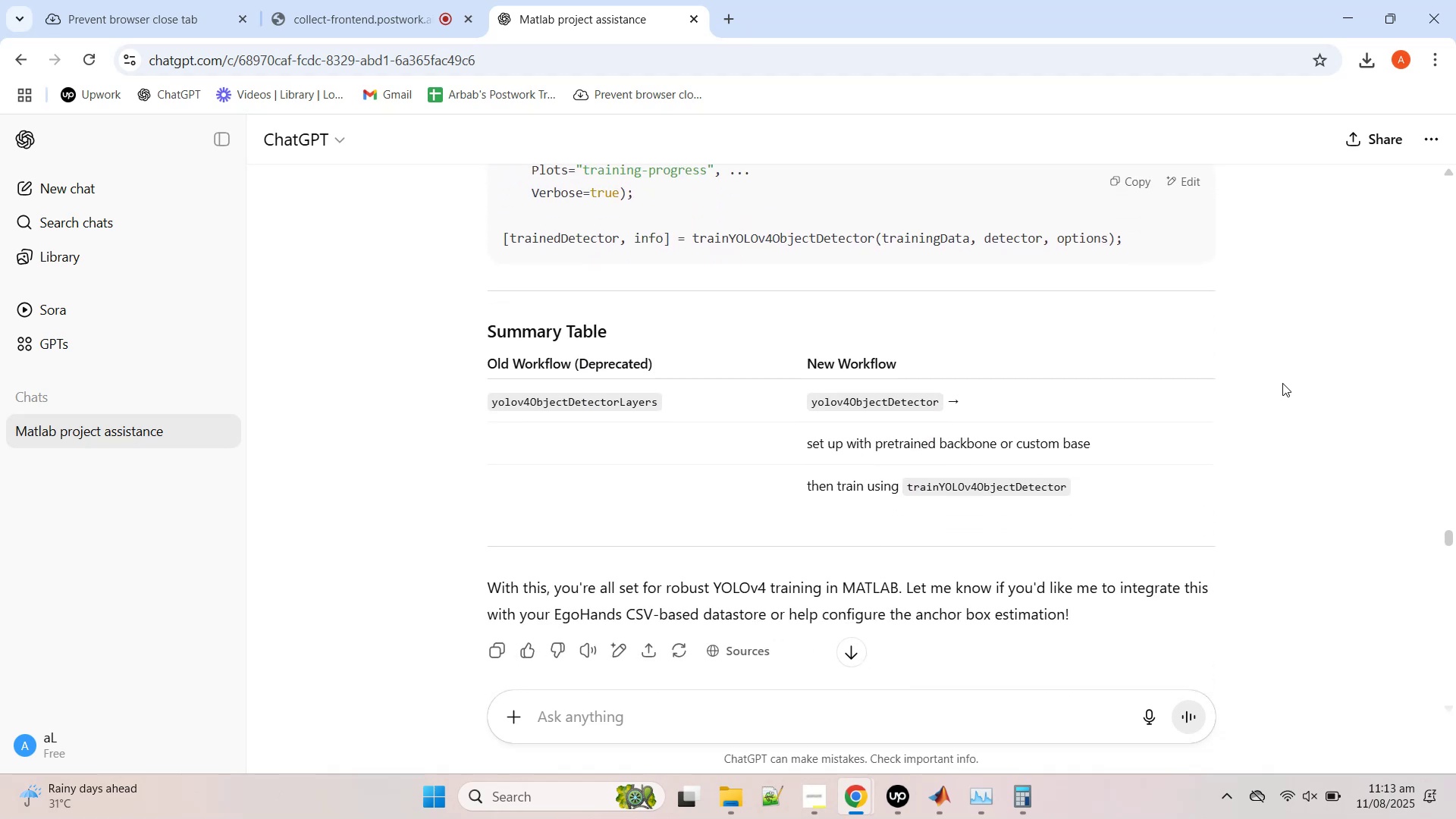 
scroll: coordinate [1281, 383], scroll_direction: down, amount: 4.0
 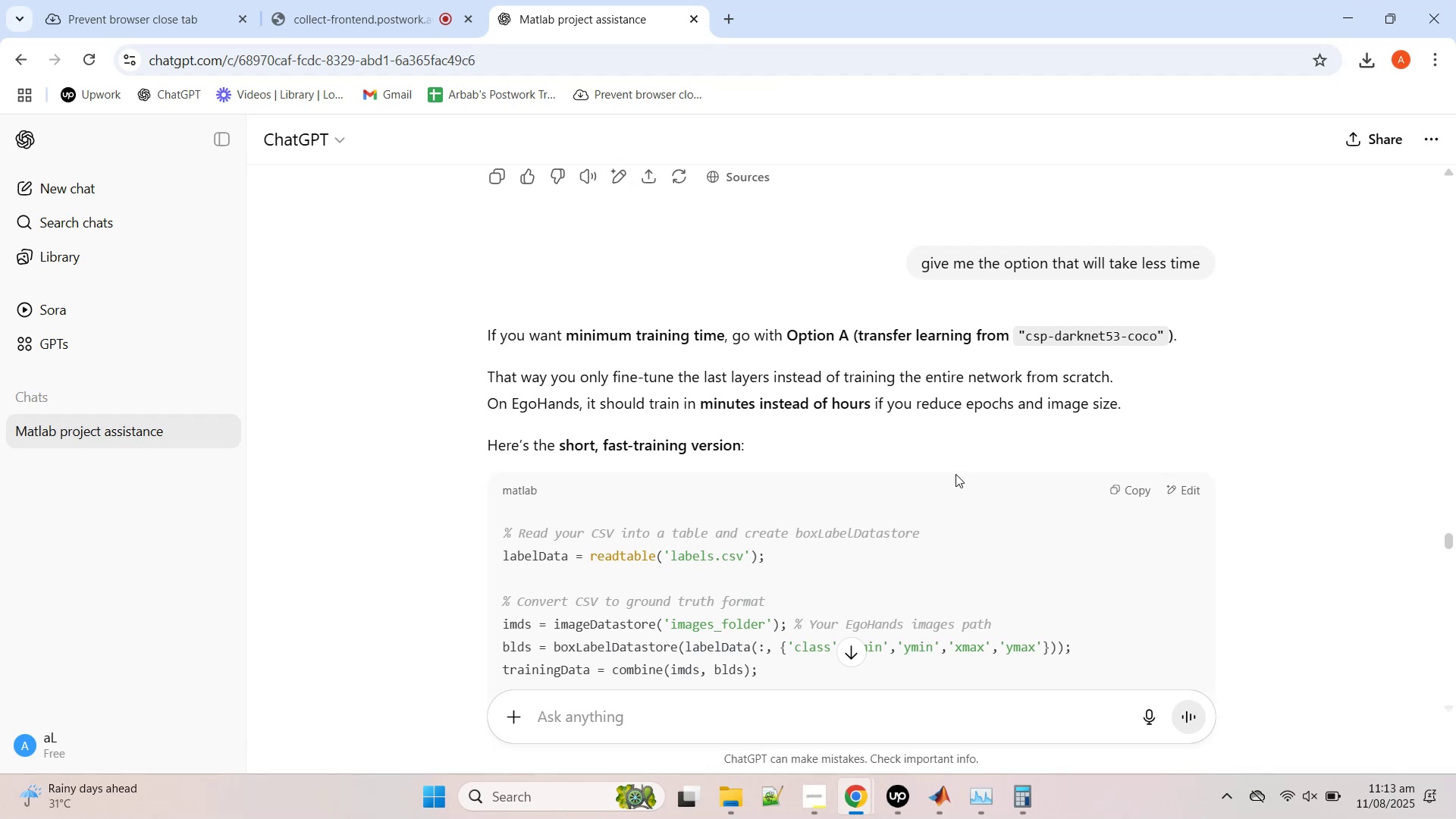 
wait(7.9)
 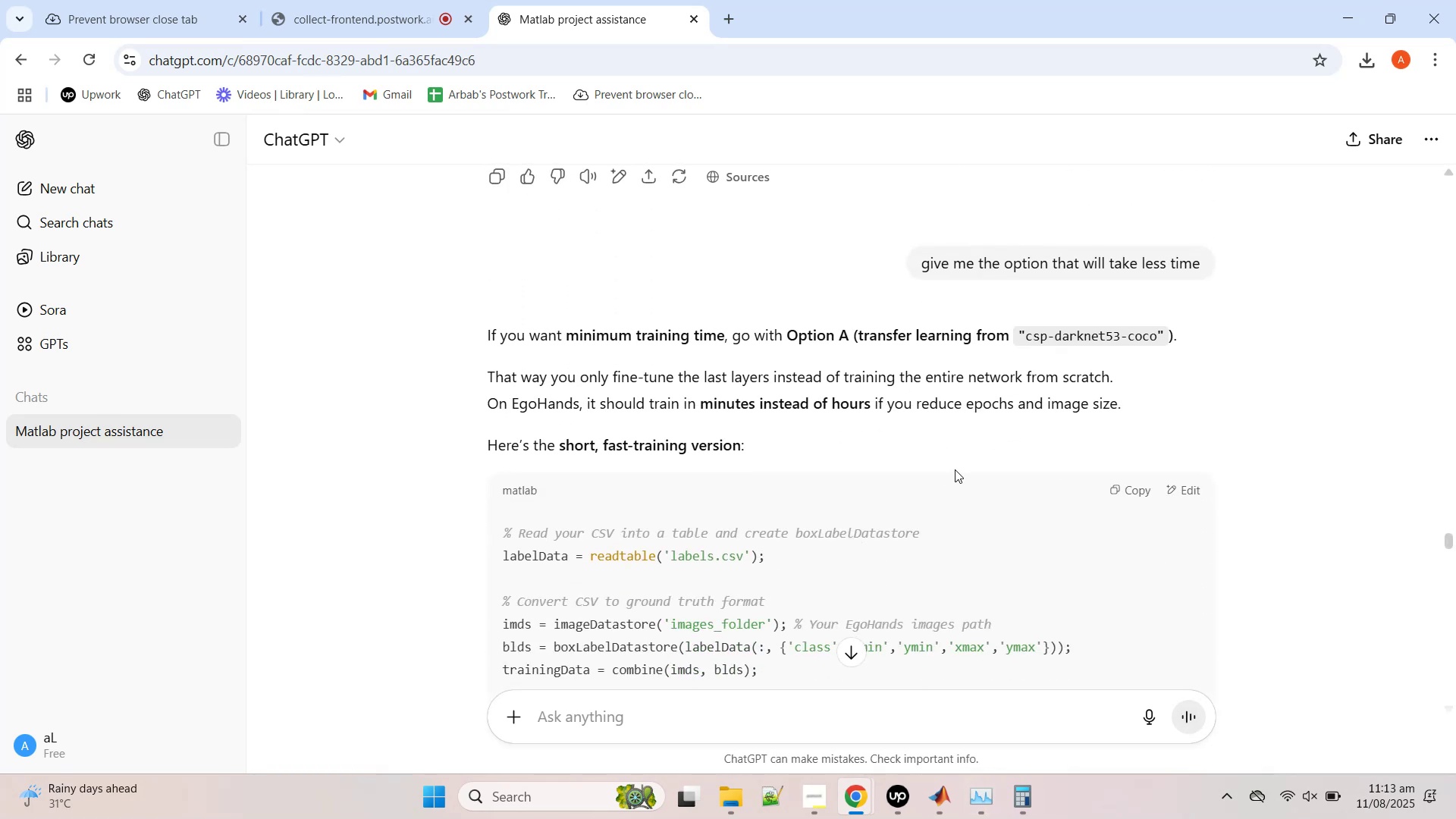 
scroll: coordinate [956, 474], scroll_direction: down, amount: 3.0
 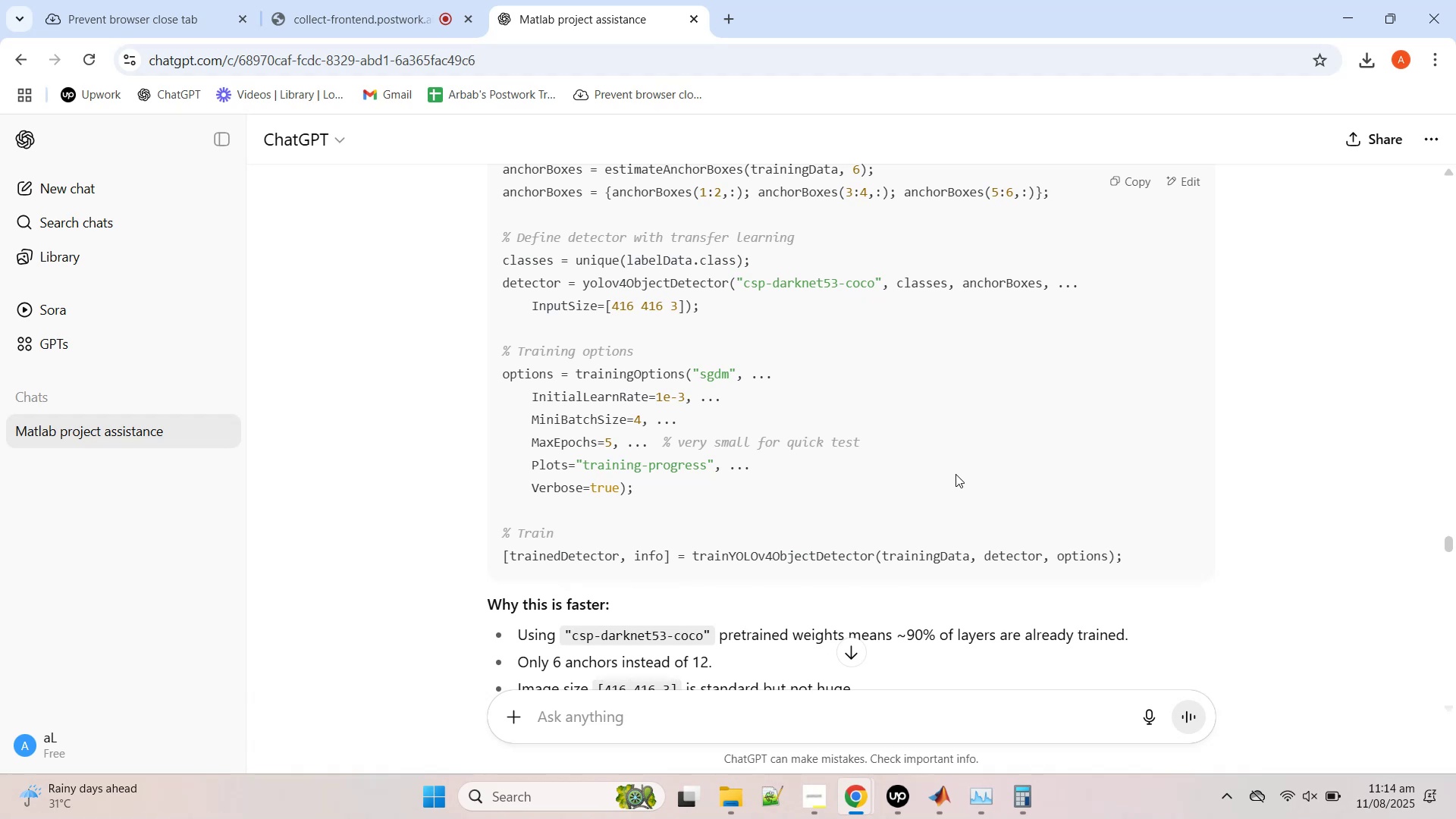 
wait(7.11)
 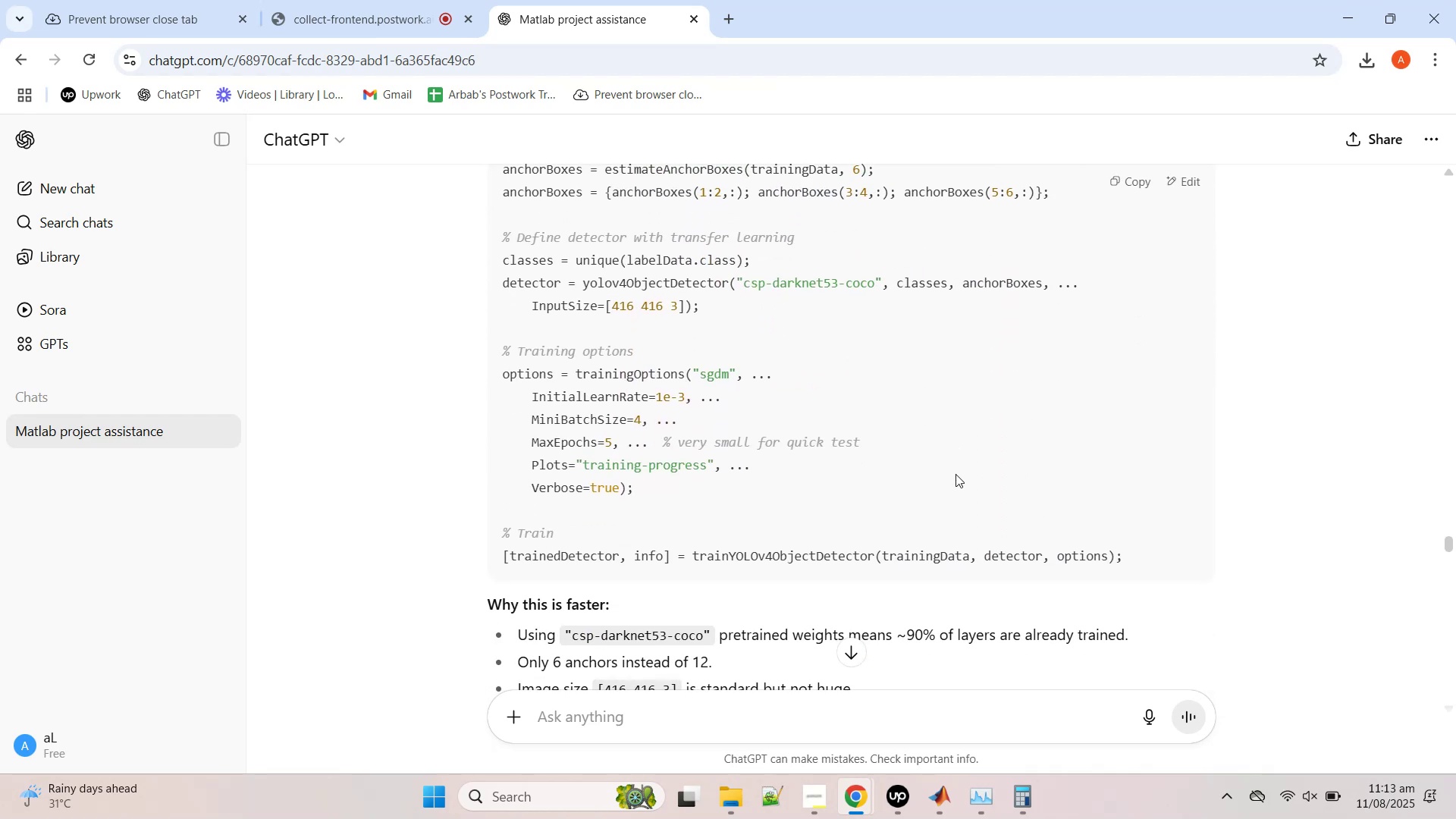 
scroll: coordinate [1028, 409], scroll_direction: down, amount: 10.0
 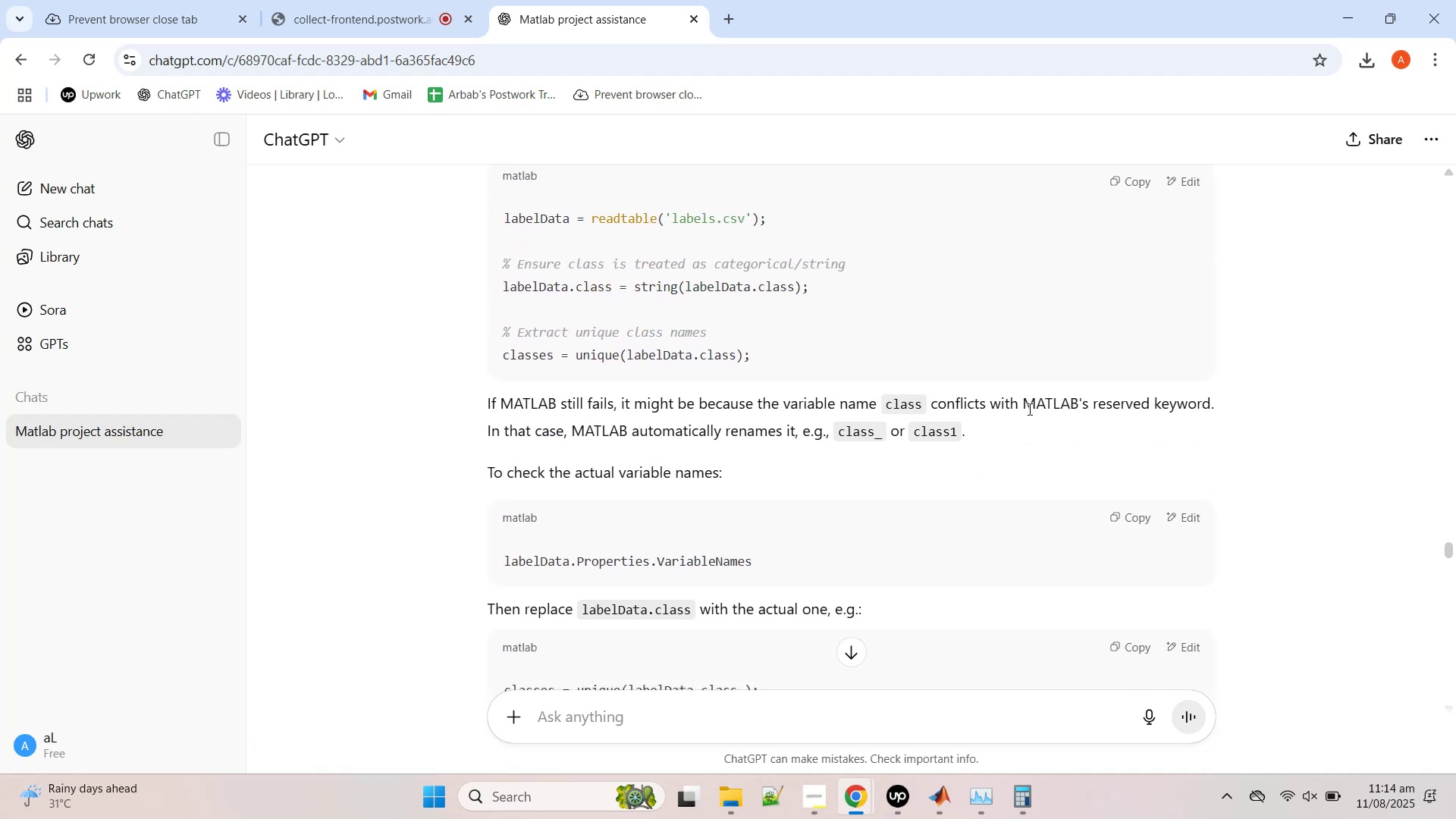 
scroll: coordinate [1028, 408], scroll_direction: down, amount: 12.0
 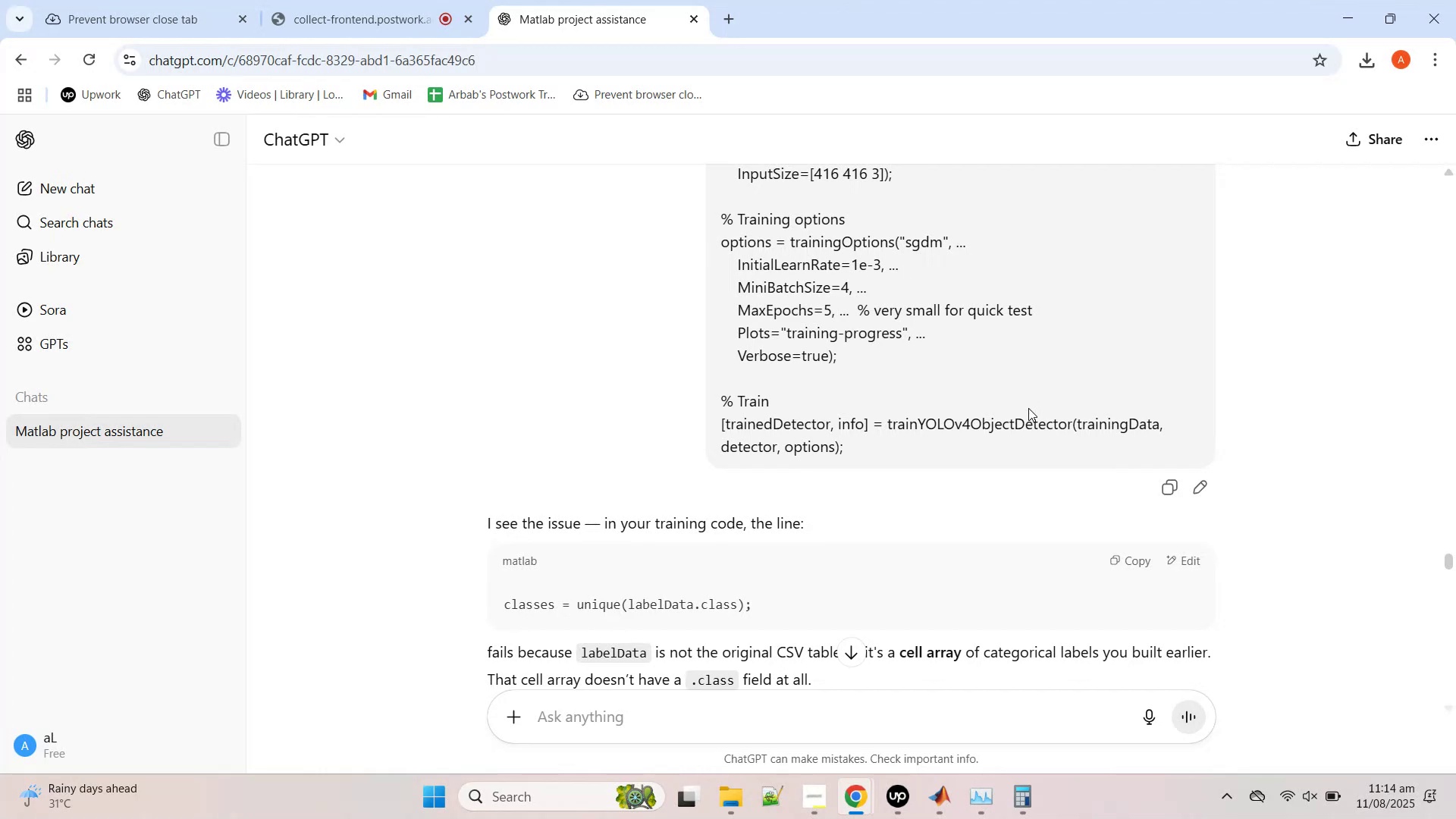 
scroll: coordinate [960, 404], scroll_direction: down, amount: 6.0
 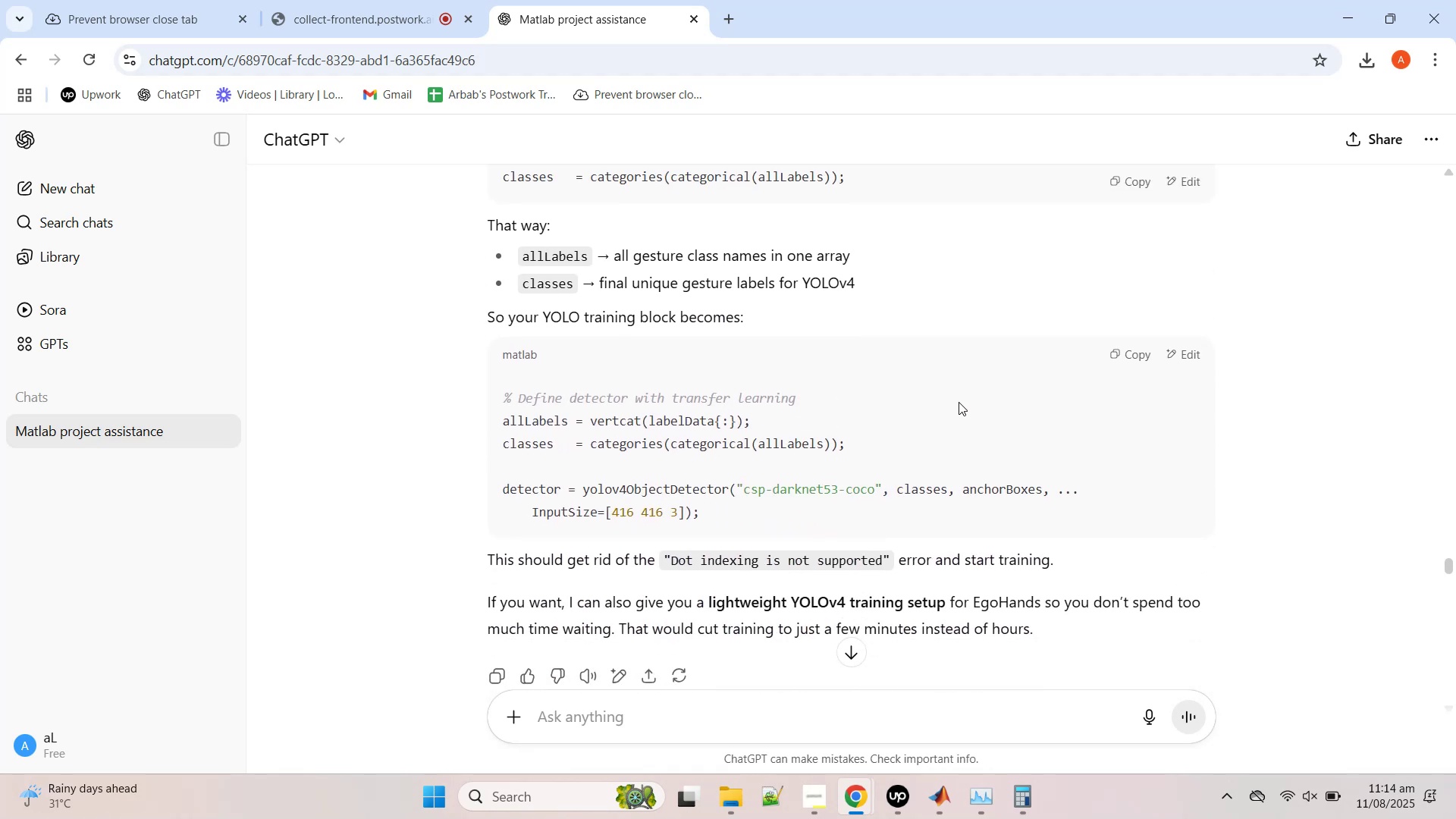 
wait(12.82)
 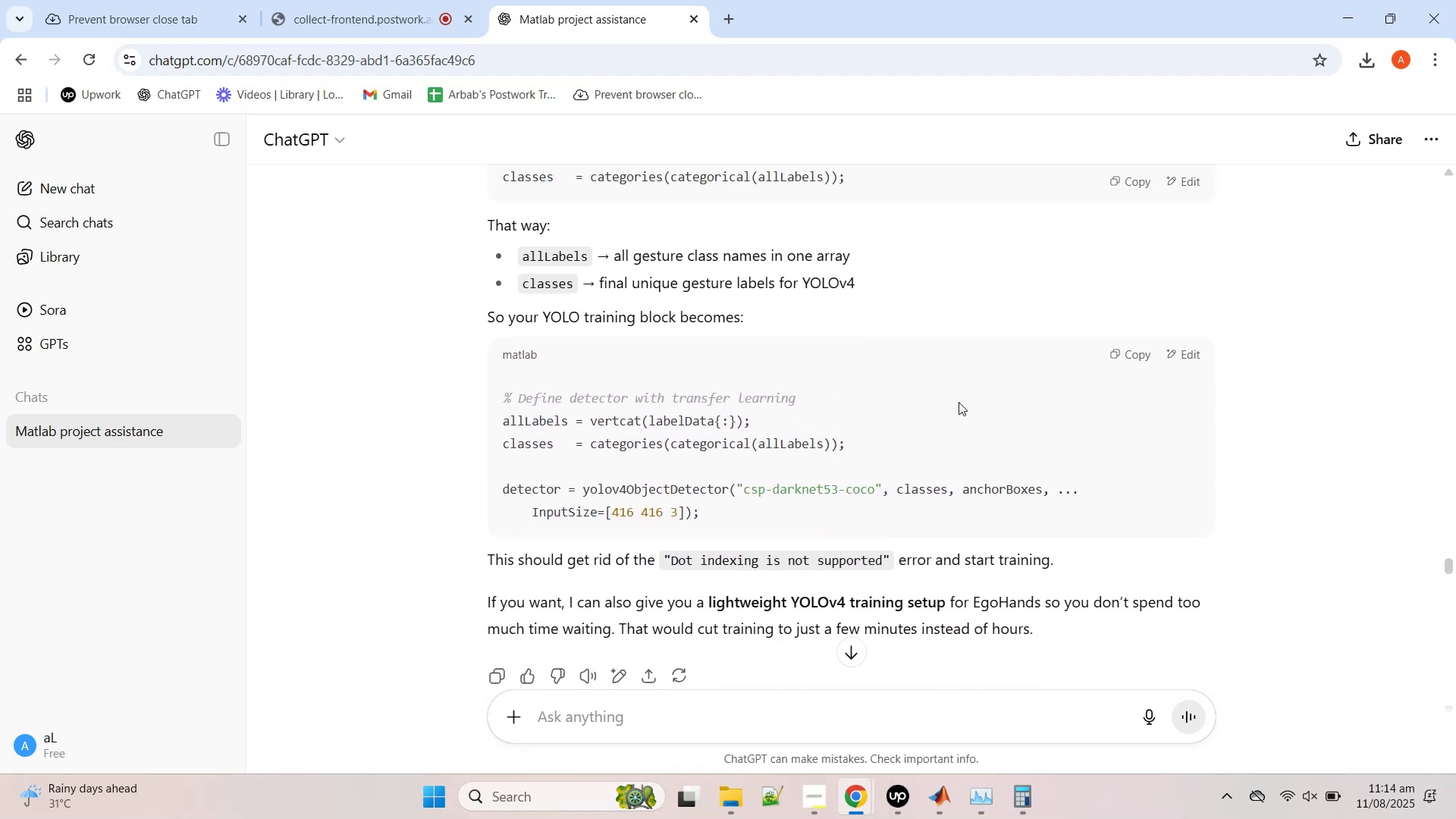 
scroll: coordinate [959, 402], scroll_direction: down, amount: 1.0
 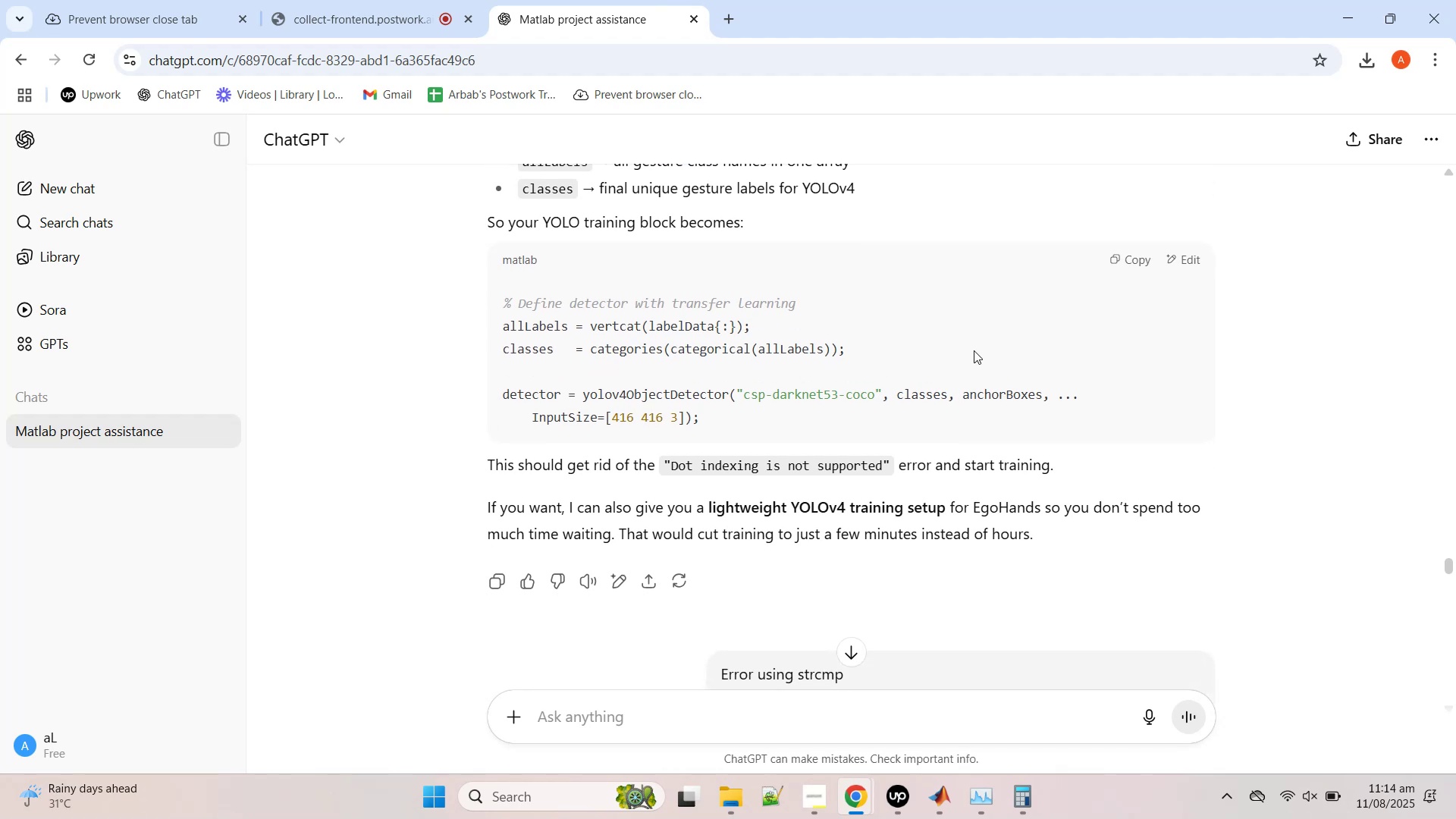 
wait(5.59)
 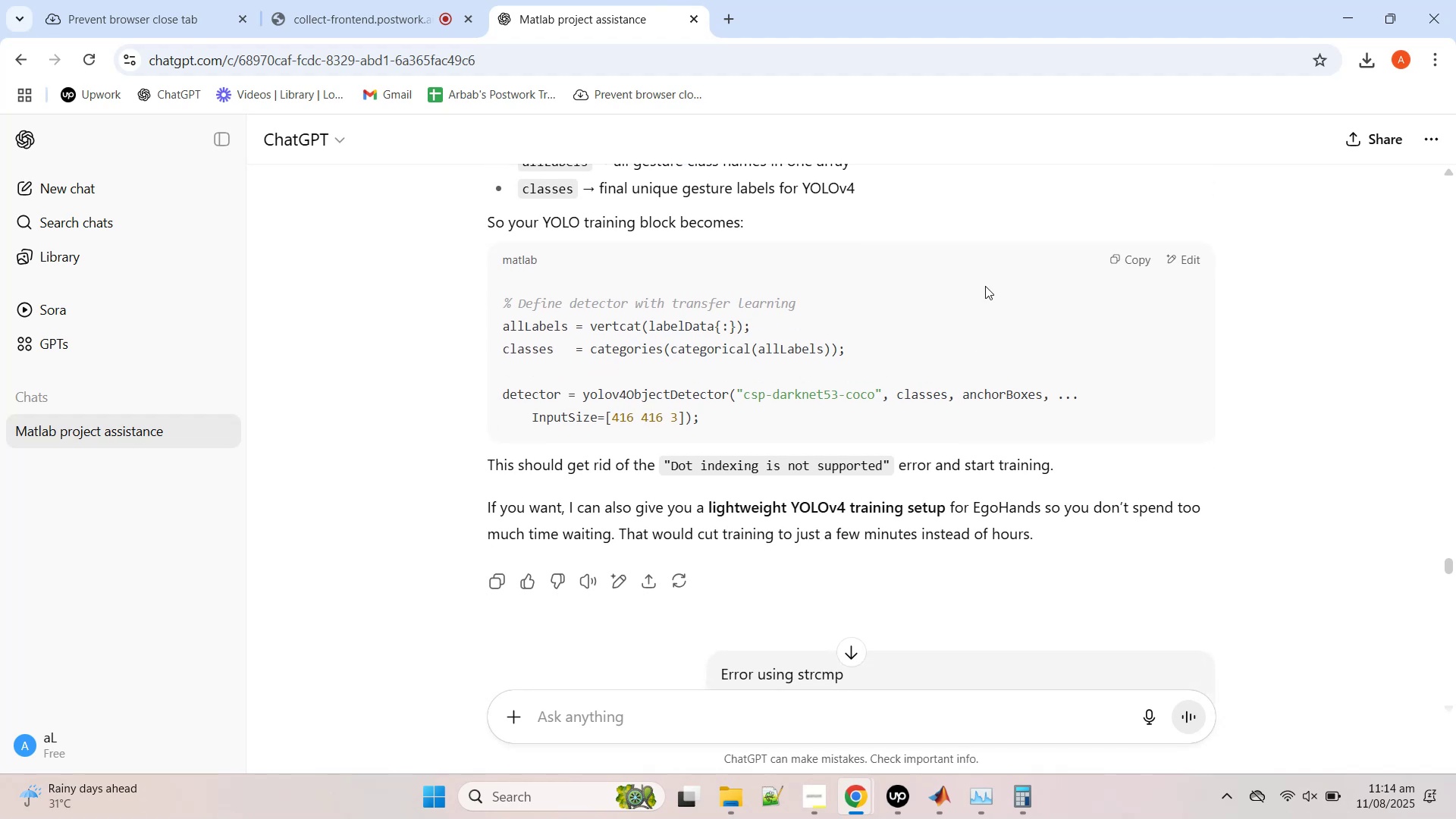 
scroll: coordinate [1025, 418], scroll_direction: down, amount: 3.0
 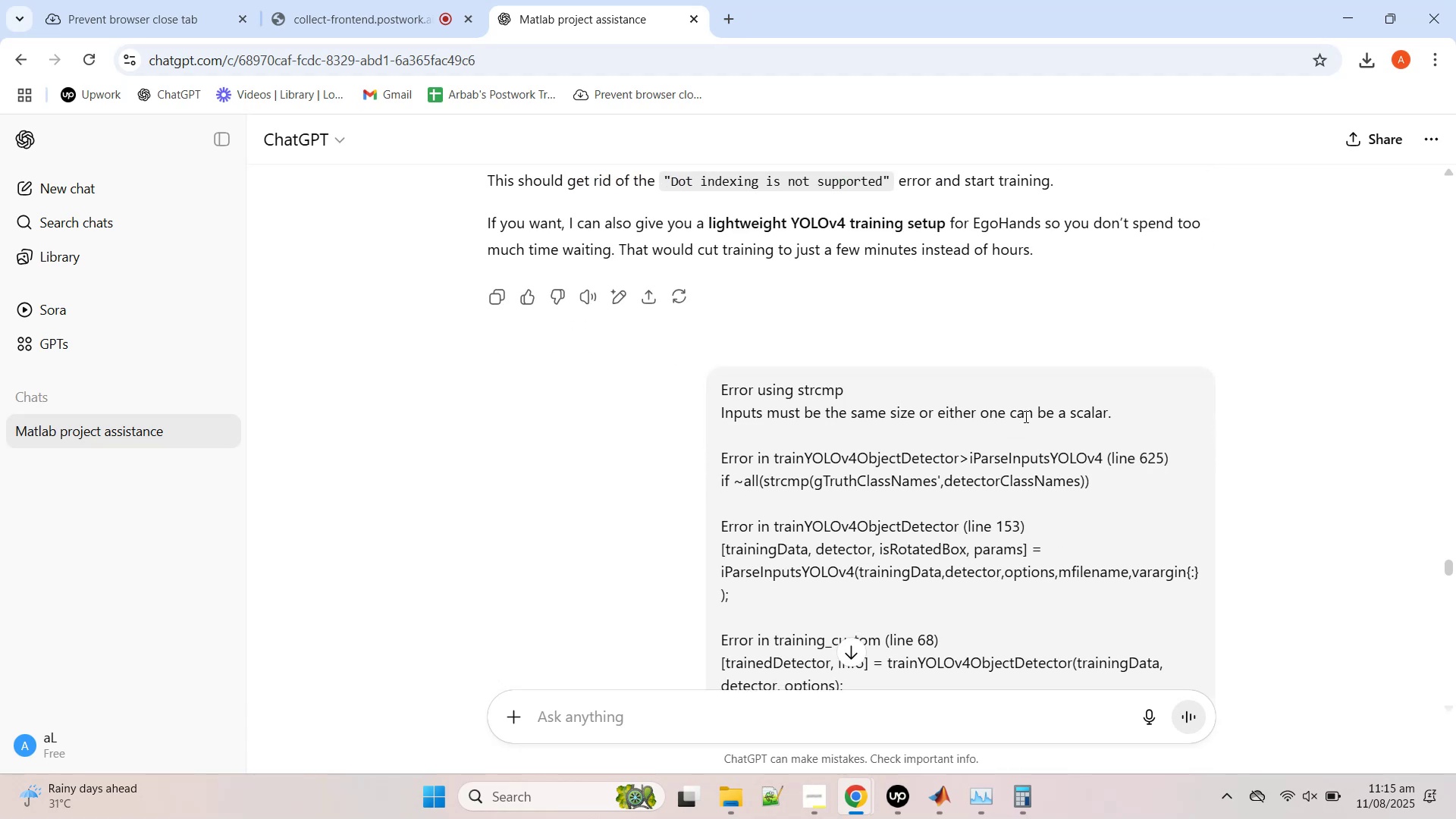 
wait(5.82)
 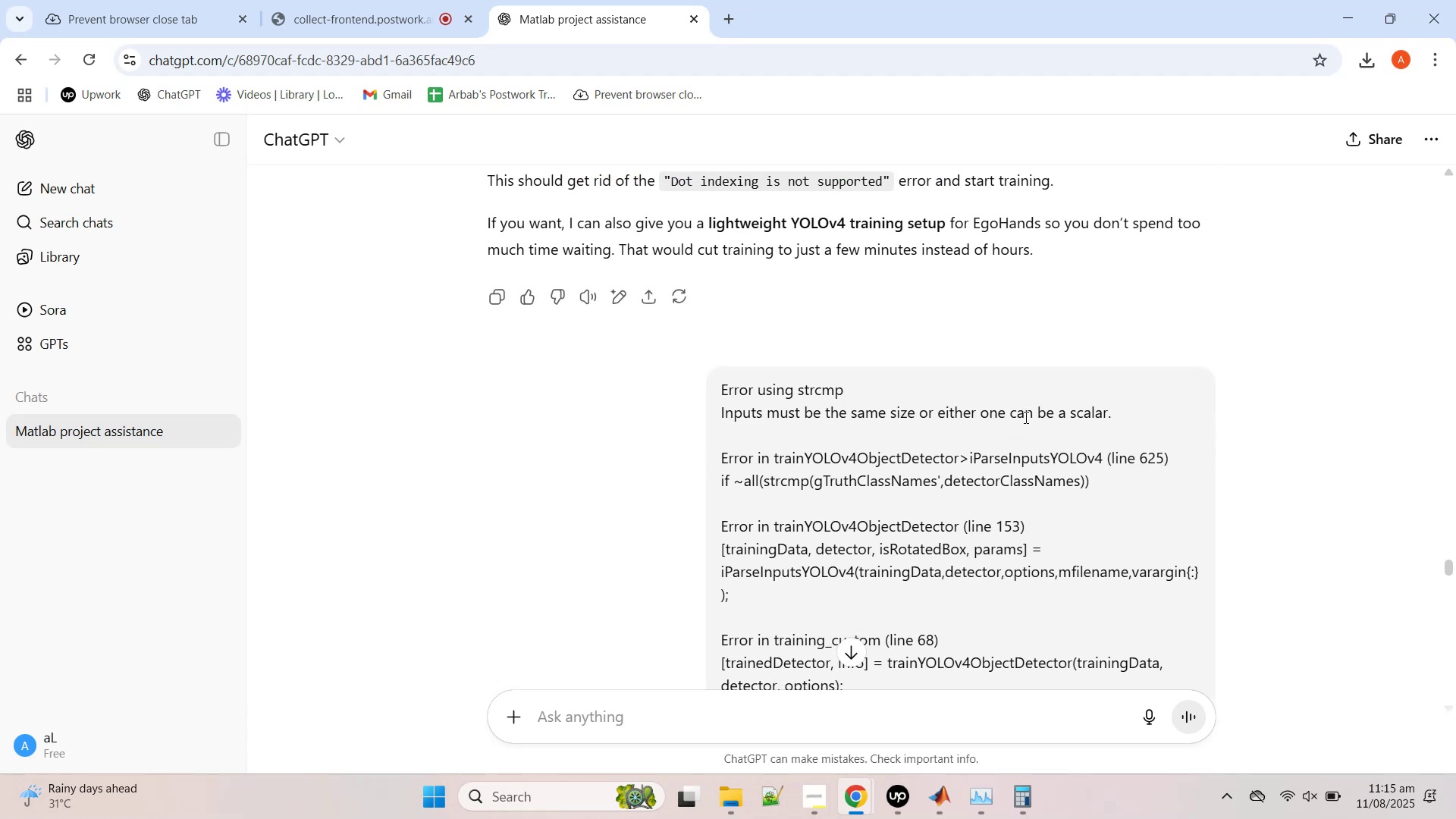 
scroll: coordinate [1024, 415], scroll_direction: up, amount: 1.0
 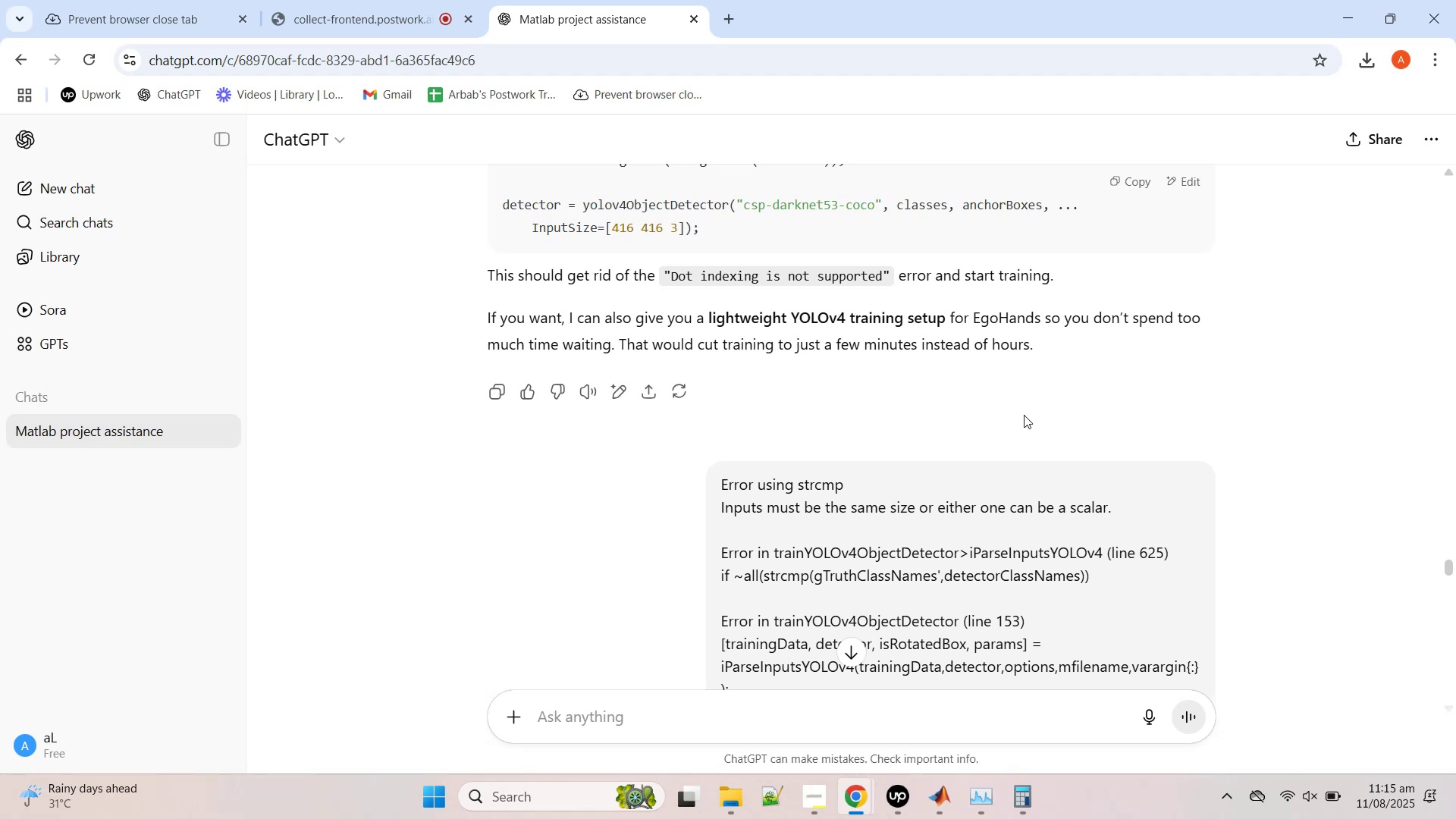 
scroll: coordinate [1080, 362], scroll_direction: down, amount: 17.0
 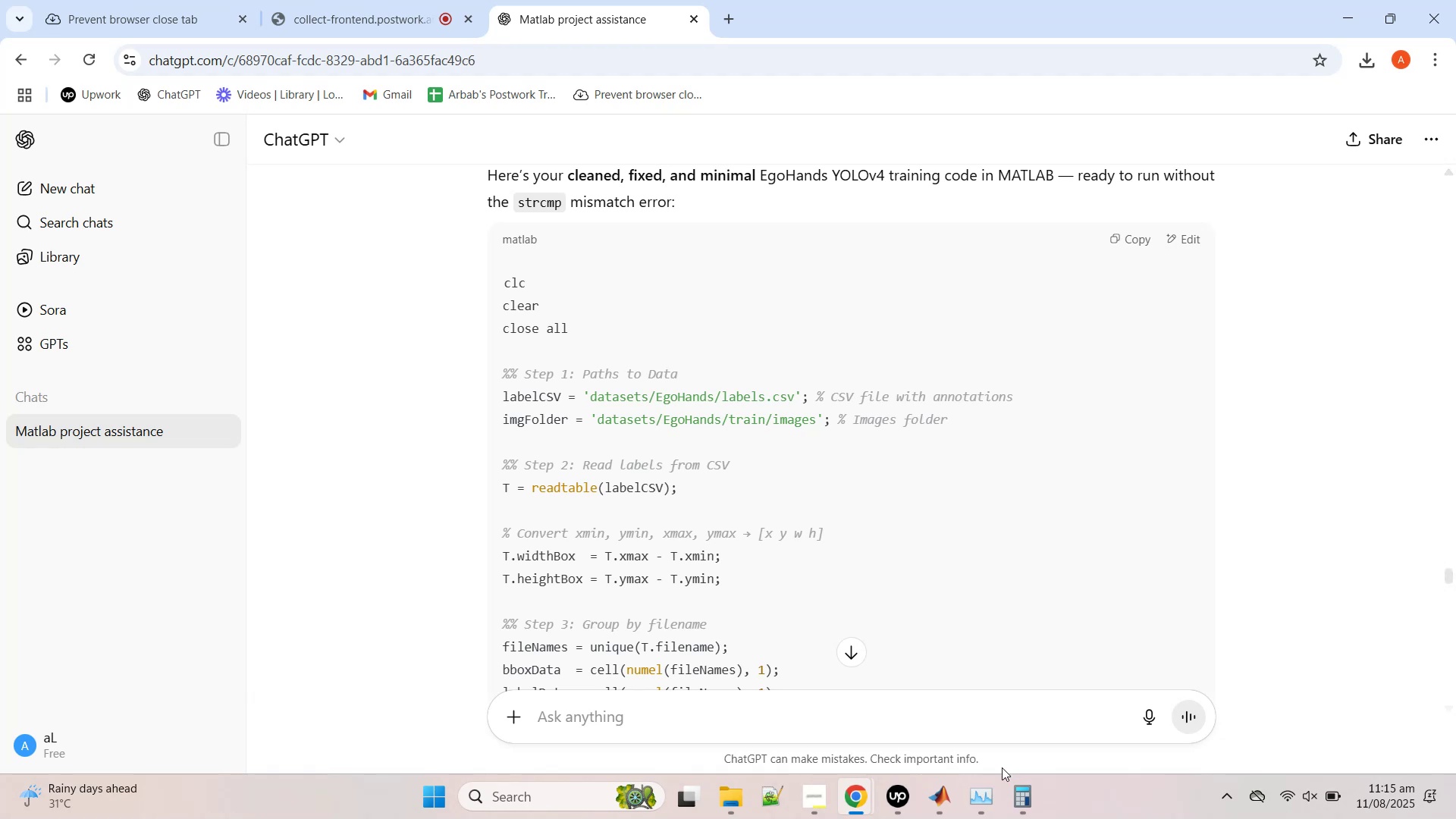 
left_click([945, 800])
 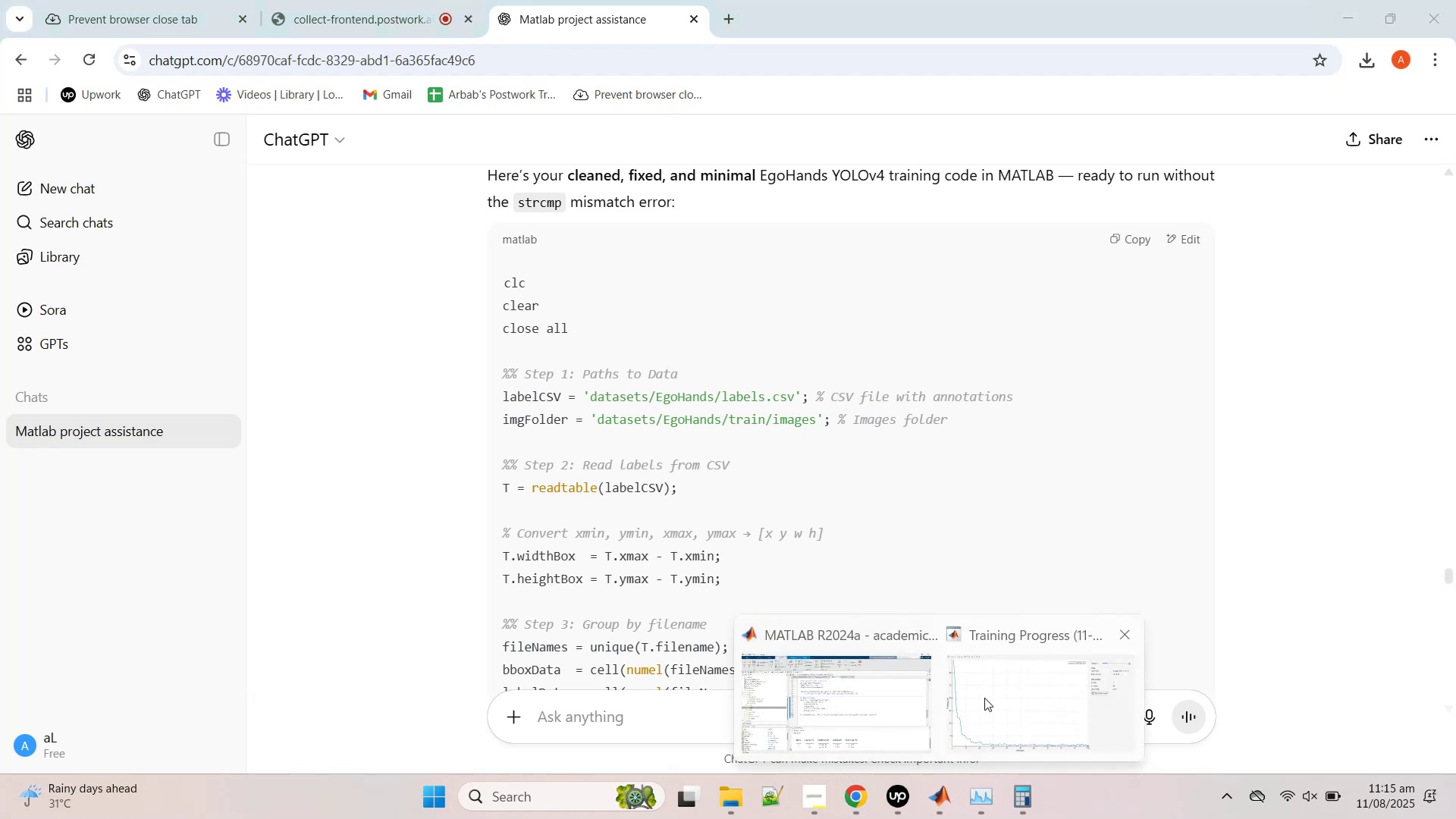 
left_click([984, 696])
 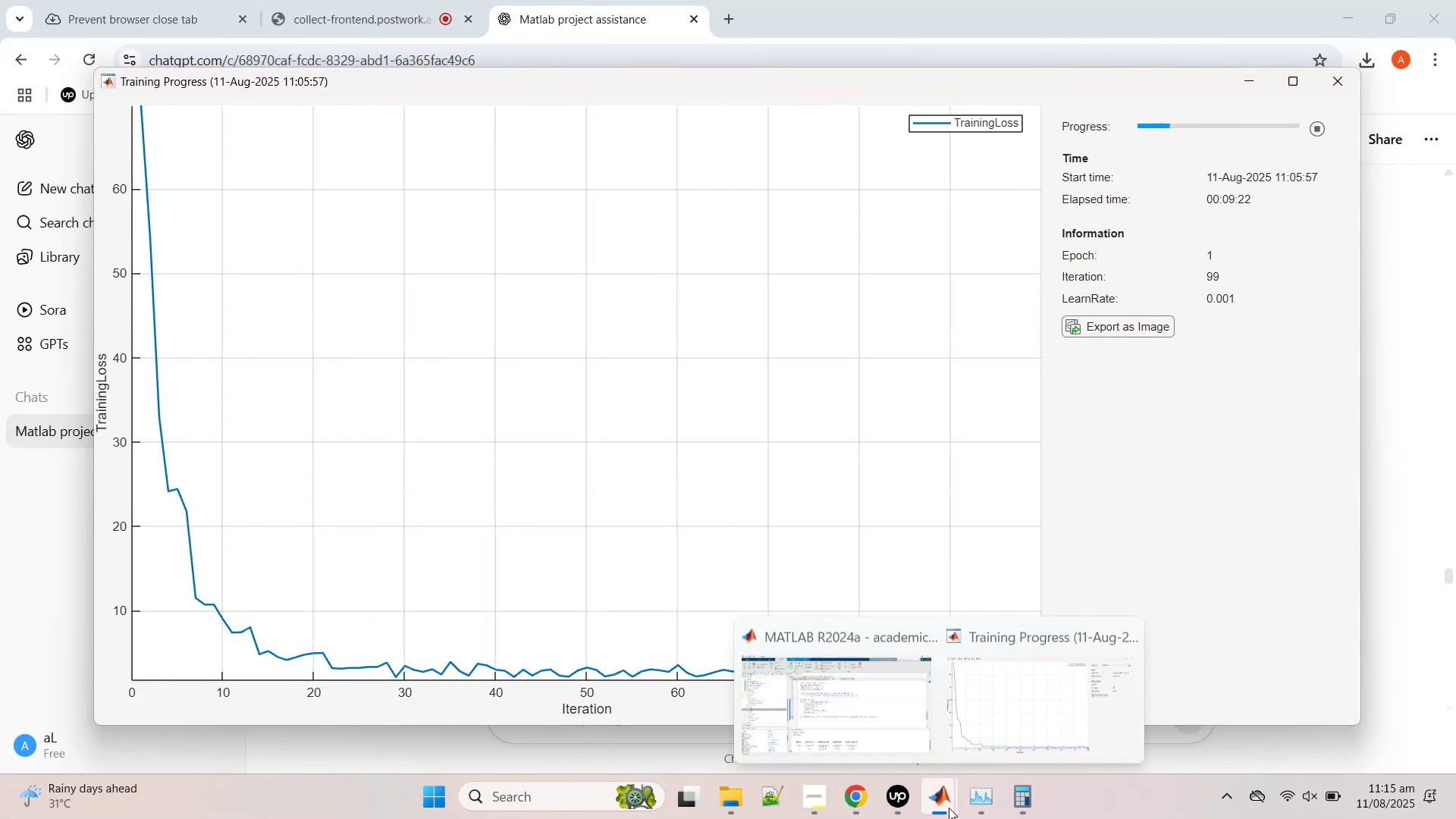 
left_click([838, 698])
 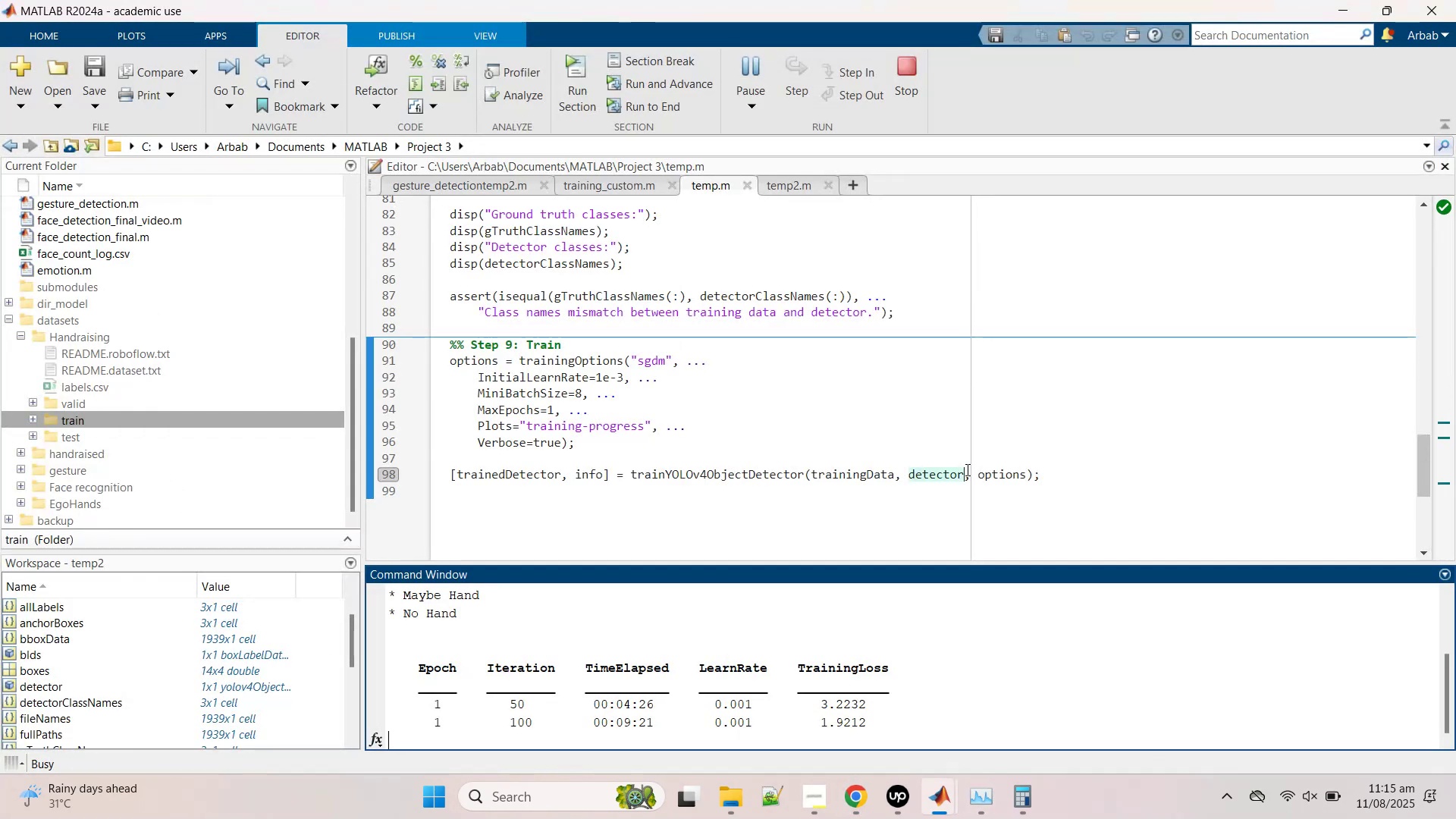 
wait(5.04)
 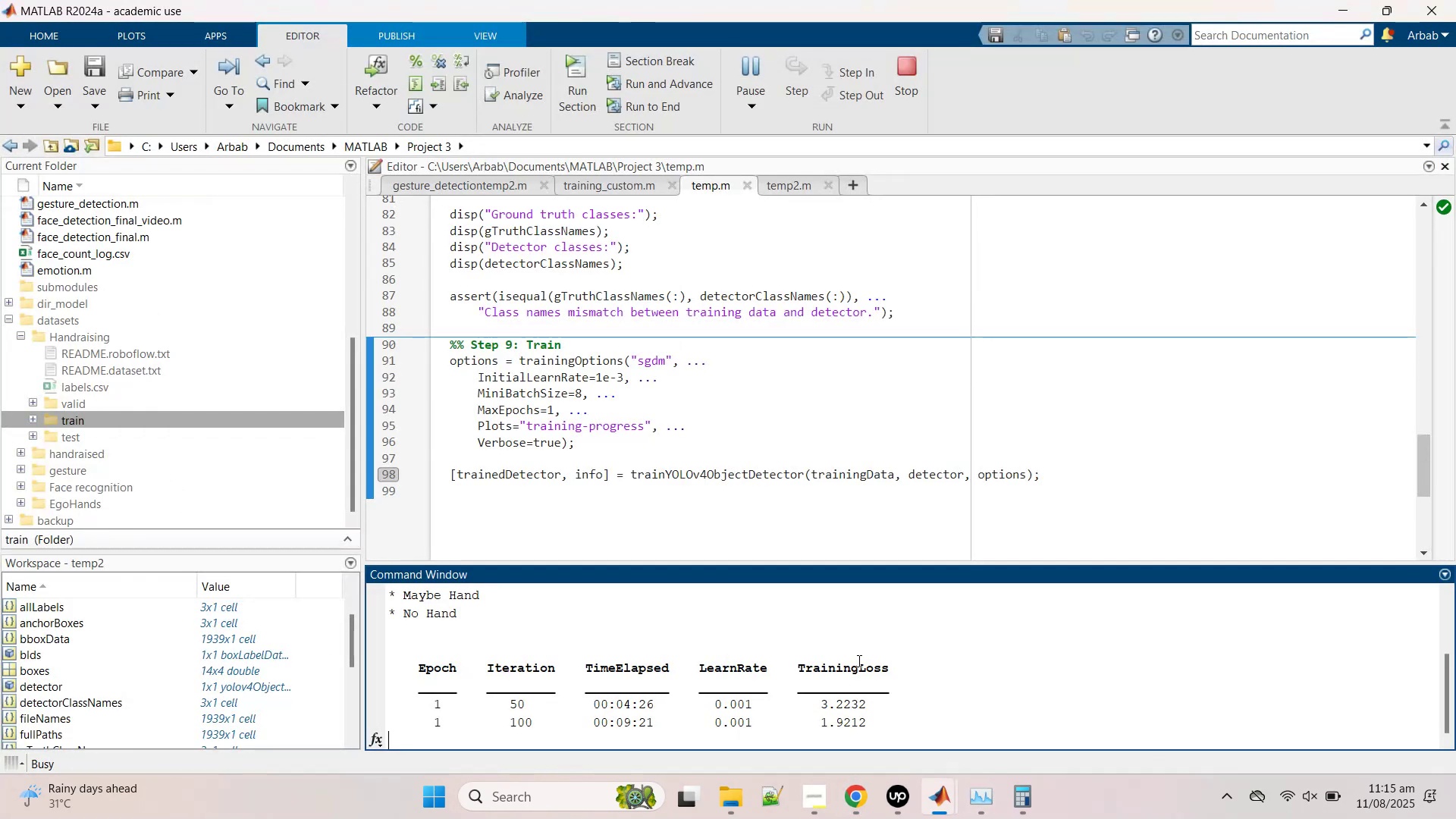 
scroll: coordinate [963, 522], scroll_direction: down, amount: 1.0
 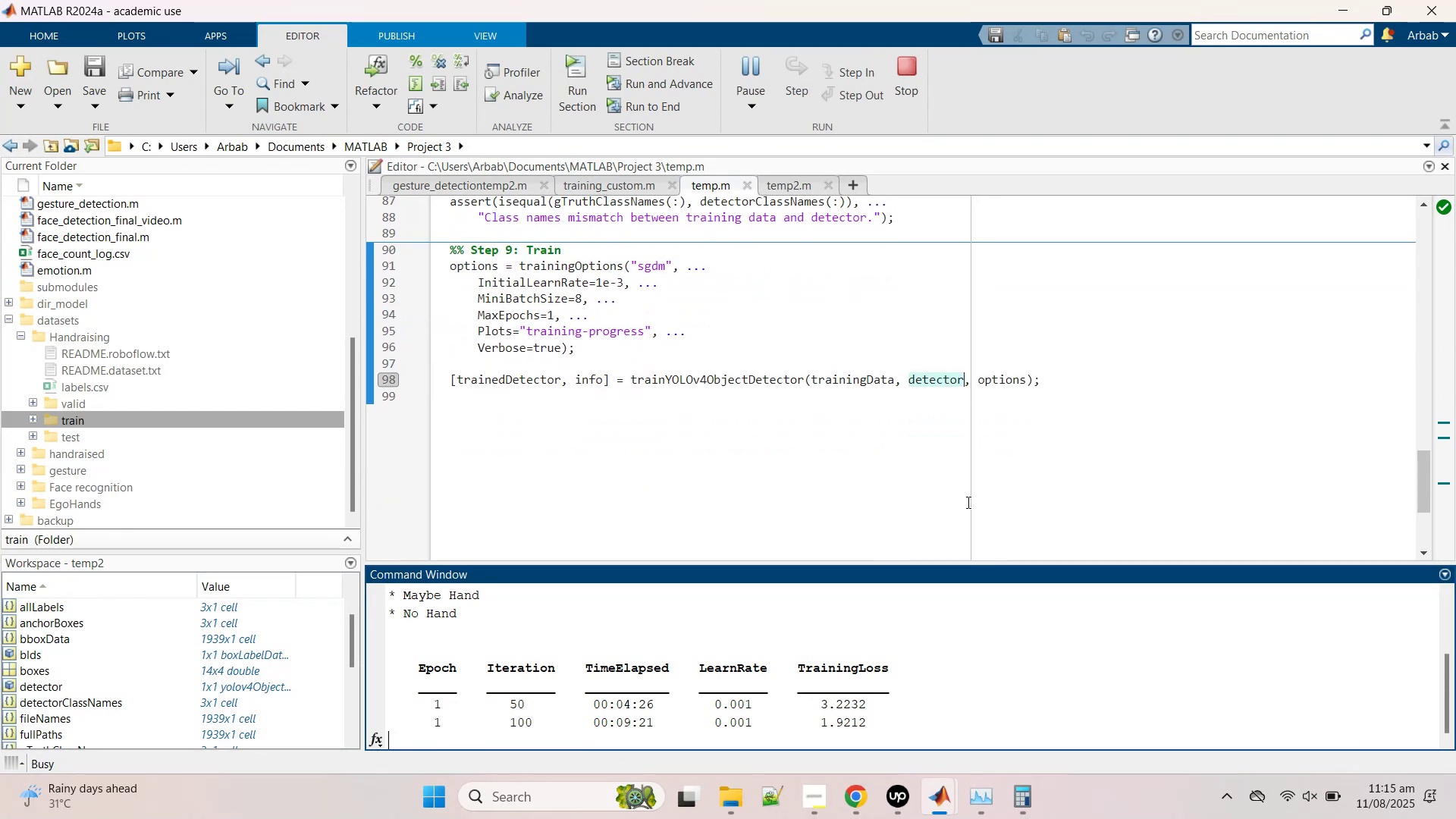 
left_click([970, 496])
 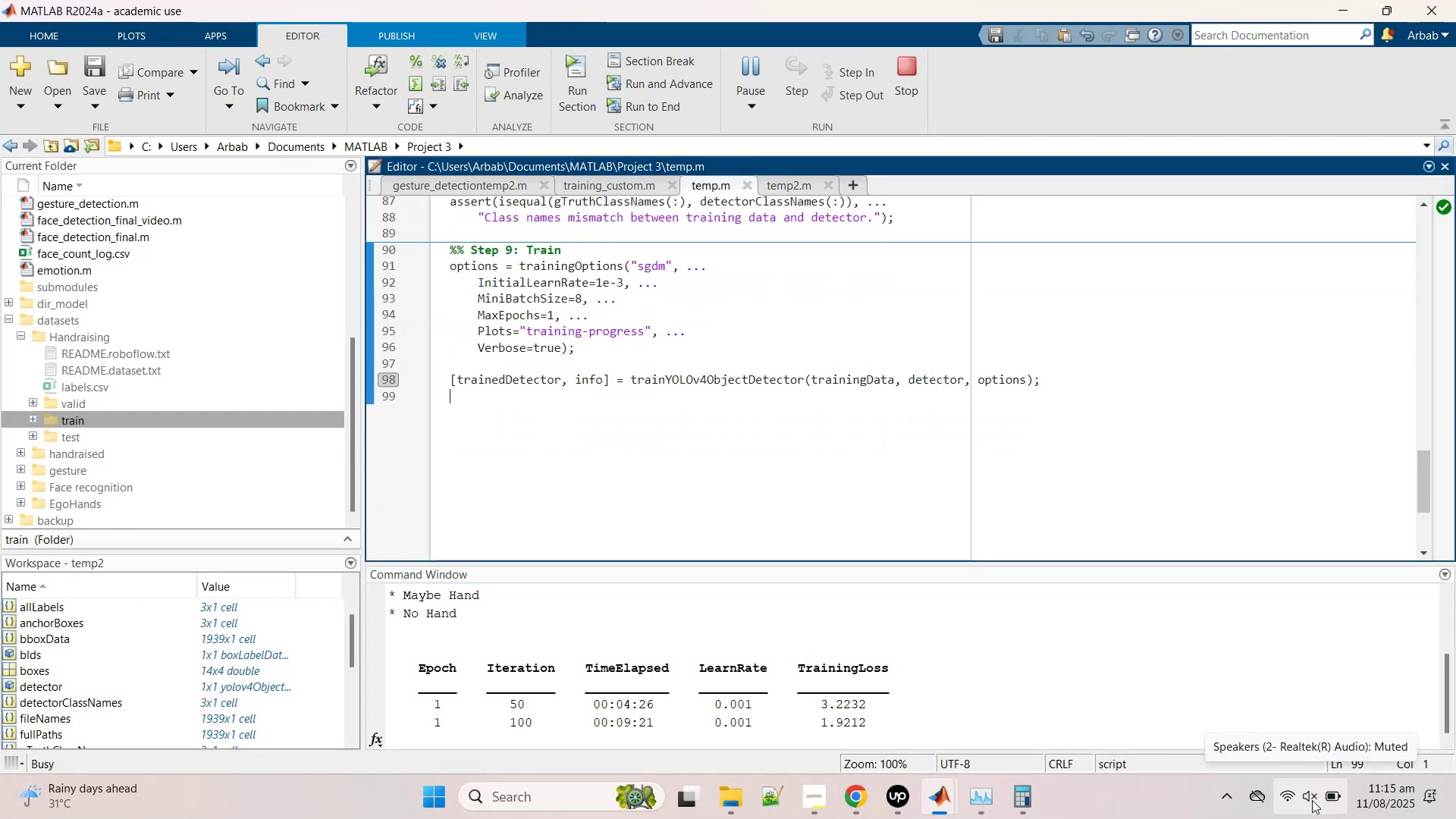 
wait(12.53)
 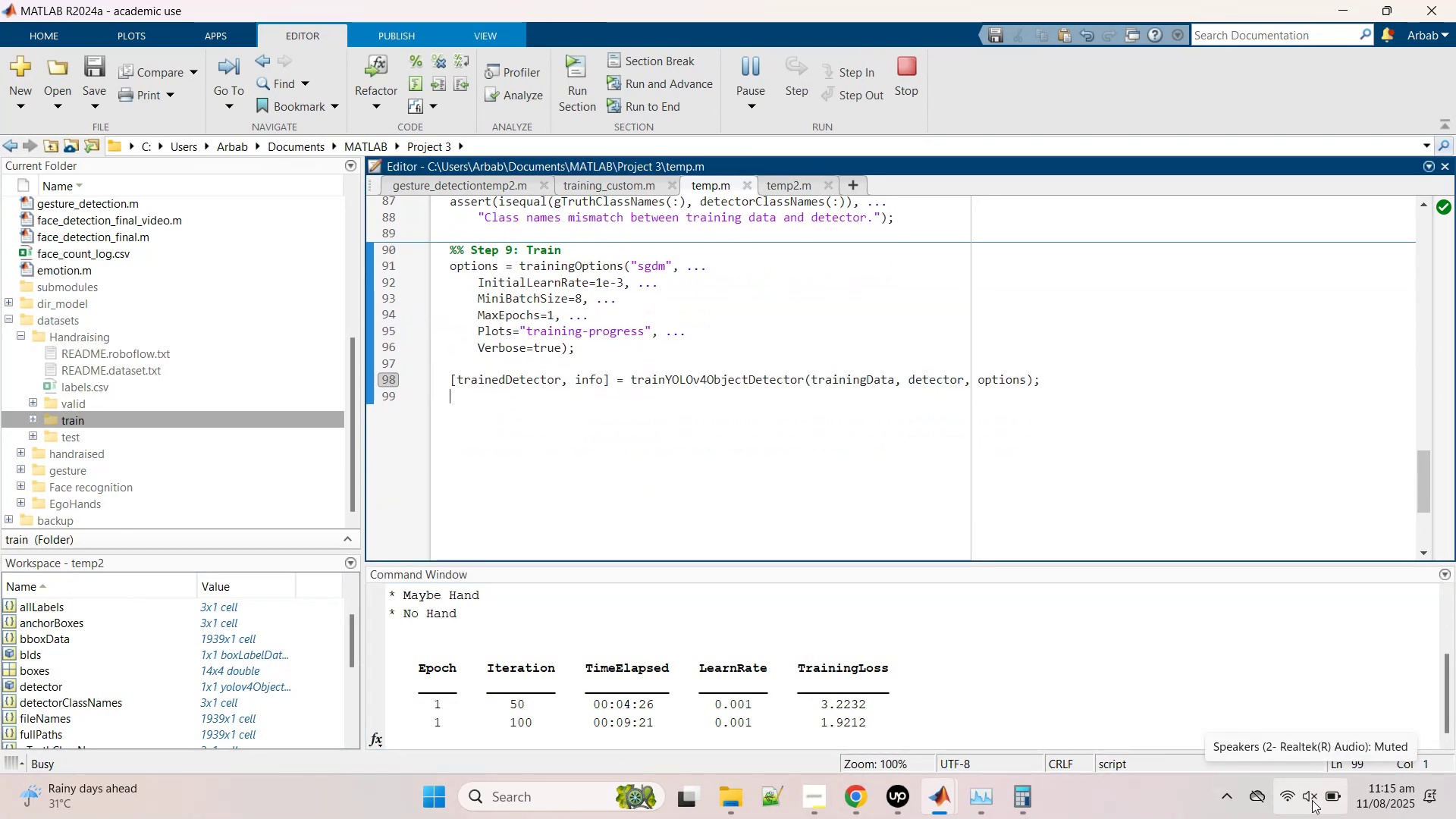 
scroll: coordinate [1073, 434], scroll_direction: up, amount: 15.0
 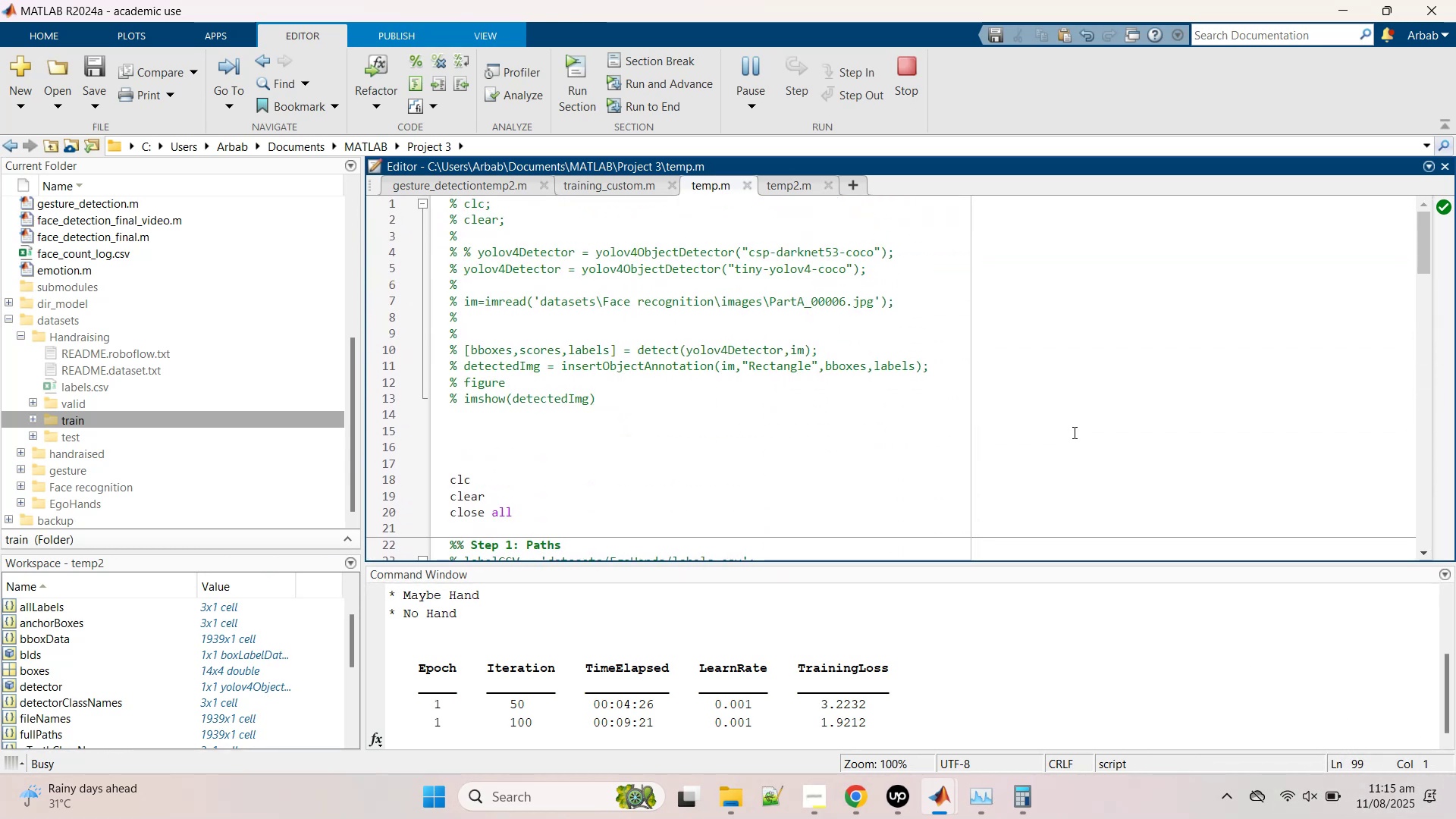 
scroll: coordinate [1073, 432], scroll_direction: down, amount: 2.0
 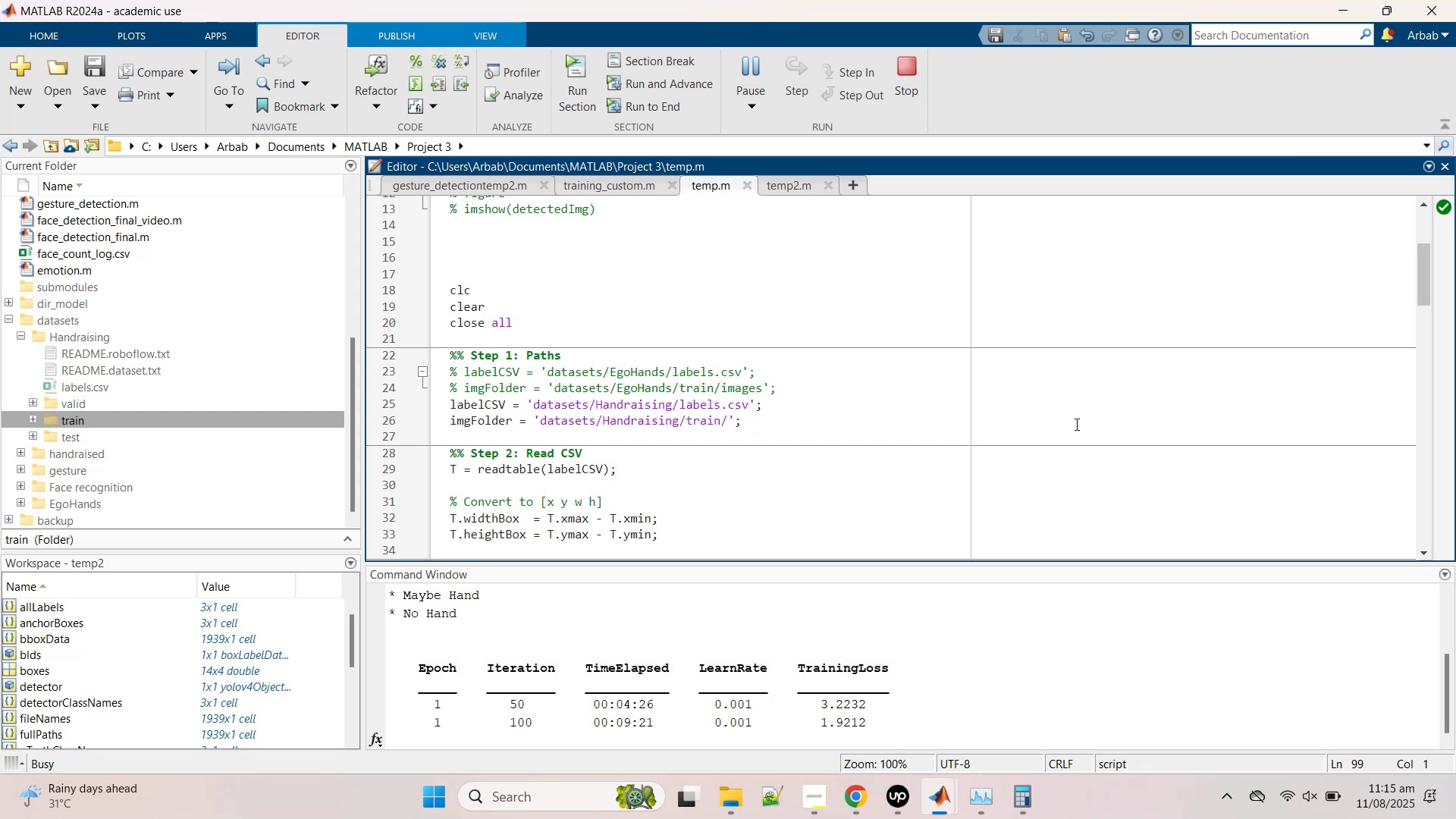 
wait(10.14)
 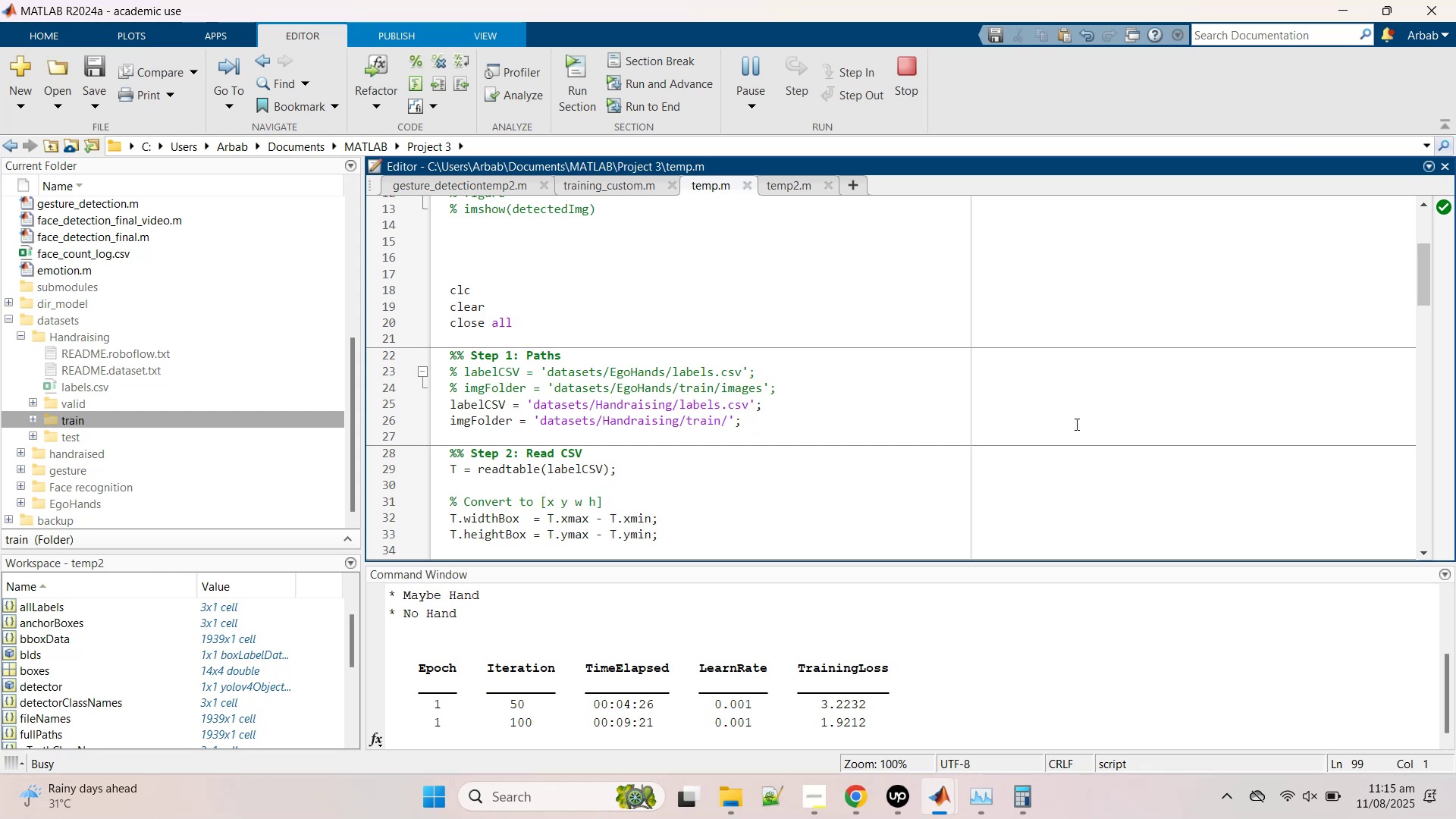 
left_click([1187, 435])
 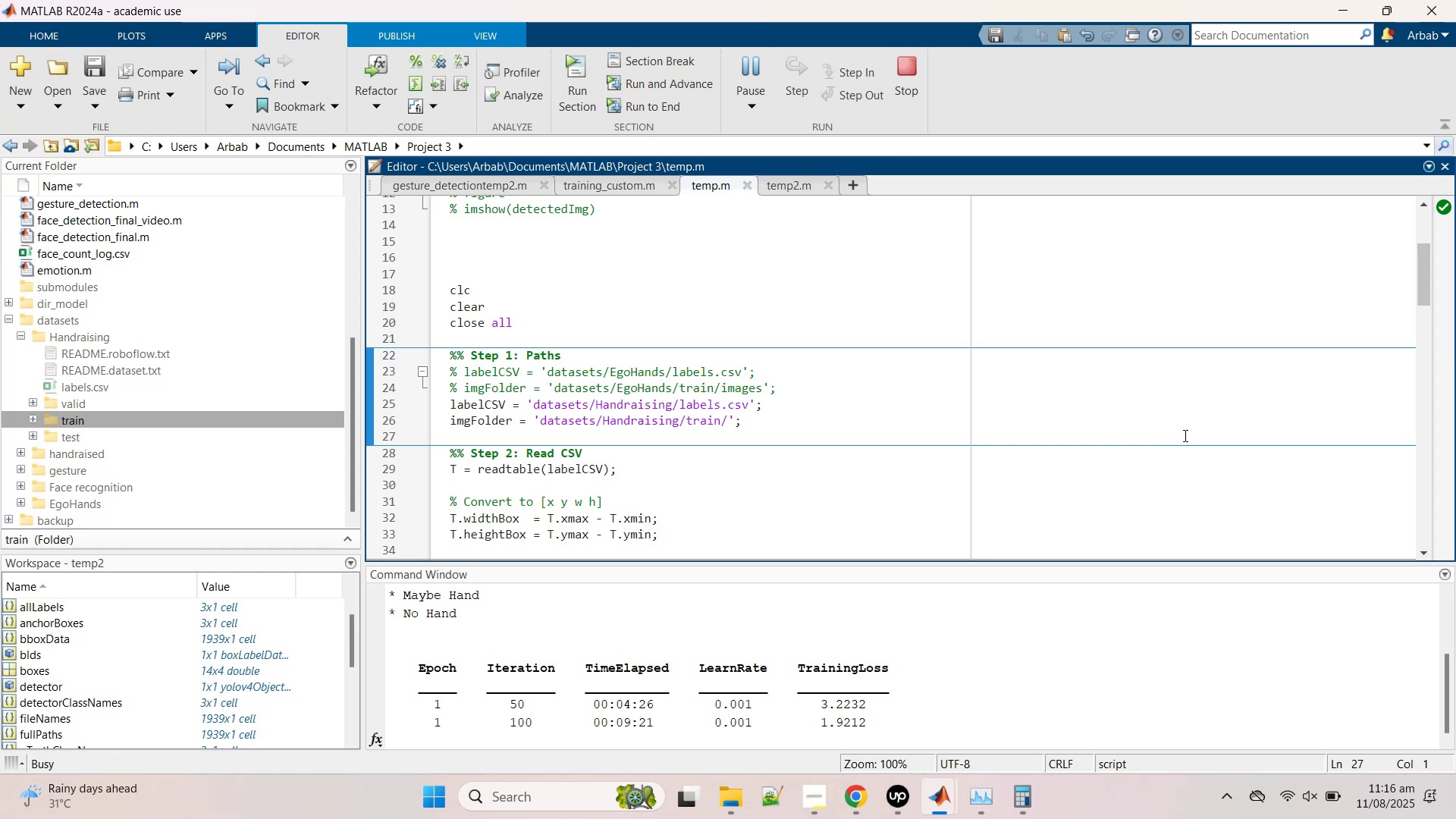 
wait(8.3)
 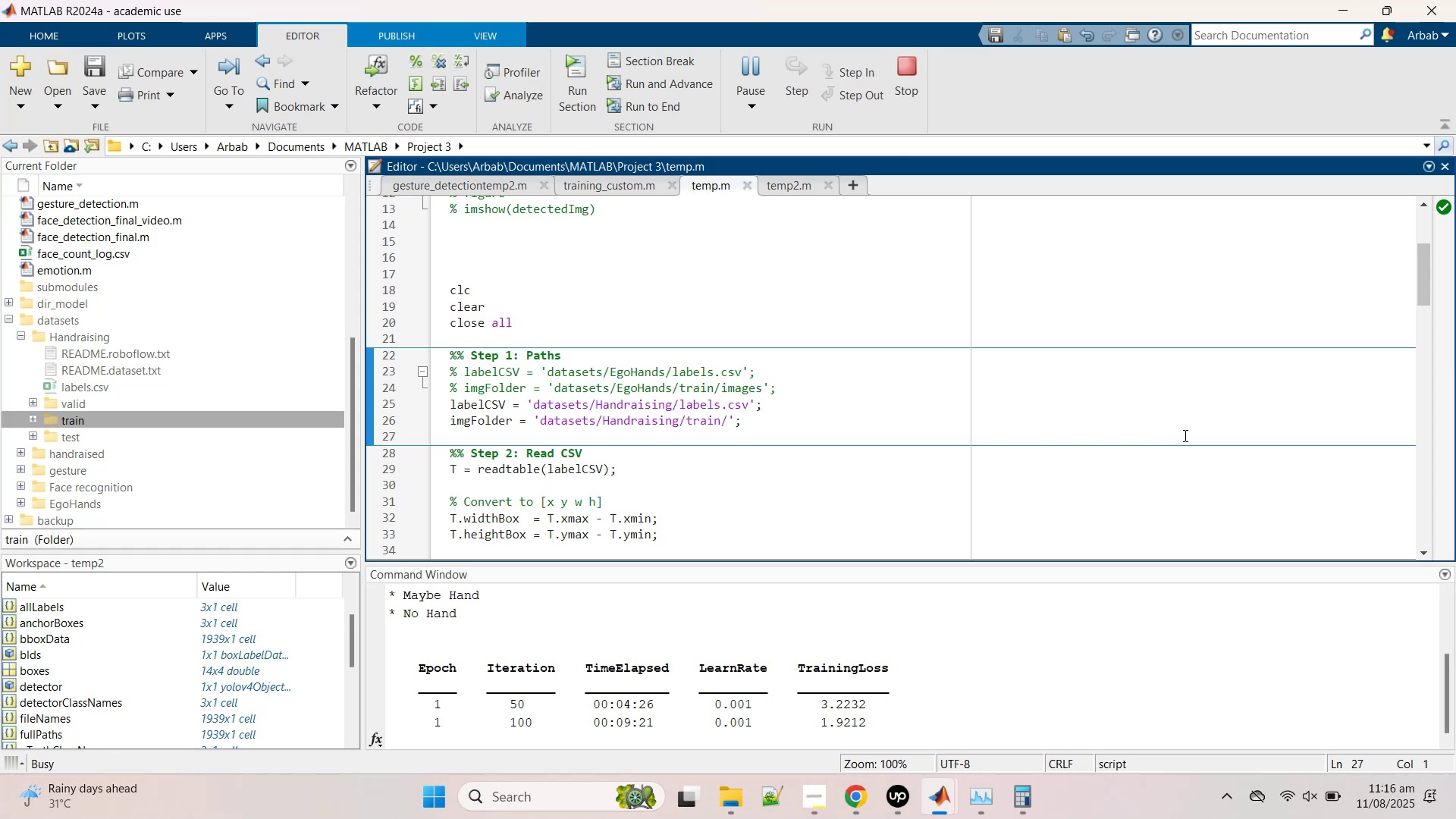 
left_click([1175, 437])
 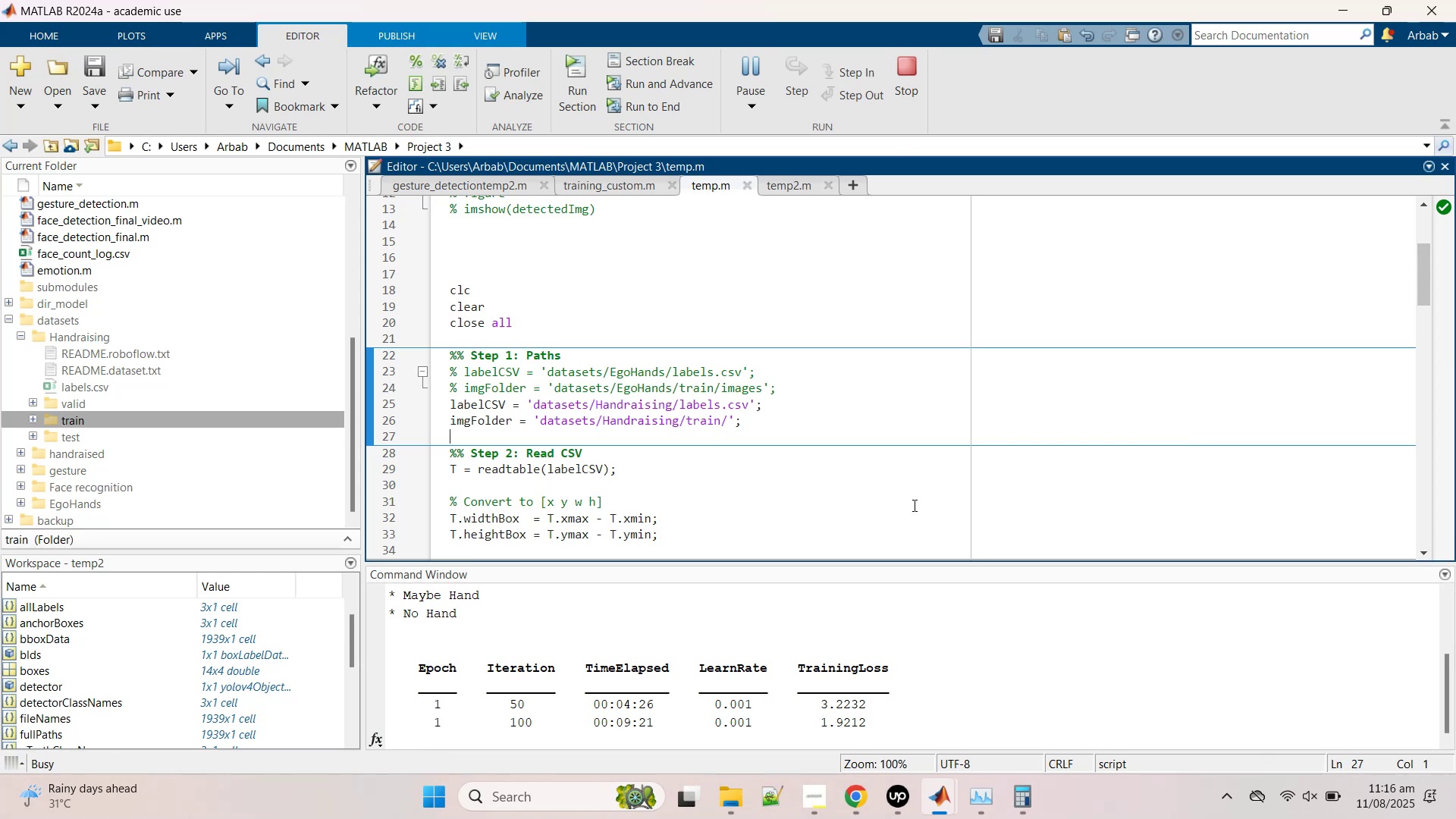 
scroll: coordinate [914, 500], scroll_direction: down, amount: 4.0
 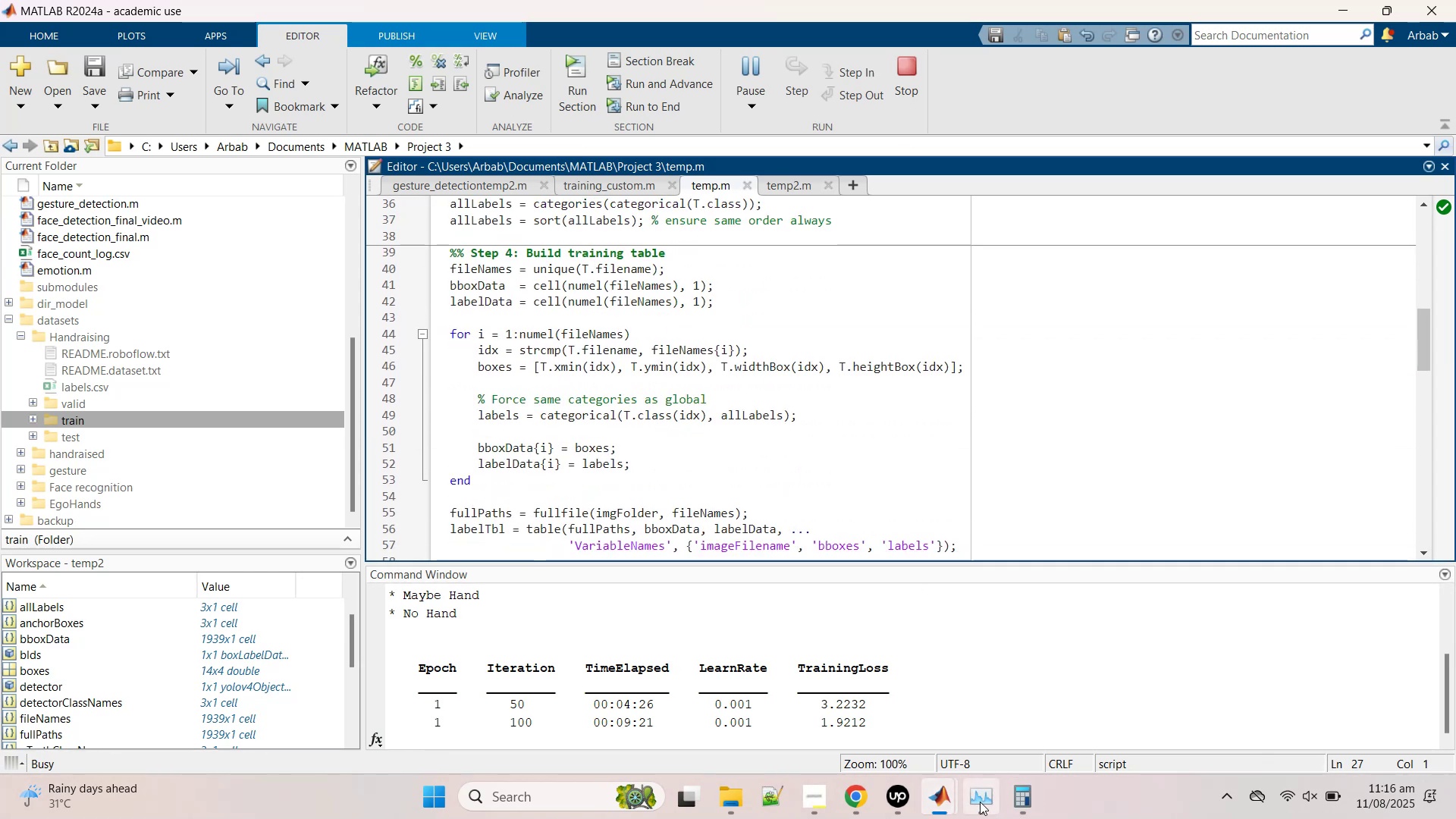 
left_click([968, 799])
 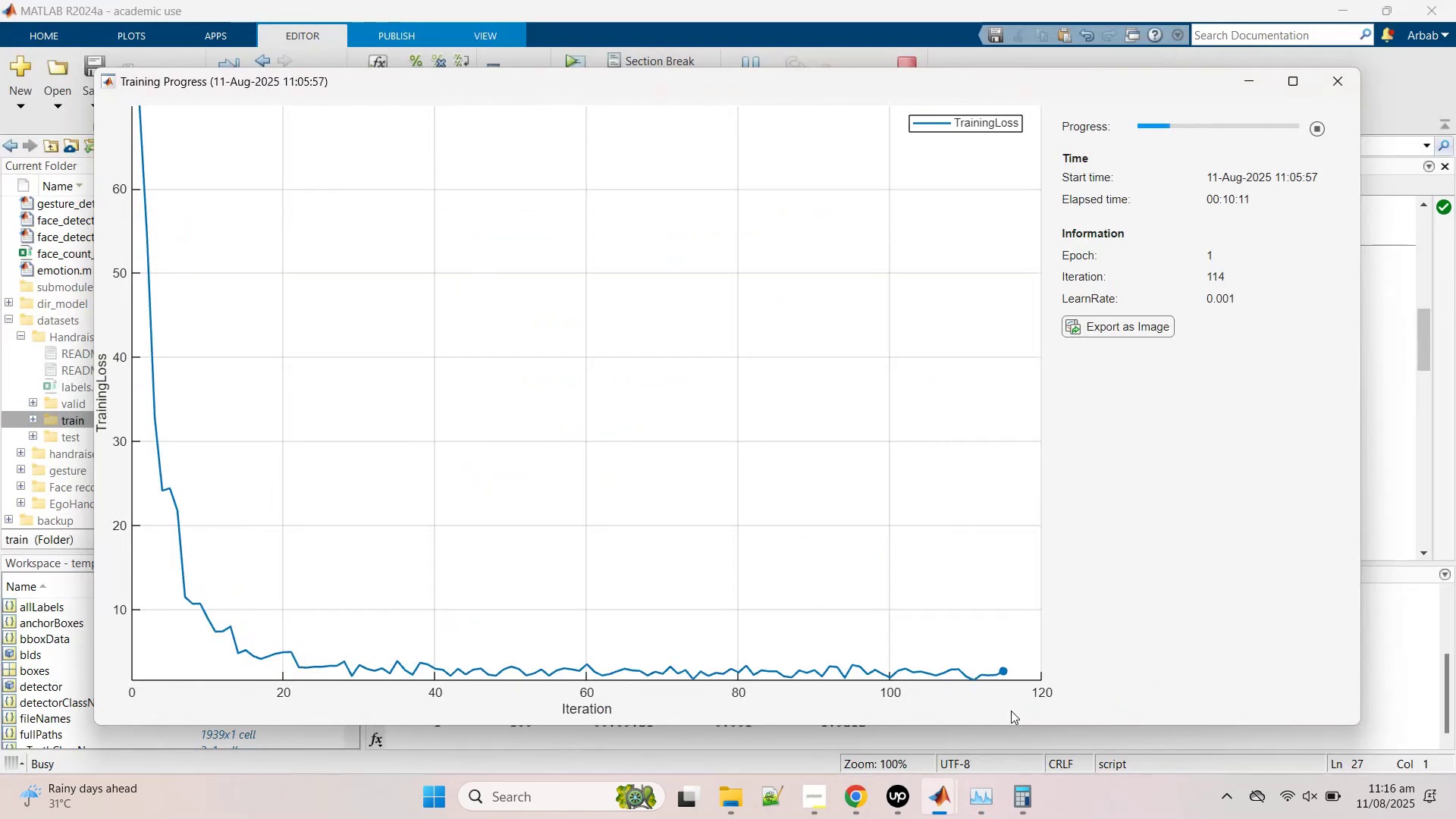 
wait(5.42)
 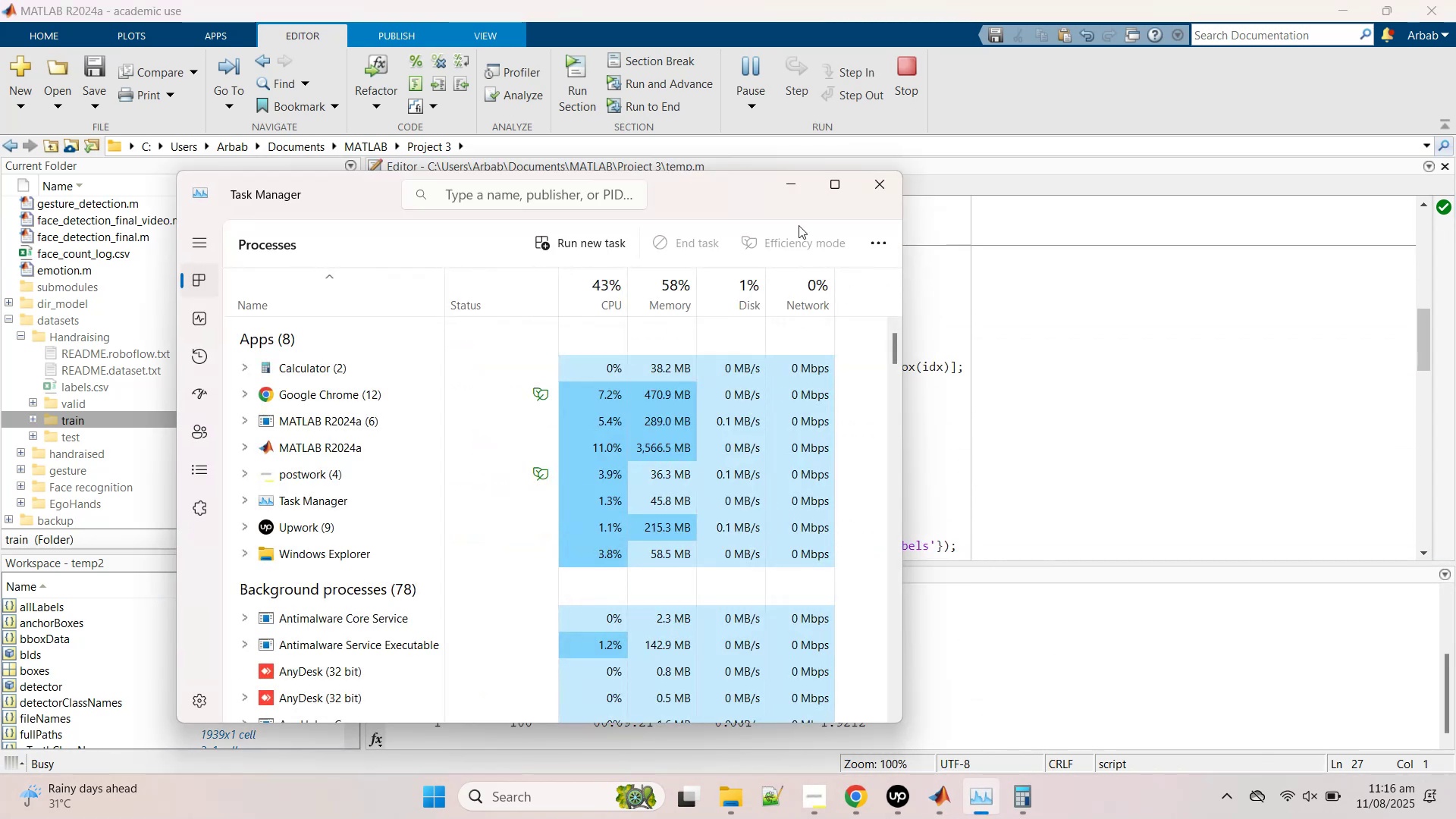 
left_click([1399, 369])
 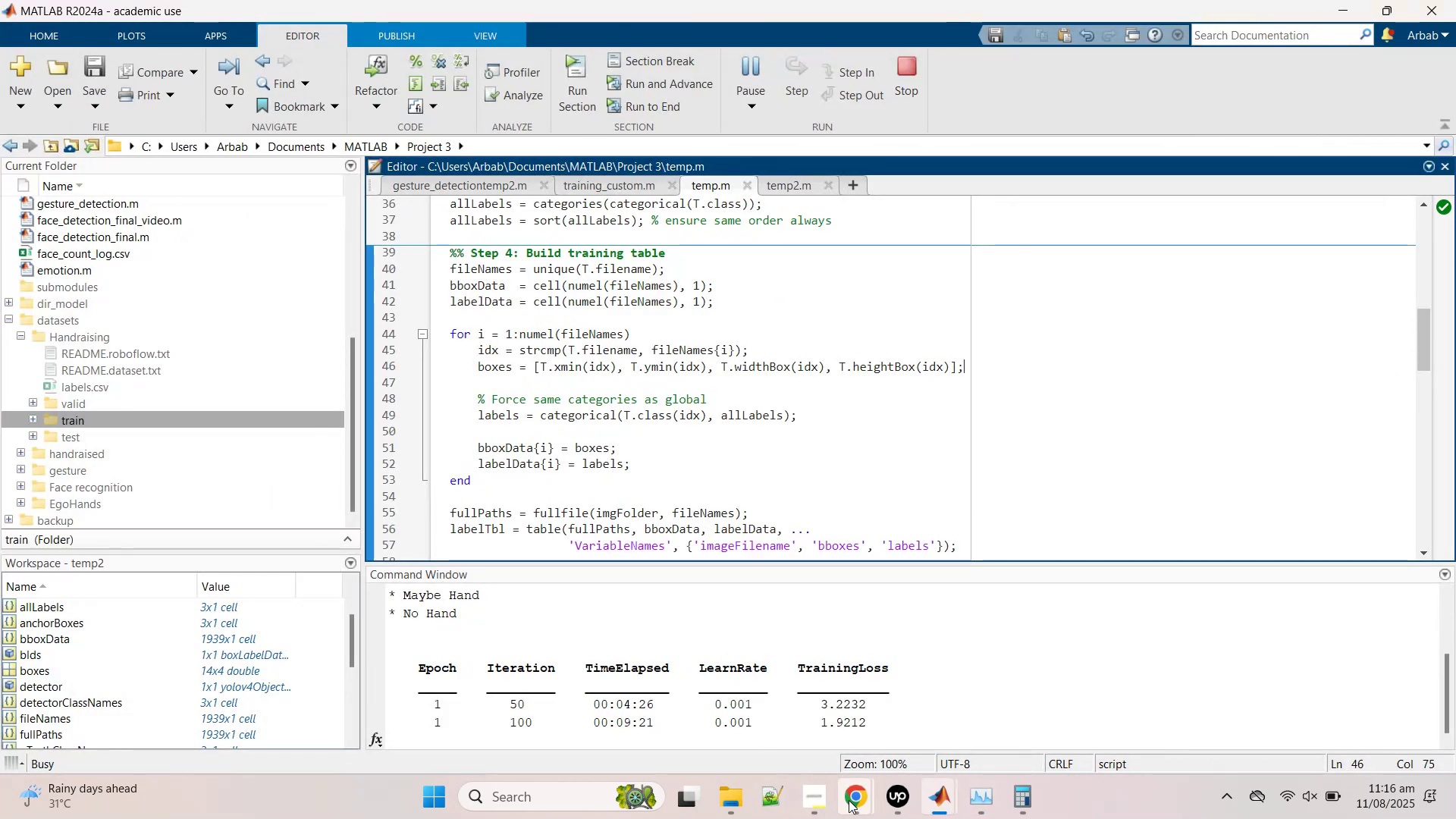 
left_click([849, 800])
 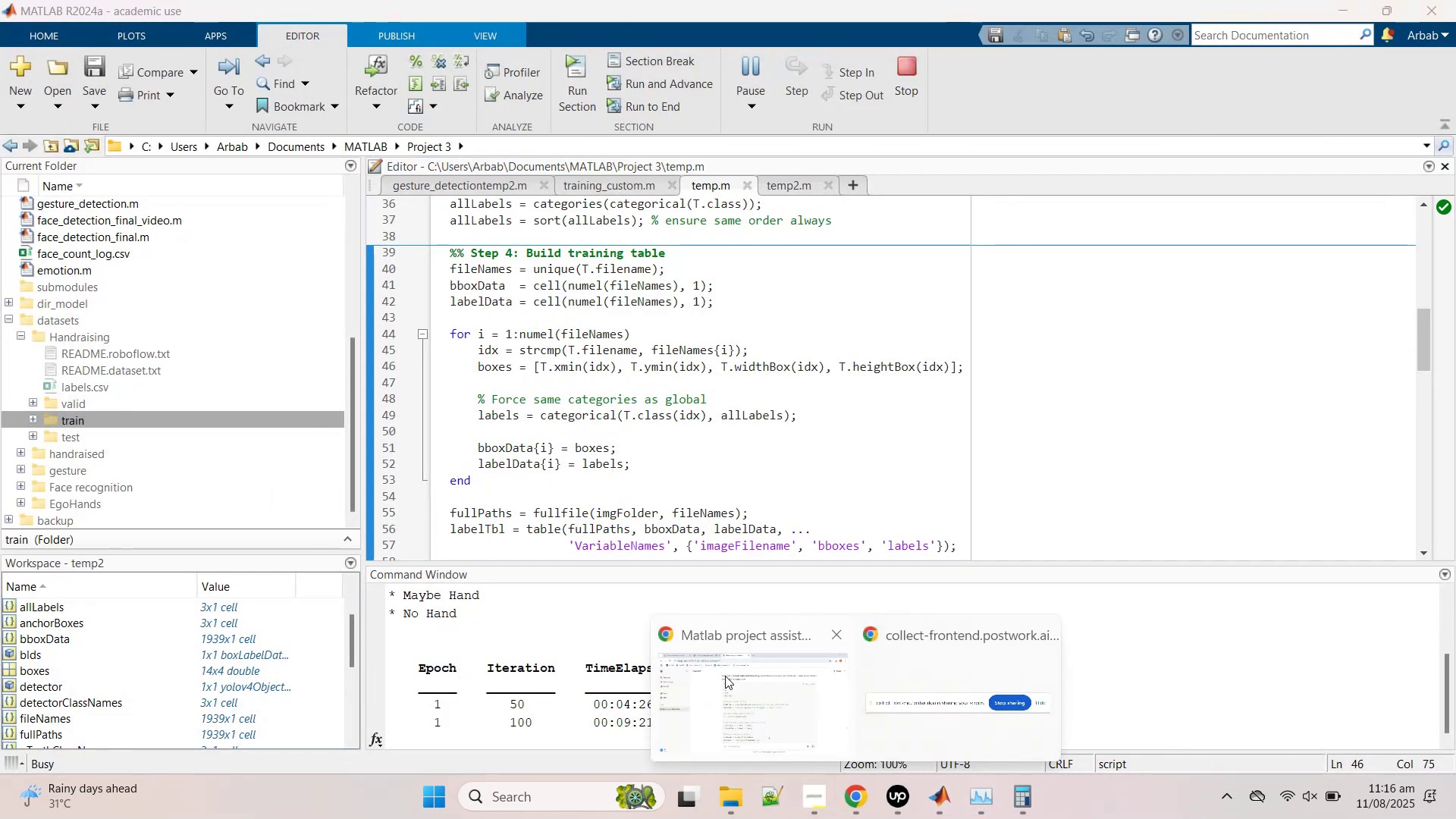 
left_click([725, 676])
 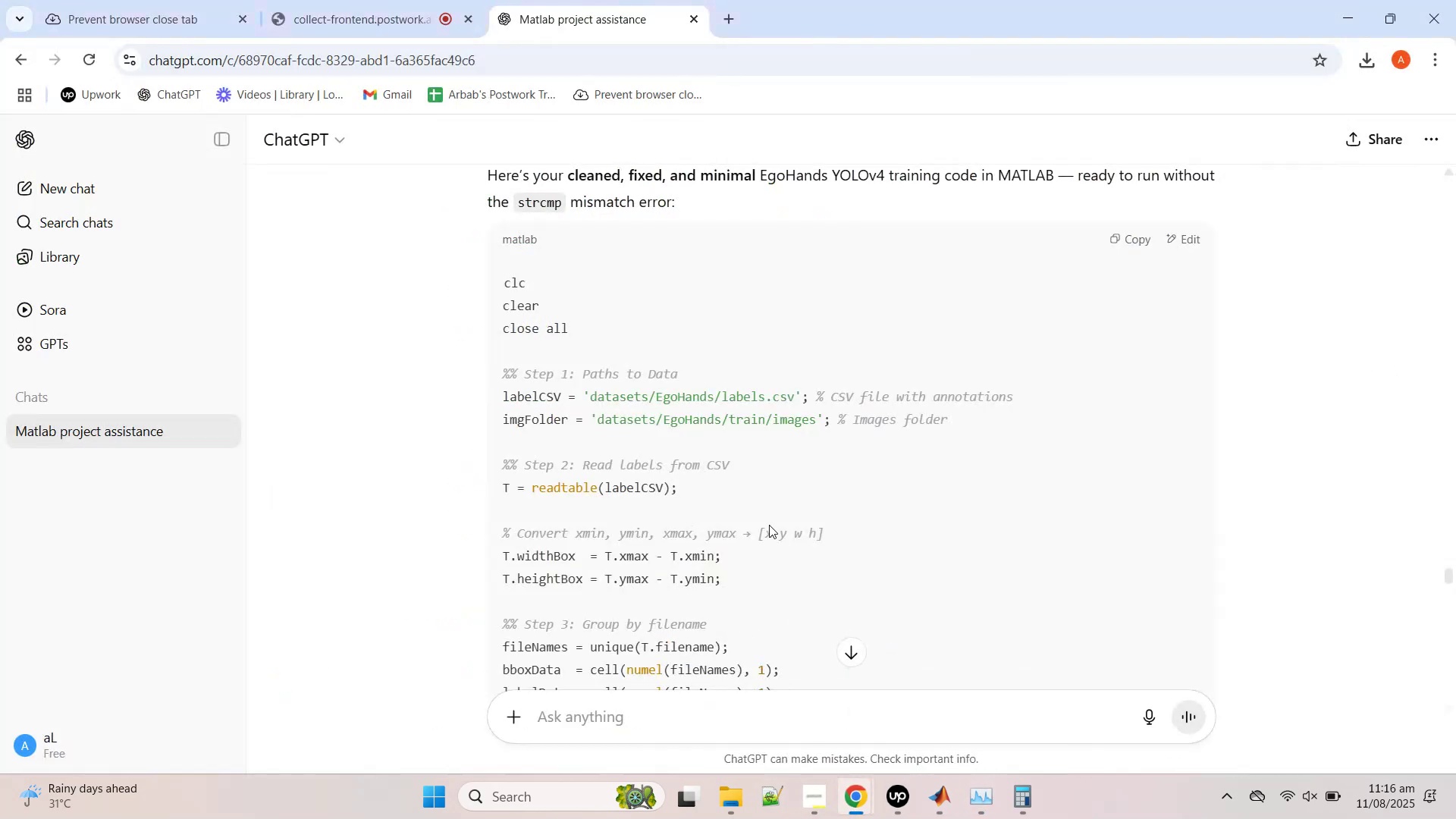 
scroll: coordinate [774, 507], scroll_direction: down, amount: 2.0
 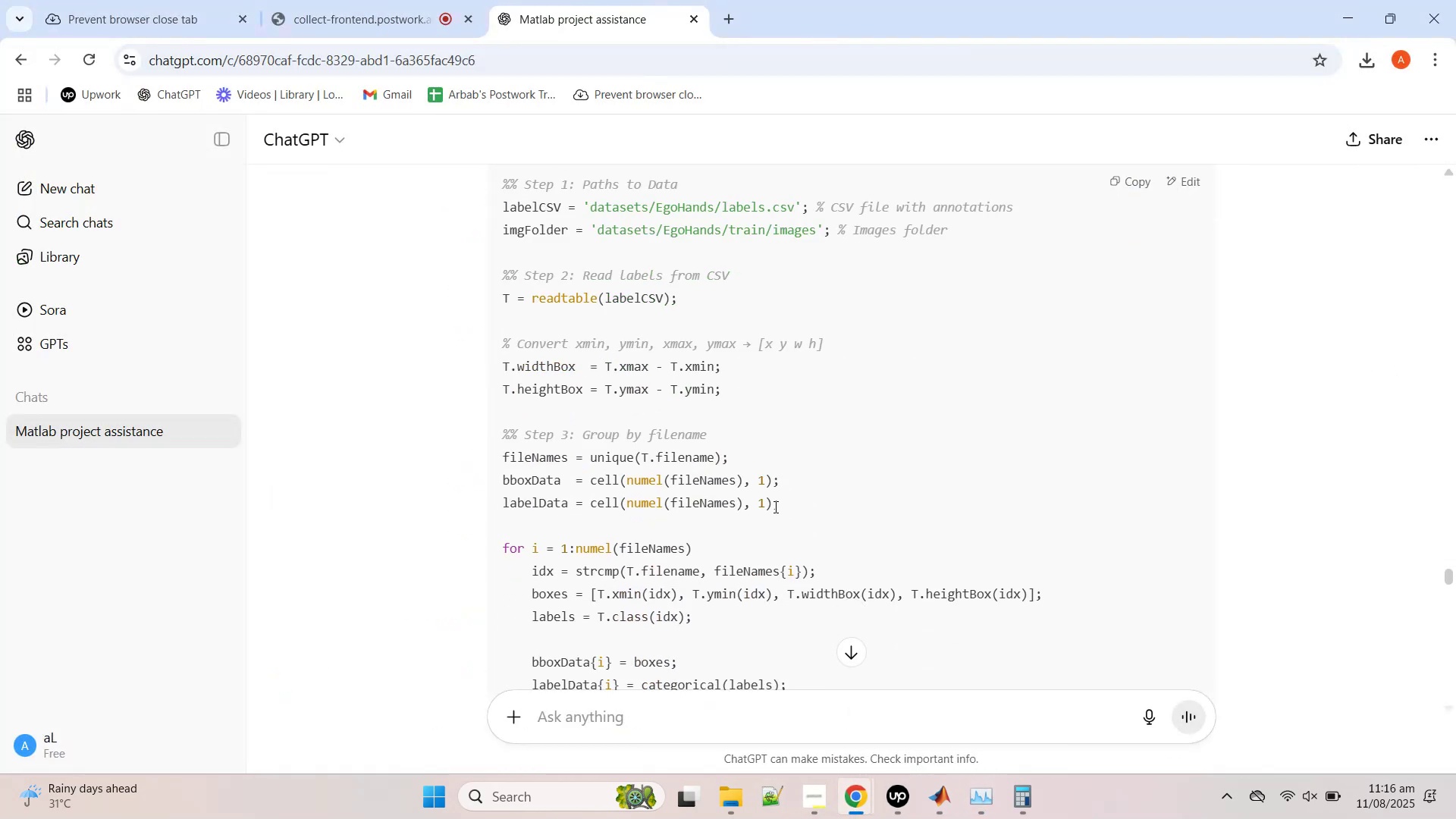 
scroll: coordinate [839, 469], scroll_direction: up, amount: 74.0
 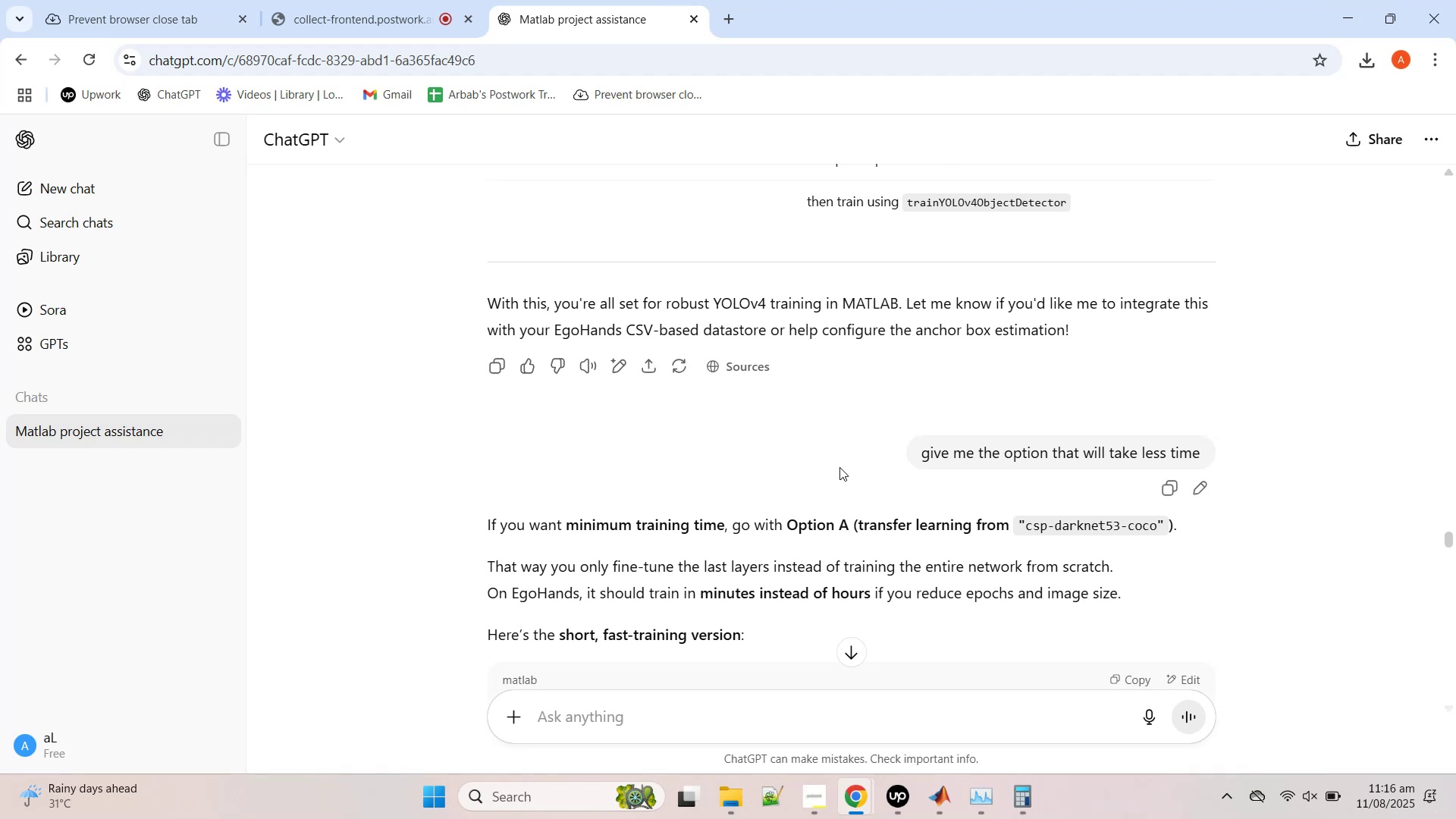 
scroll: coordinate [839, 459], scroll_direction: up, amount: 5.0
 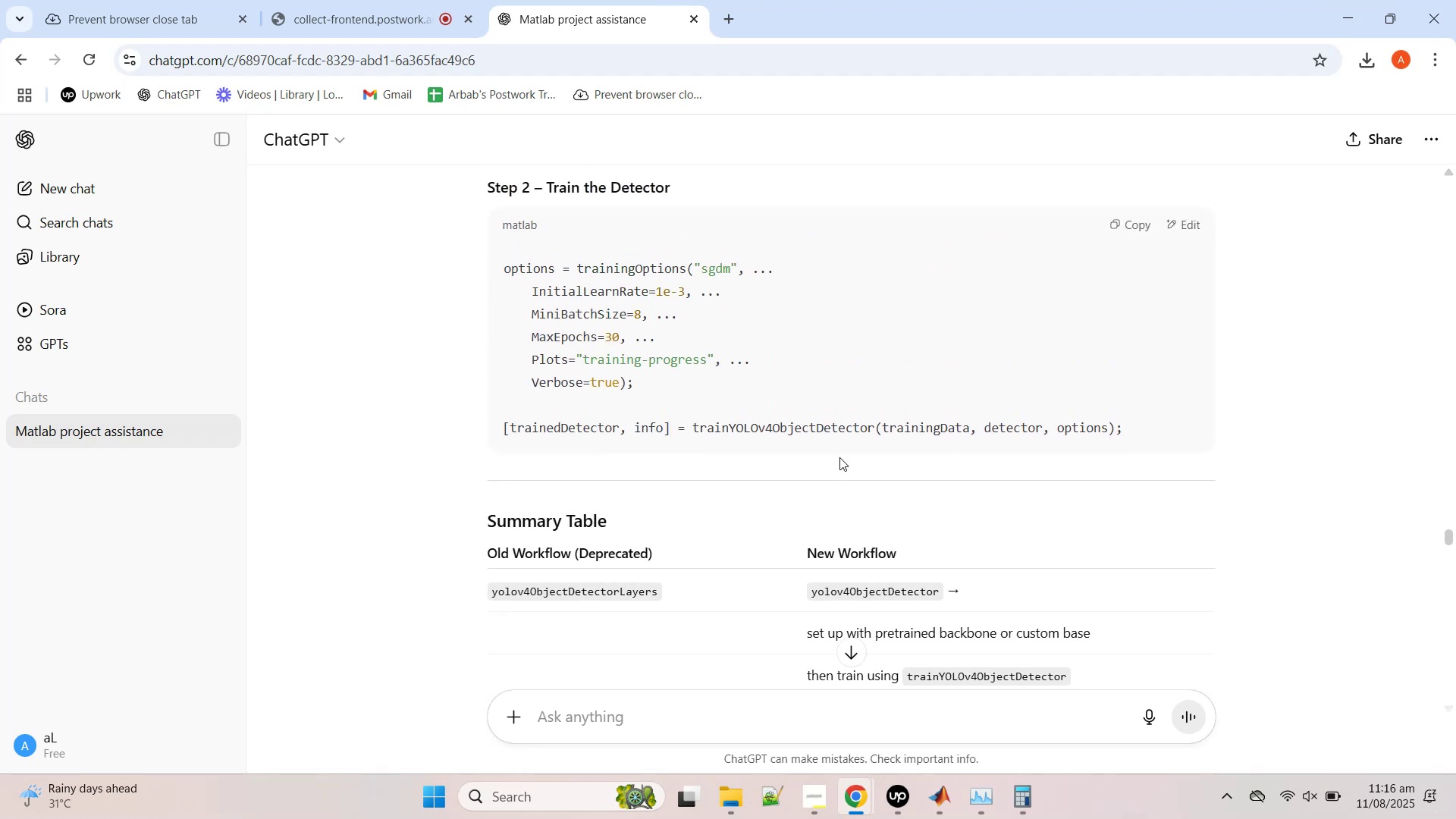 
scroll: coordinate [840, 454], scroll_direction: down, amount: 14.0
 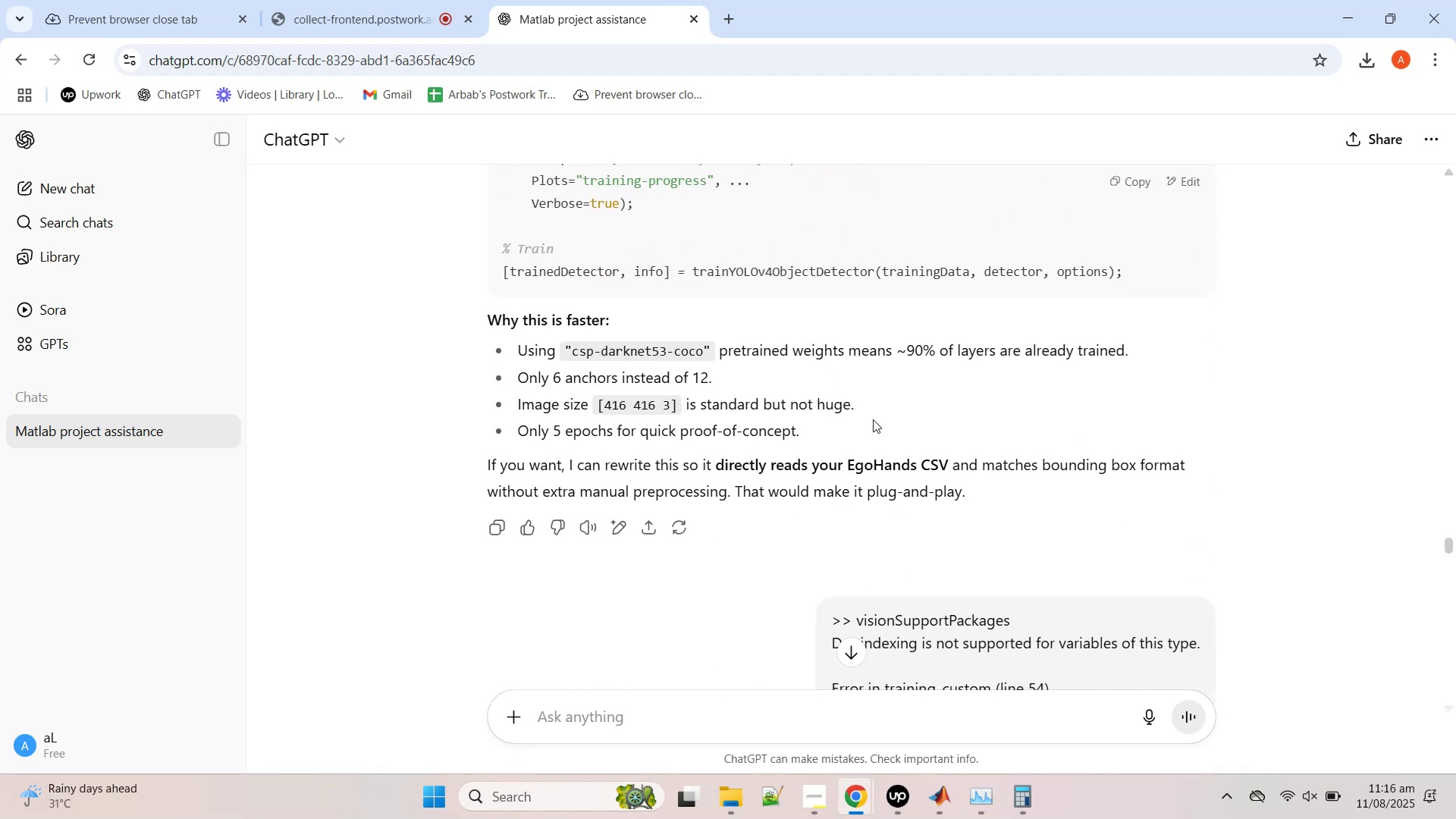 
left_click([874, 419])
 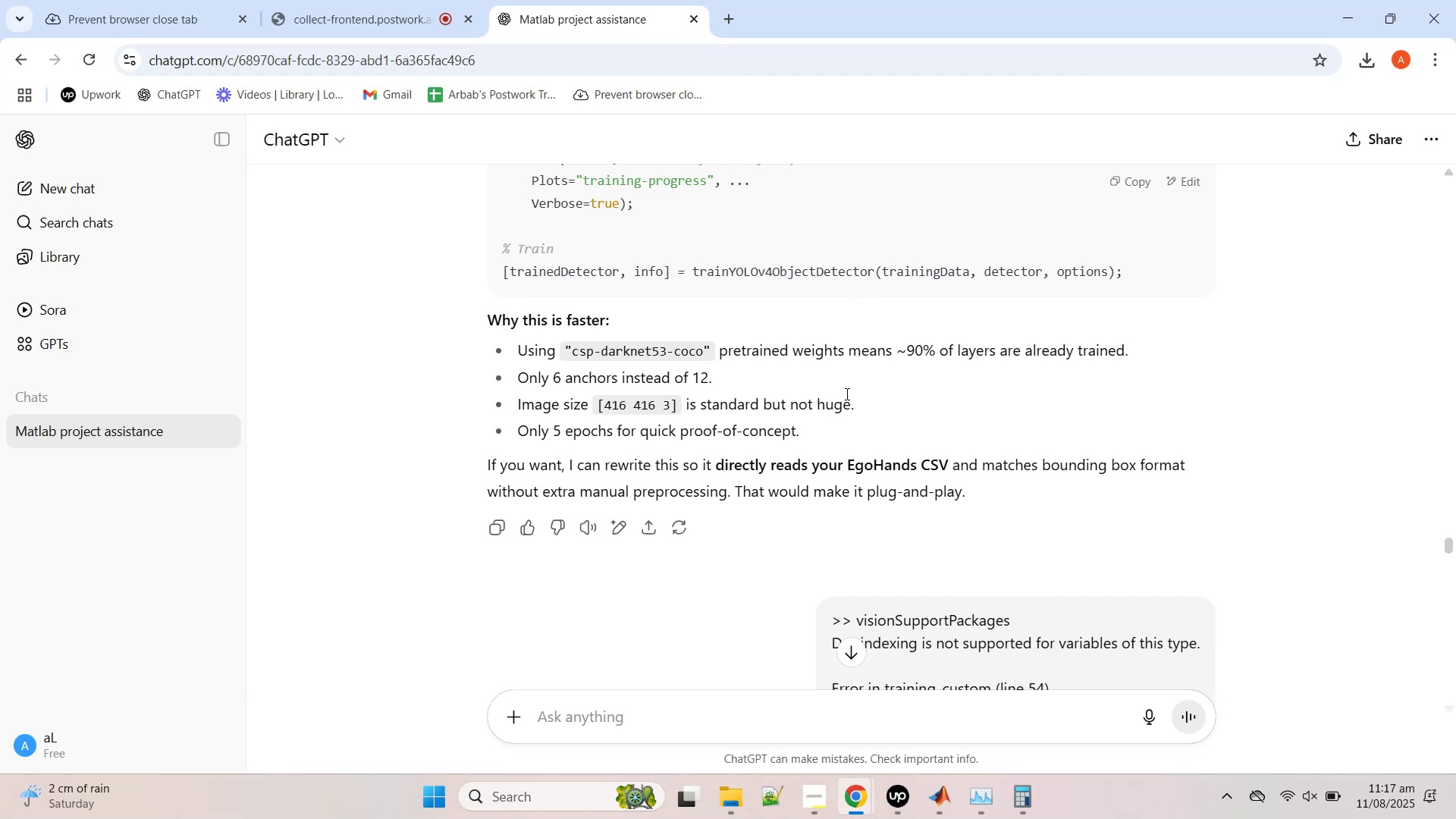 
wait(83.23)
 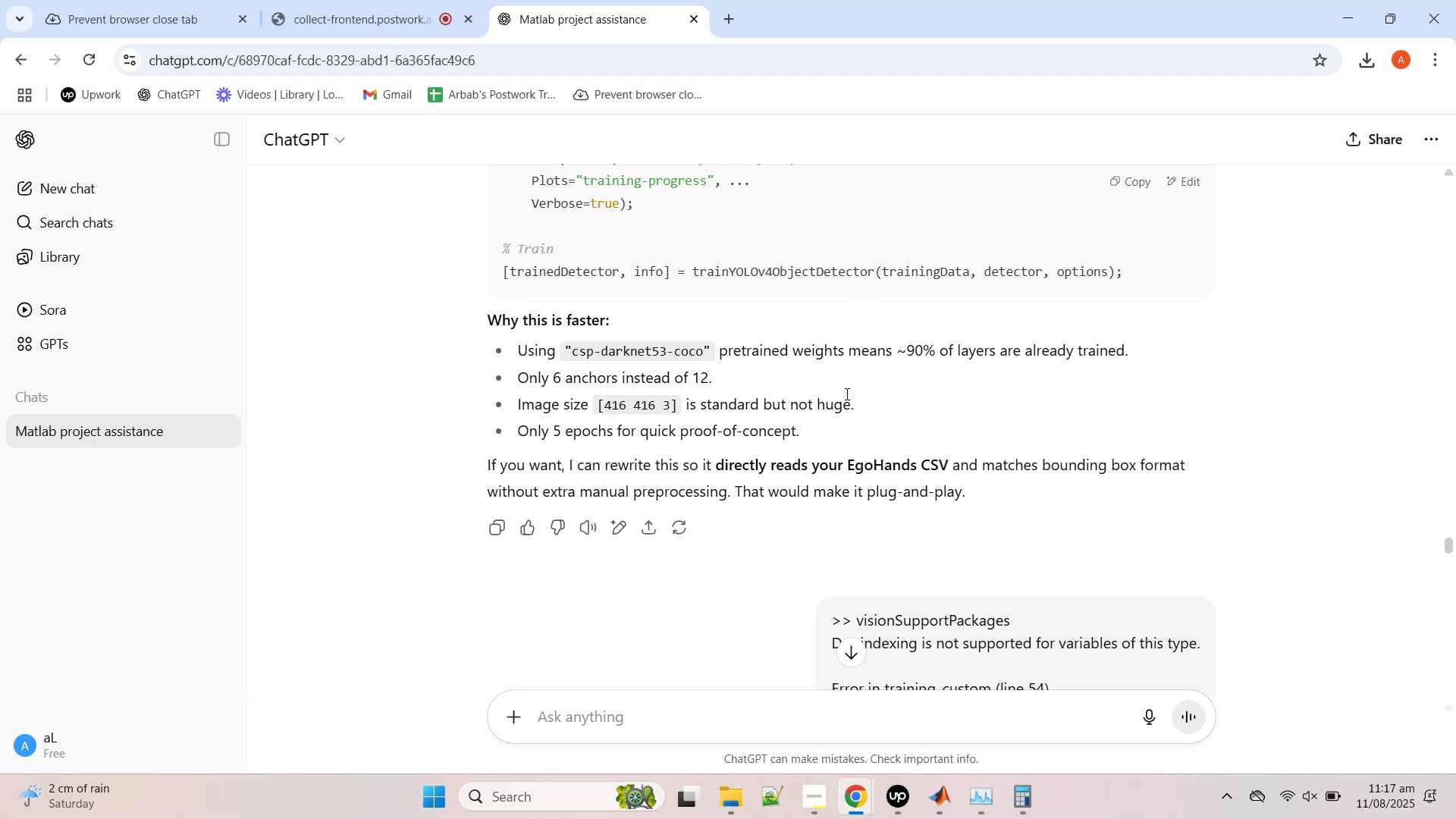 
scroll: coordinate [956, 494], scroll_direction: down, amount: 1.0
 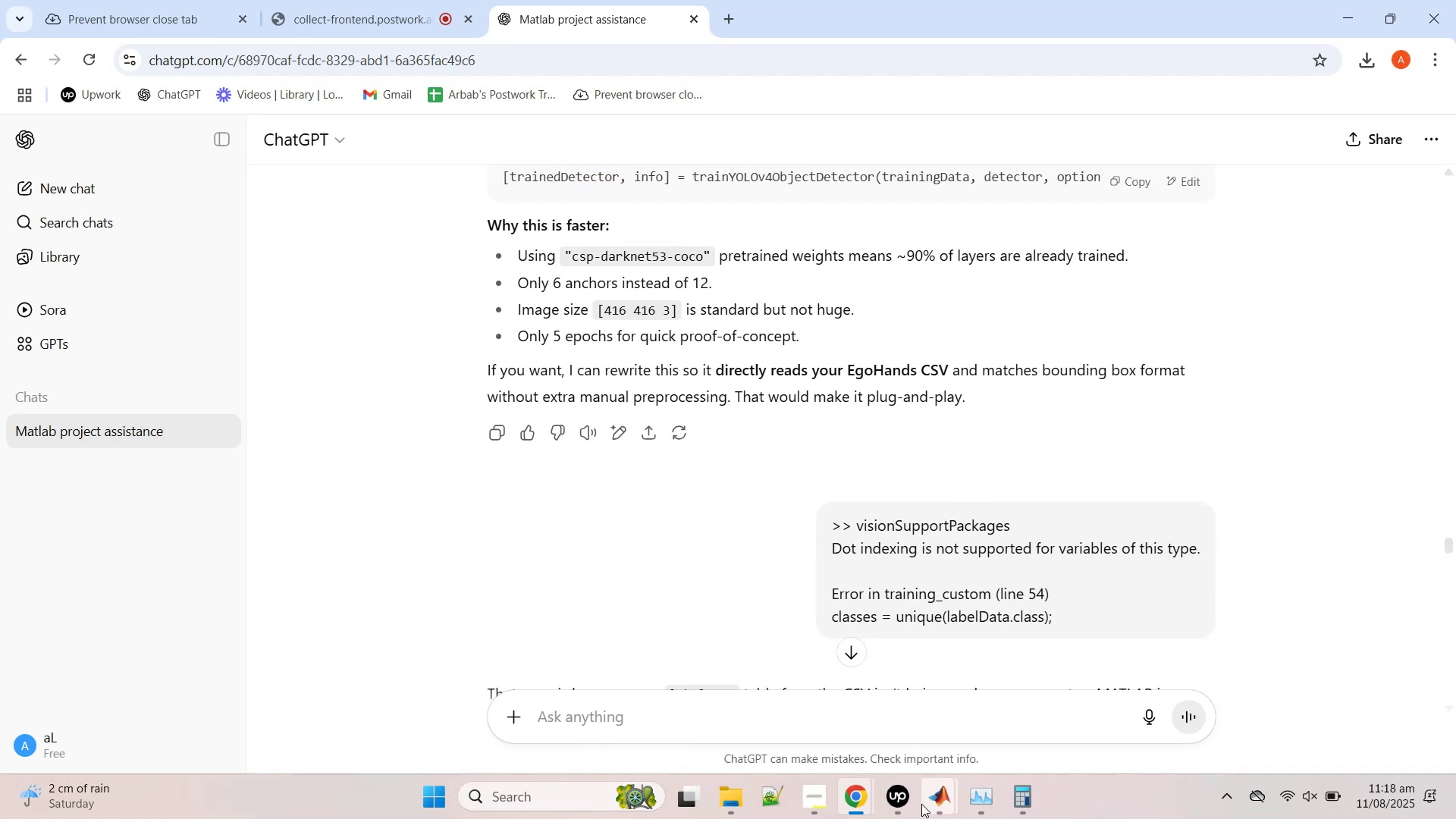 
left_click([939, 807])
 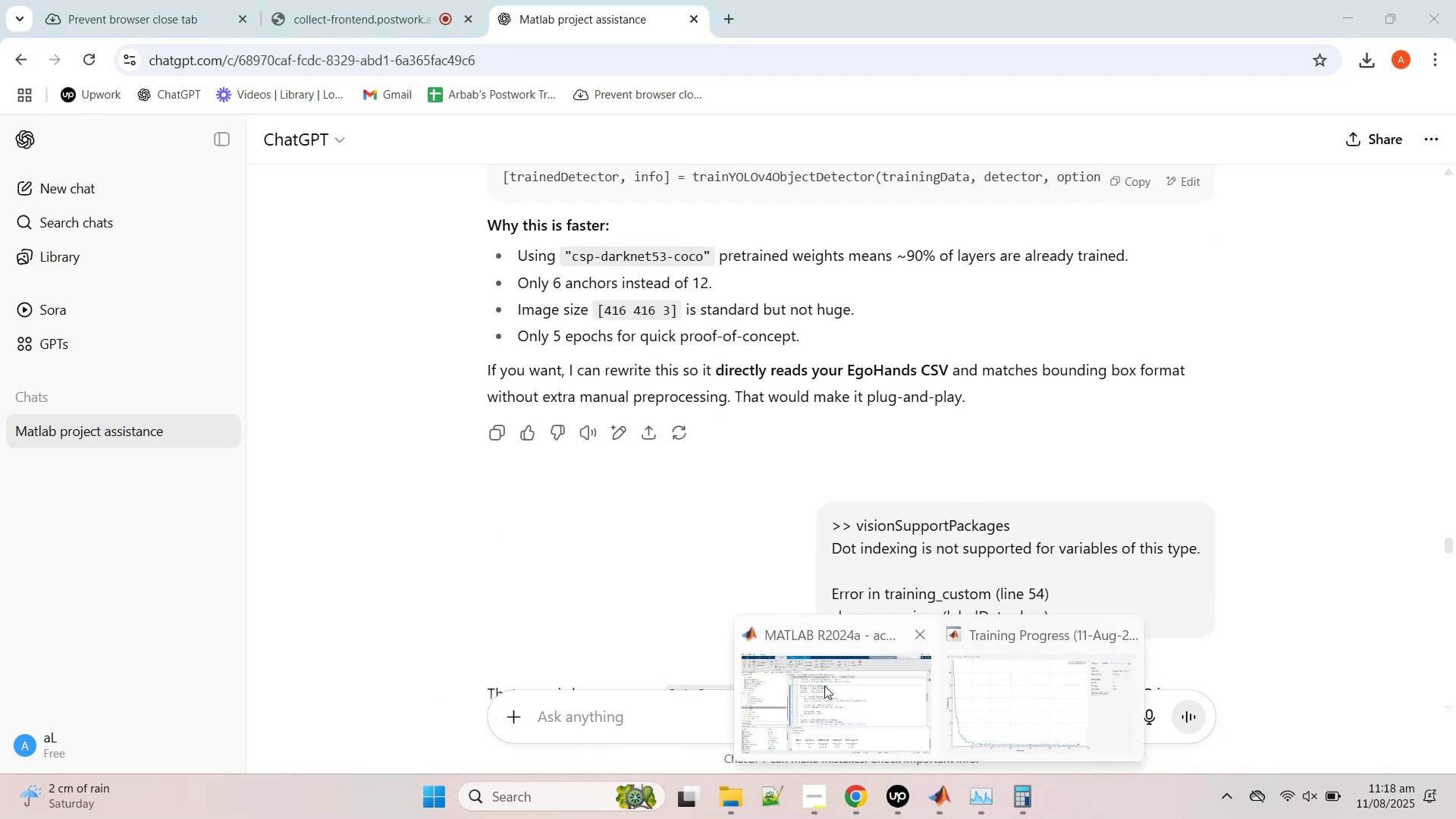 
left_click([824, 685])
 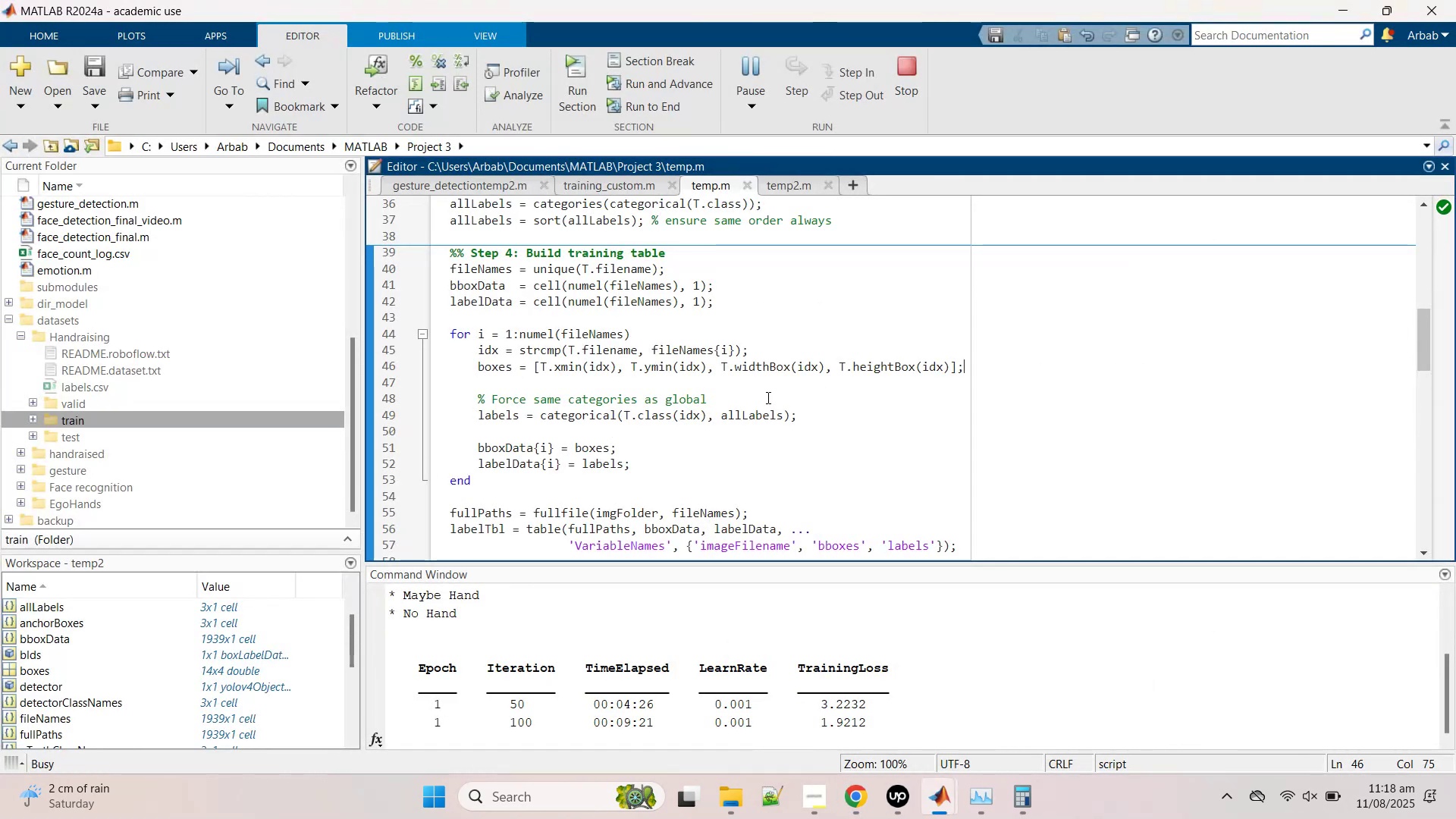 
scroll: coordinate [766, 397], scroll_direction: down, amount: 1.0
 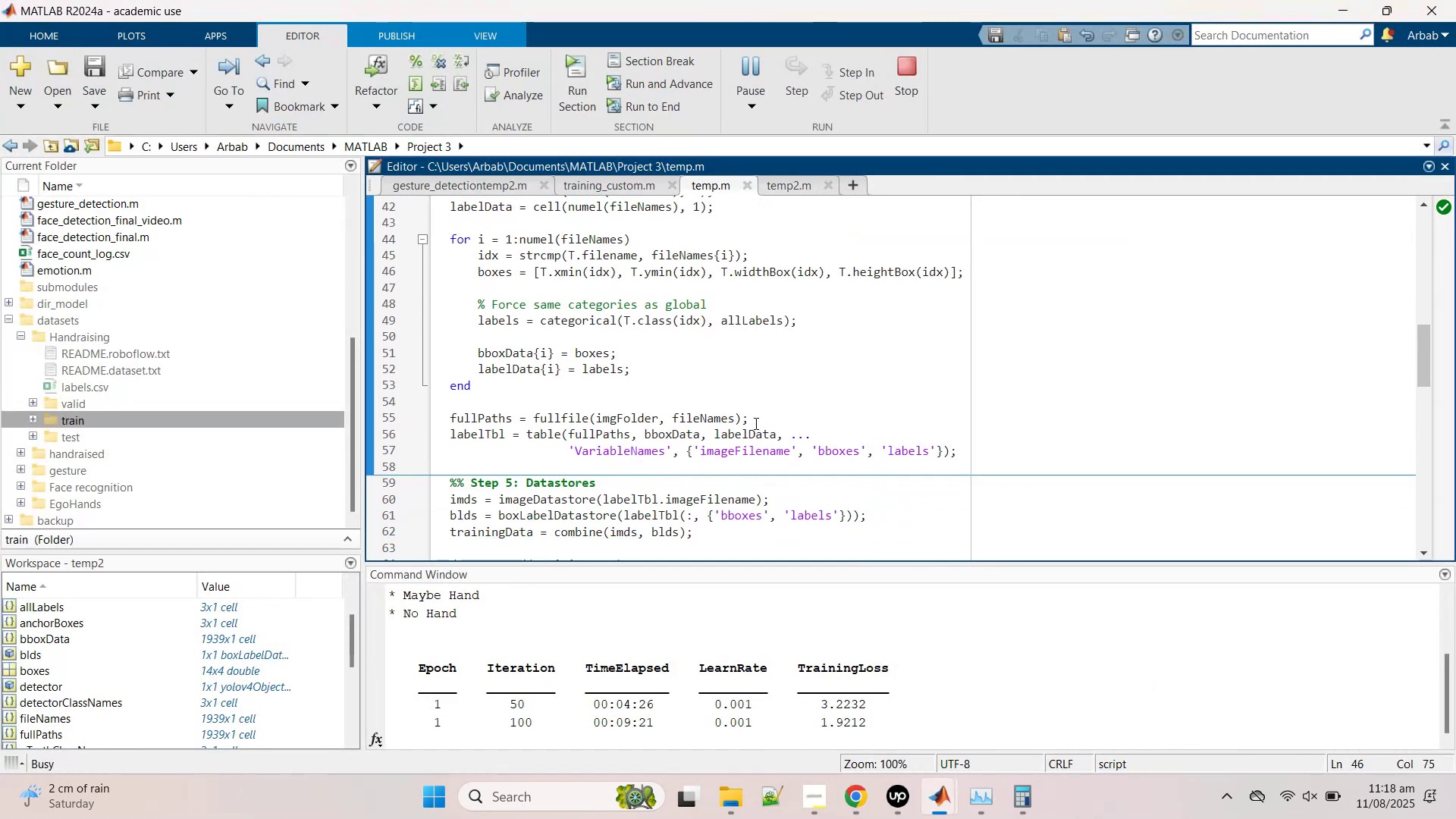 
wait(8.76)
 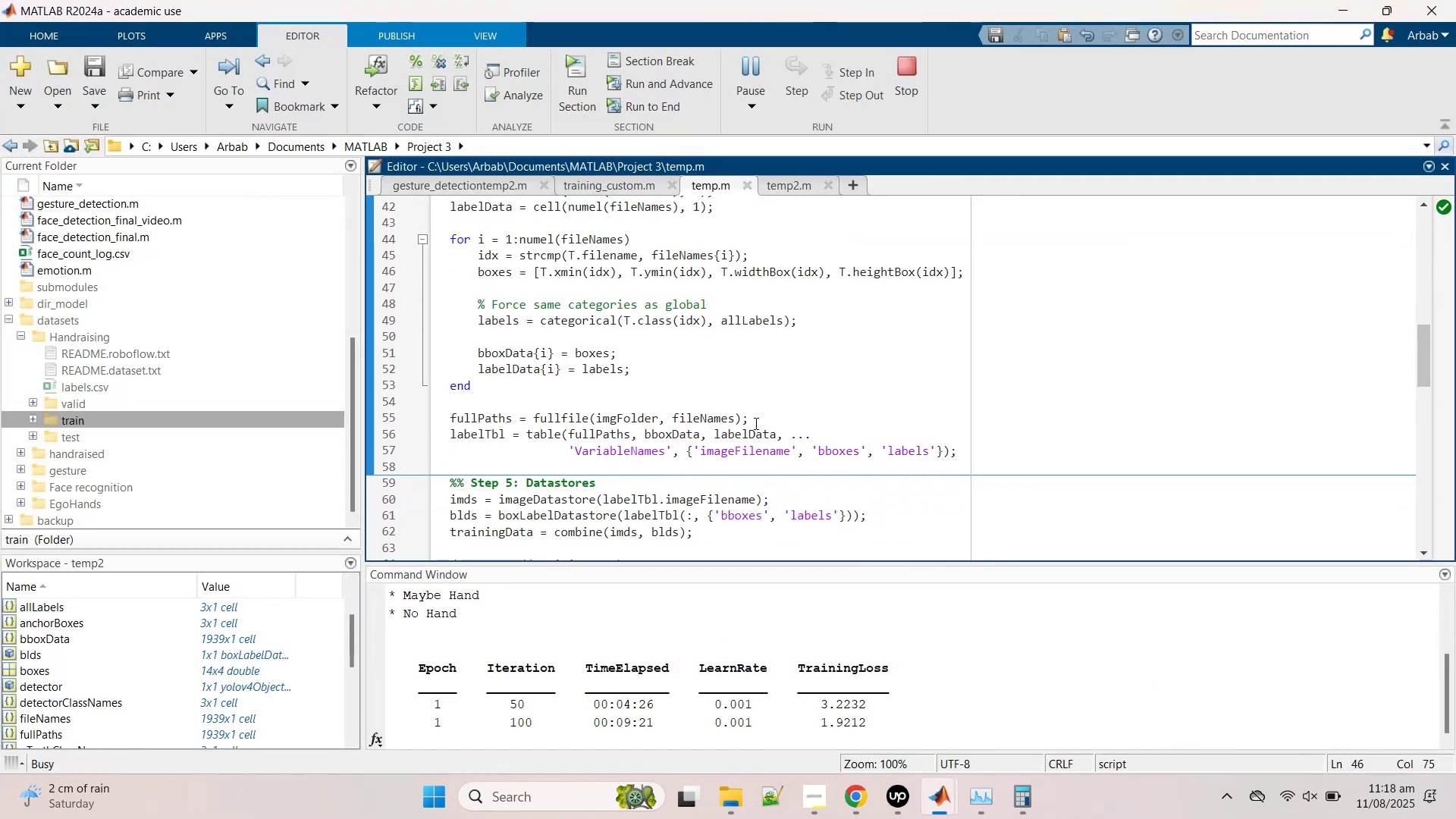 
left_click([835, 460])
 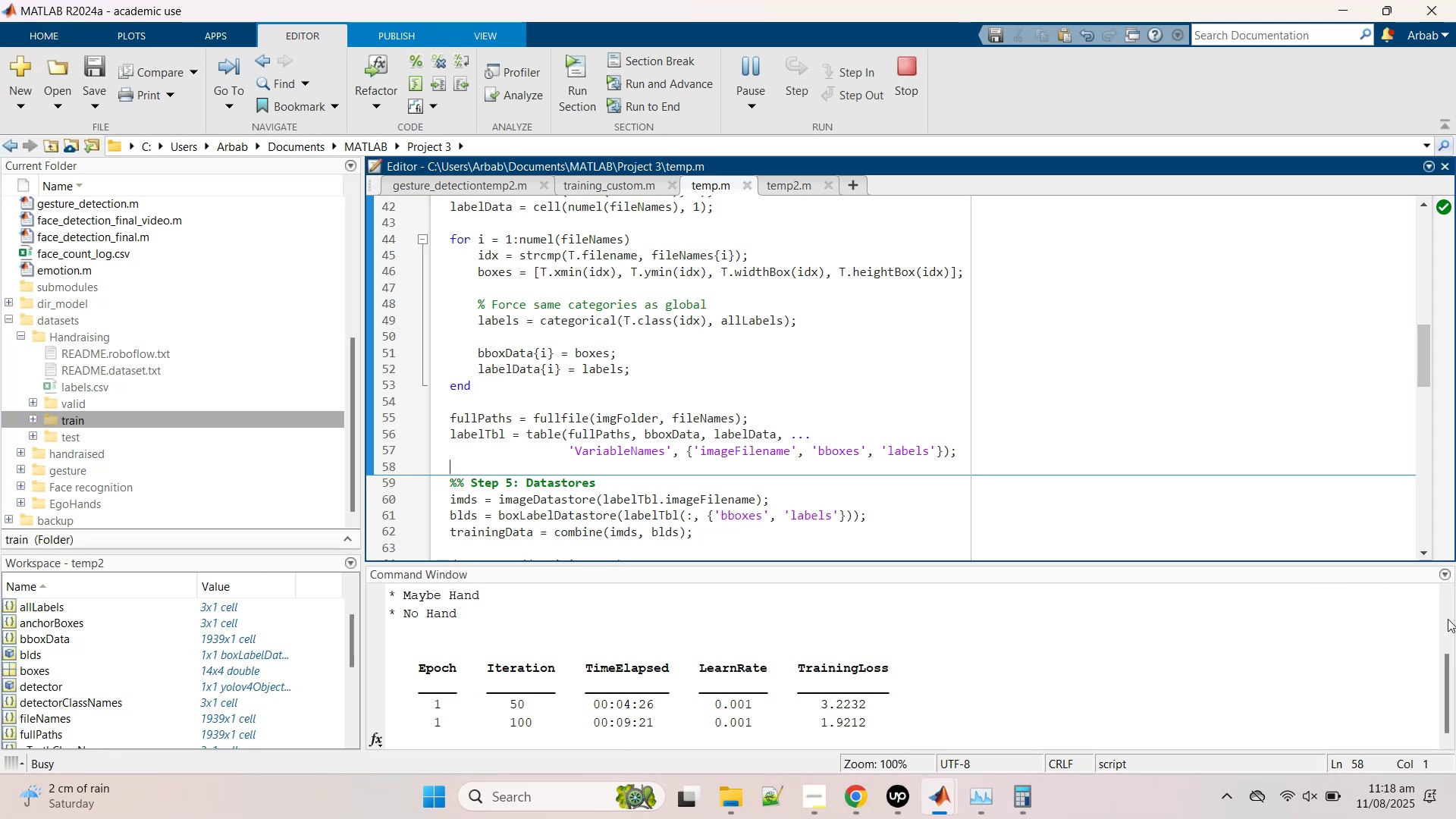 
wait(14.85)
 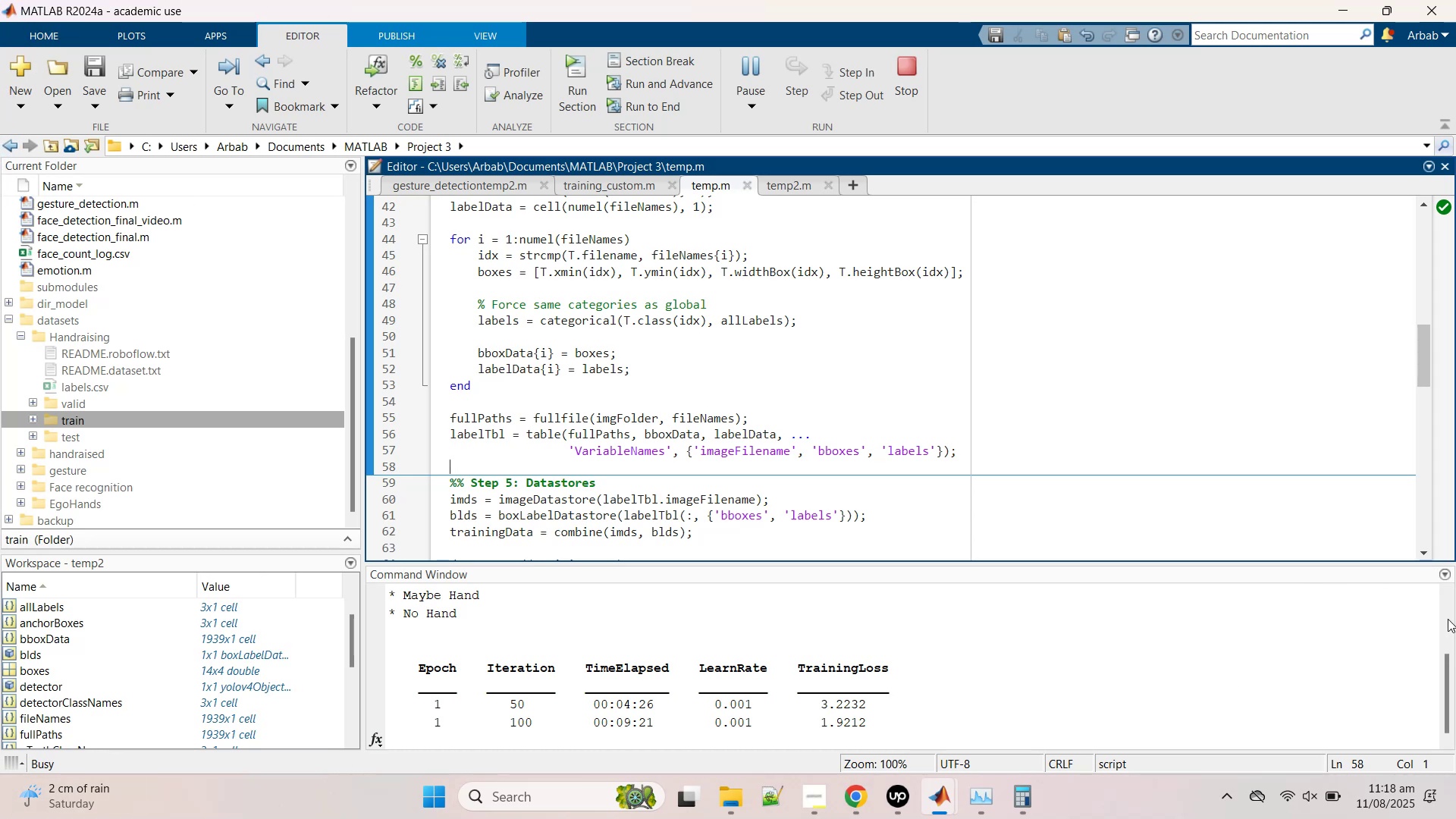 
left_click([745, 405])
 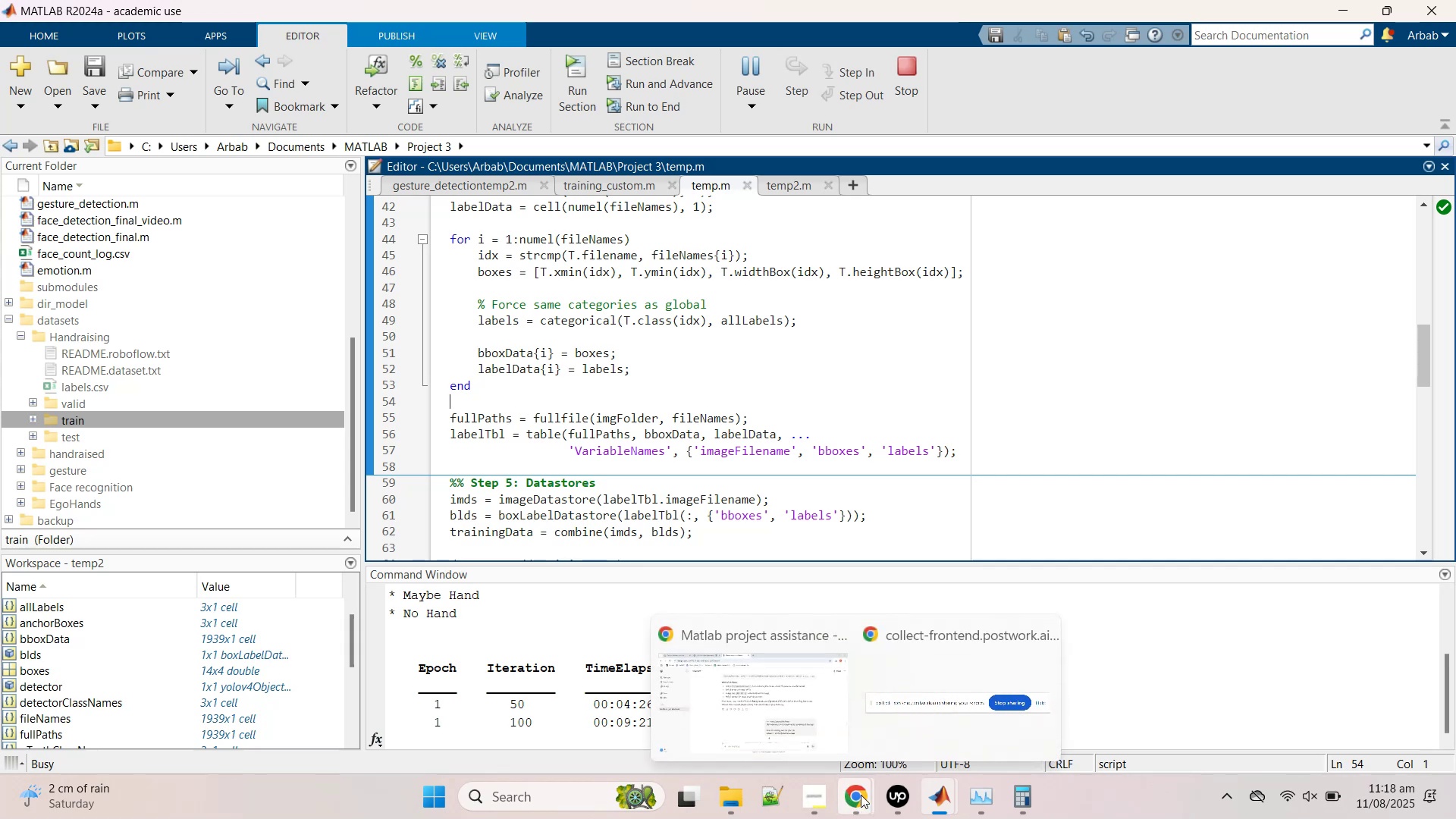 
left_click([760, 420])
 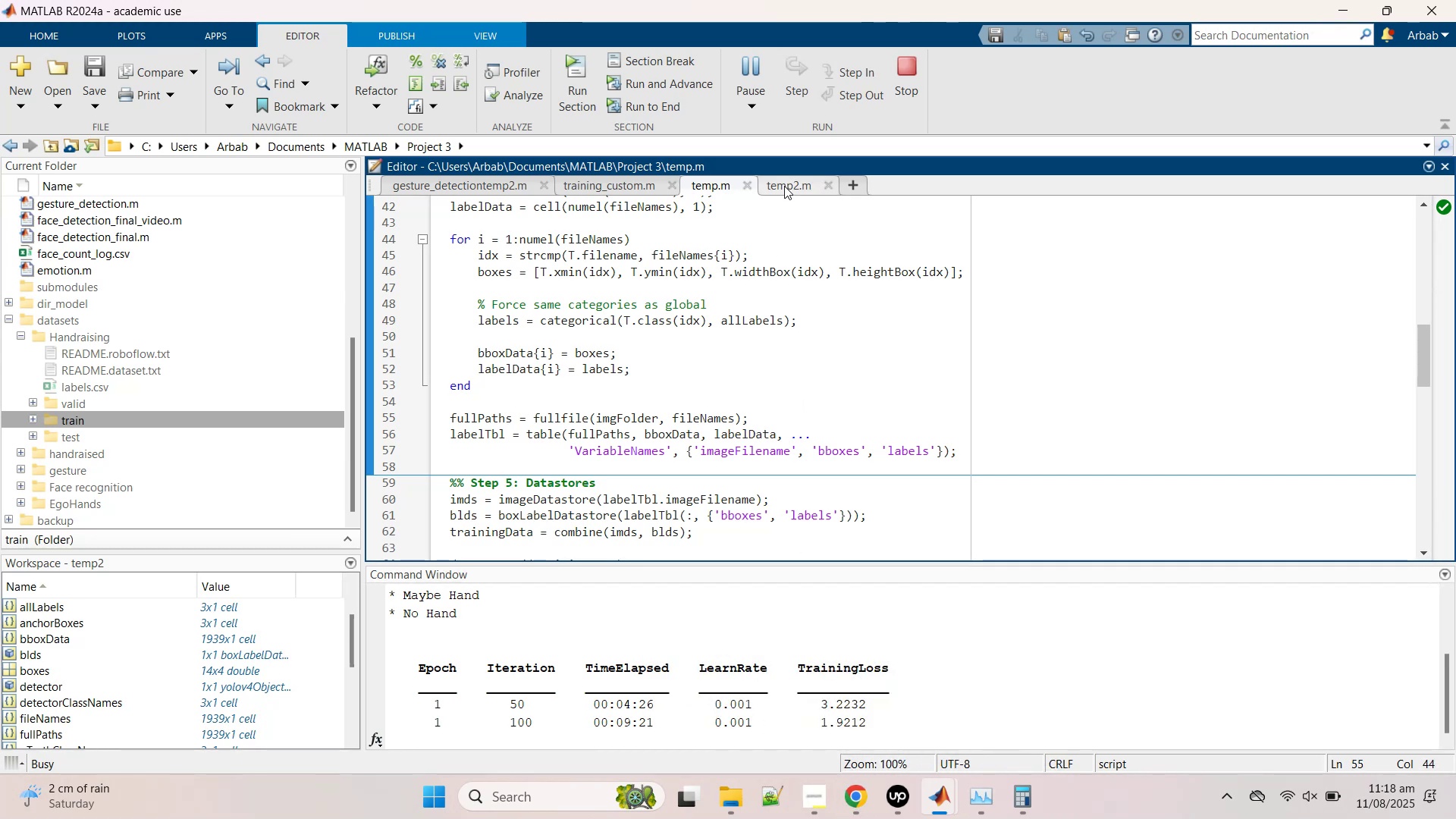 
left_click([784, 186])
 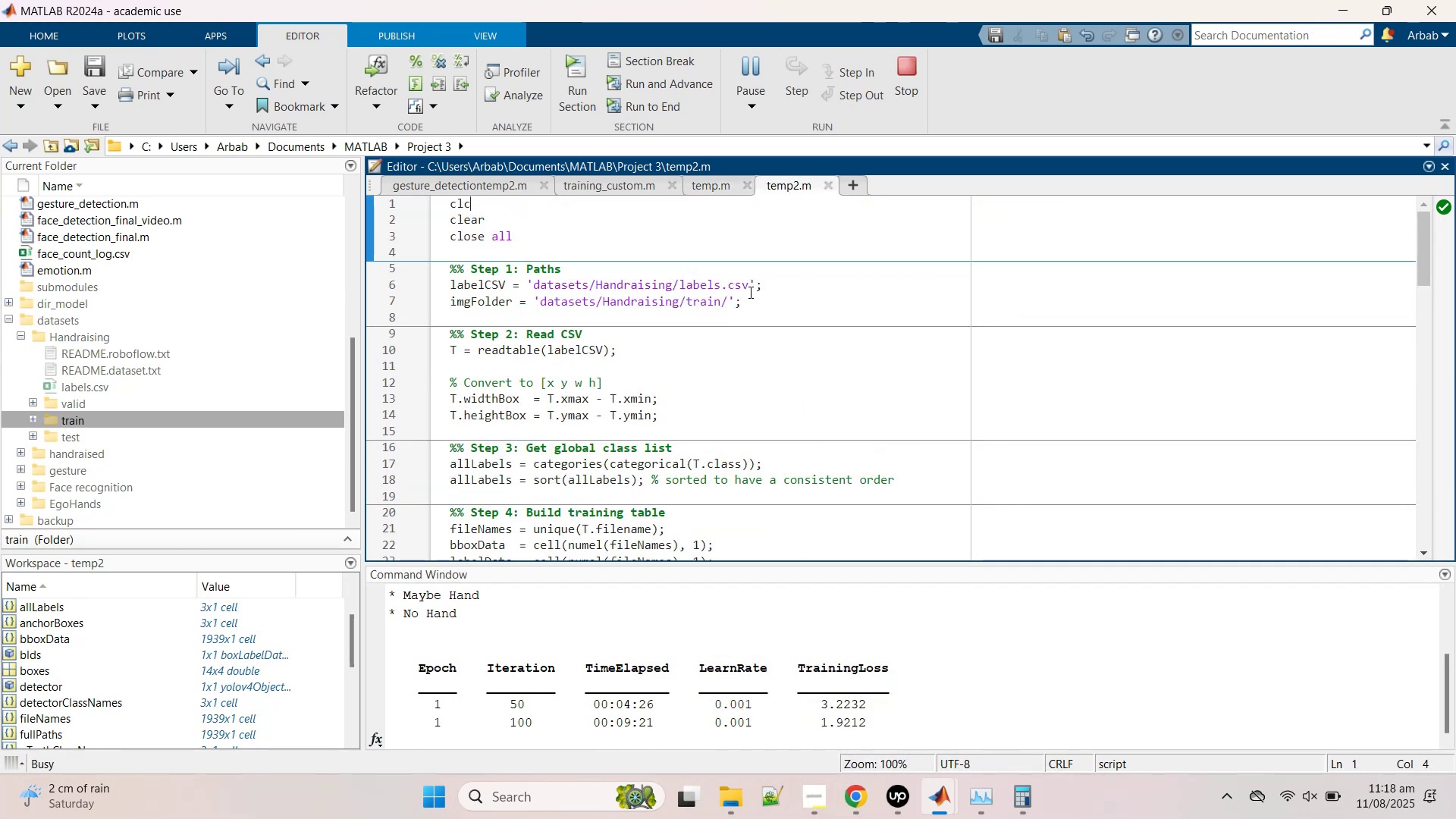 
scroll: coordinate [732, 330], scroll_direction: up, amount: 1.0
 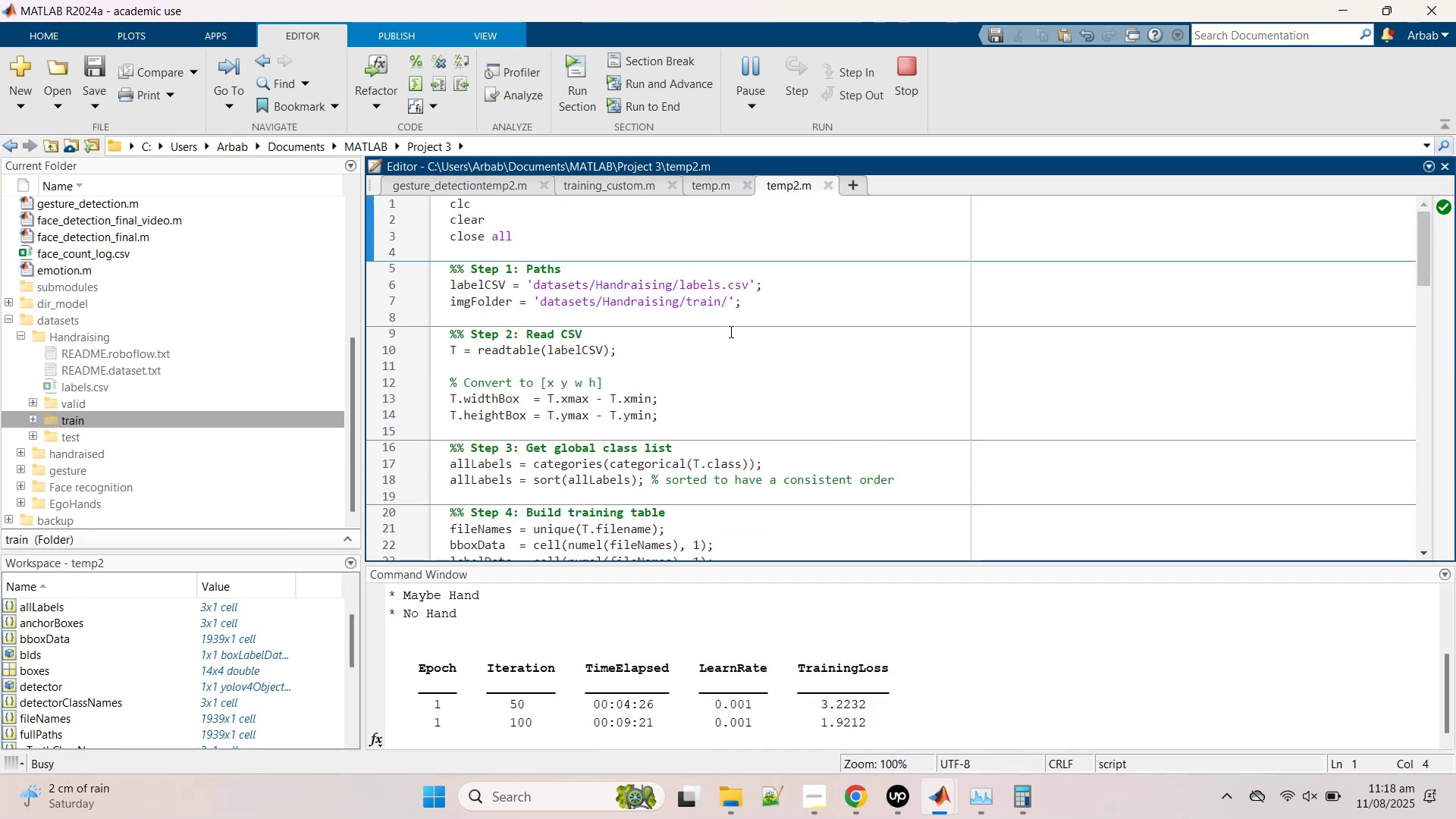 
scroll: coordinate [726, 328], scroll_direction: down, amount: 11.0
 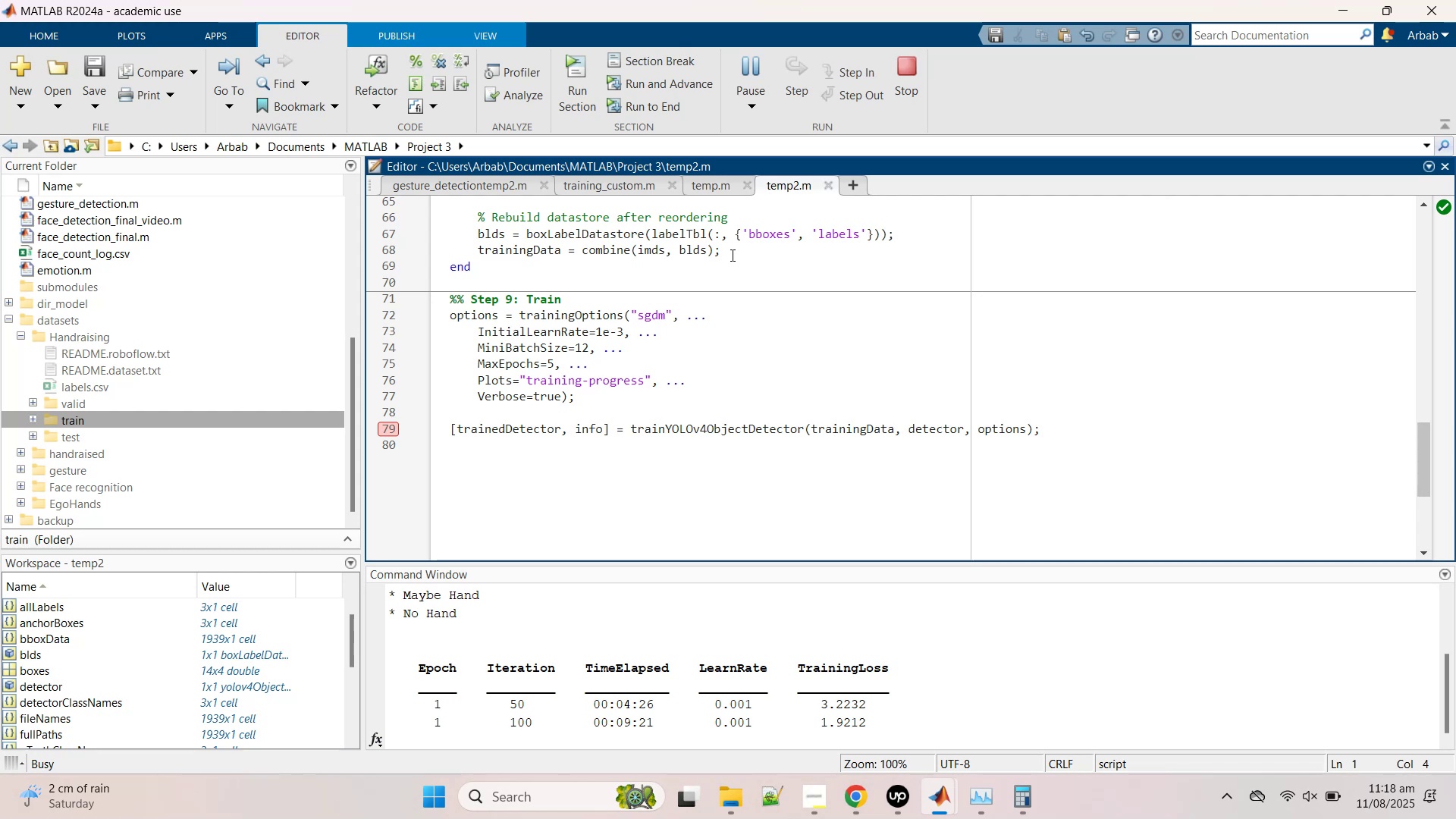 
scroll: coordinate [679, 277], scroll_direction: up, amount: 12.0
 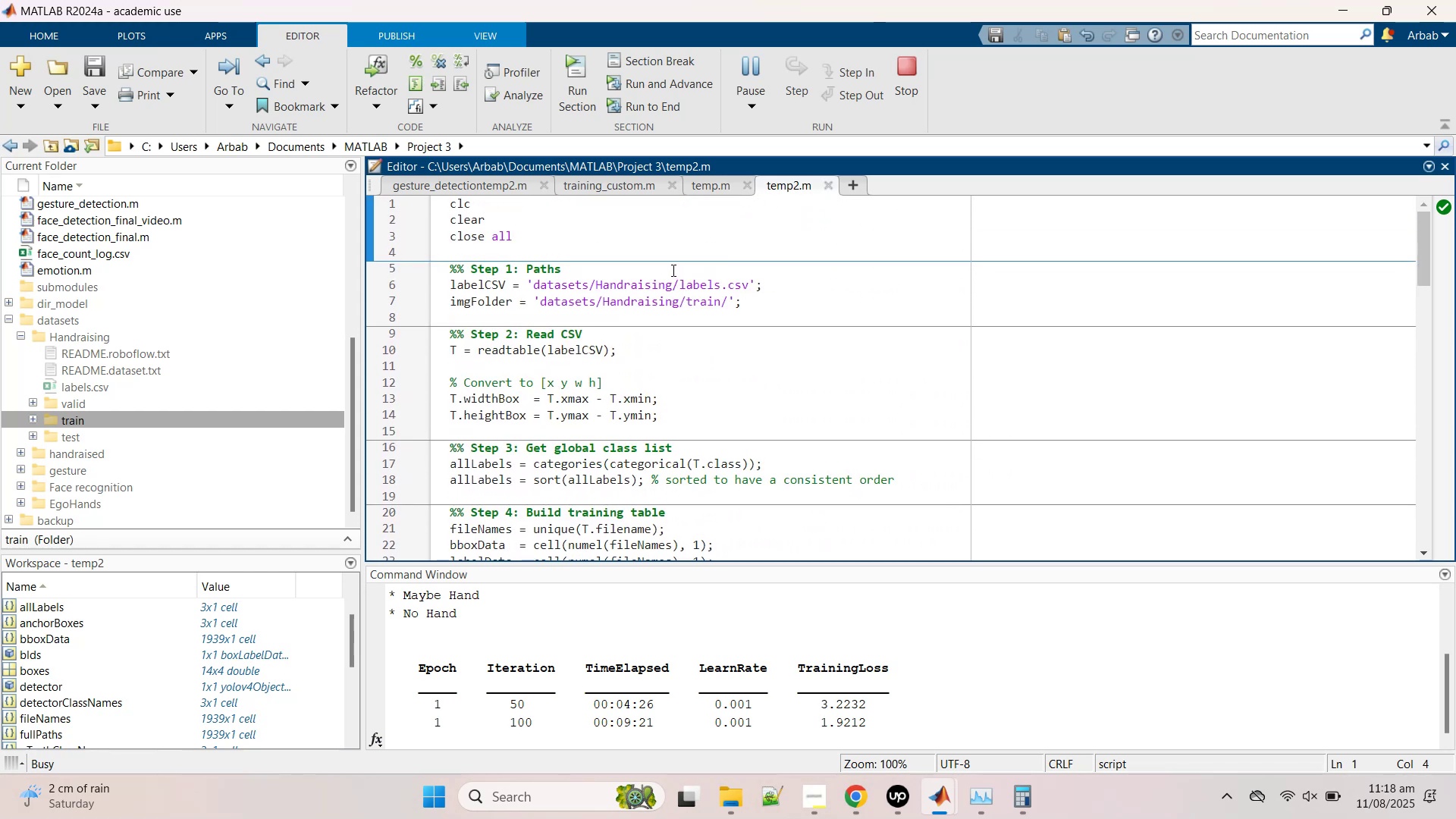 
left_click([672, 270])
 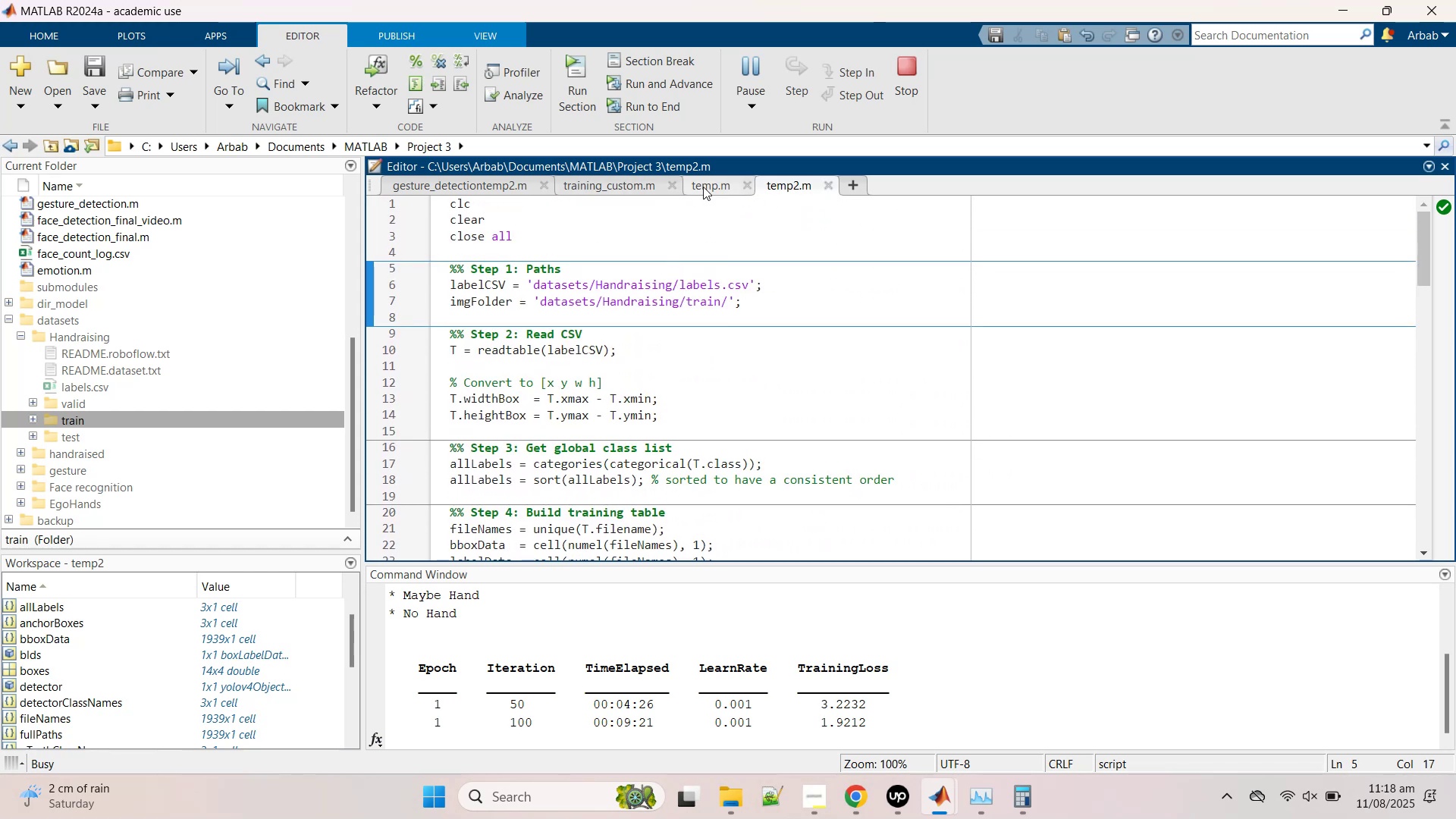 
left_click([703, 187])
 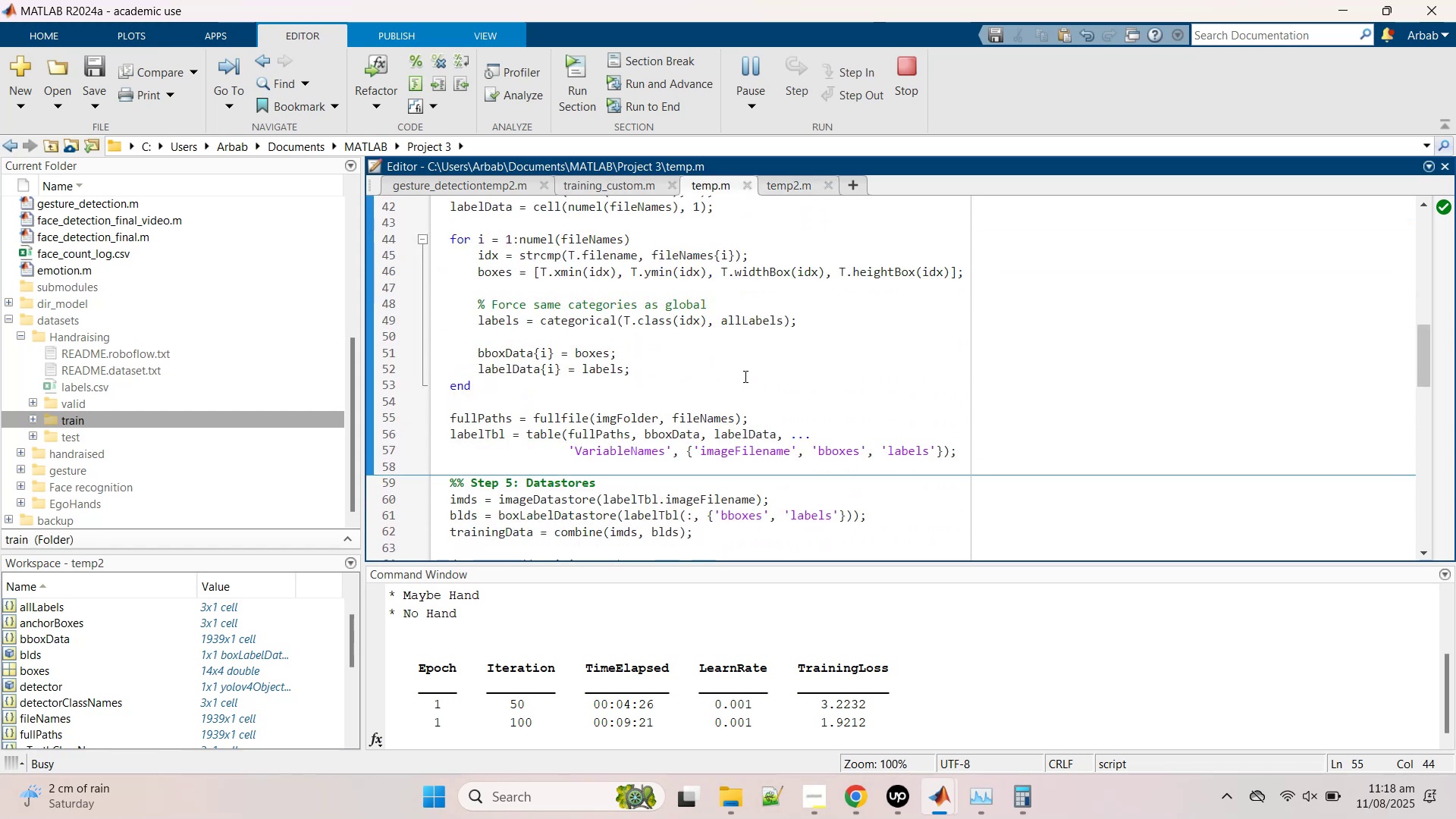 
scroll: coordinate [602, 444], scroll_direction: down, amount: 4.0
 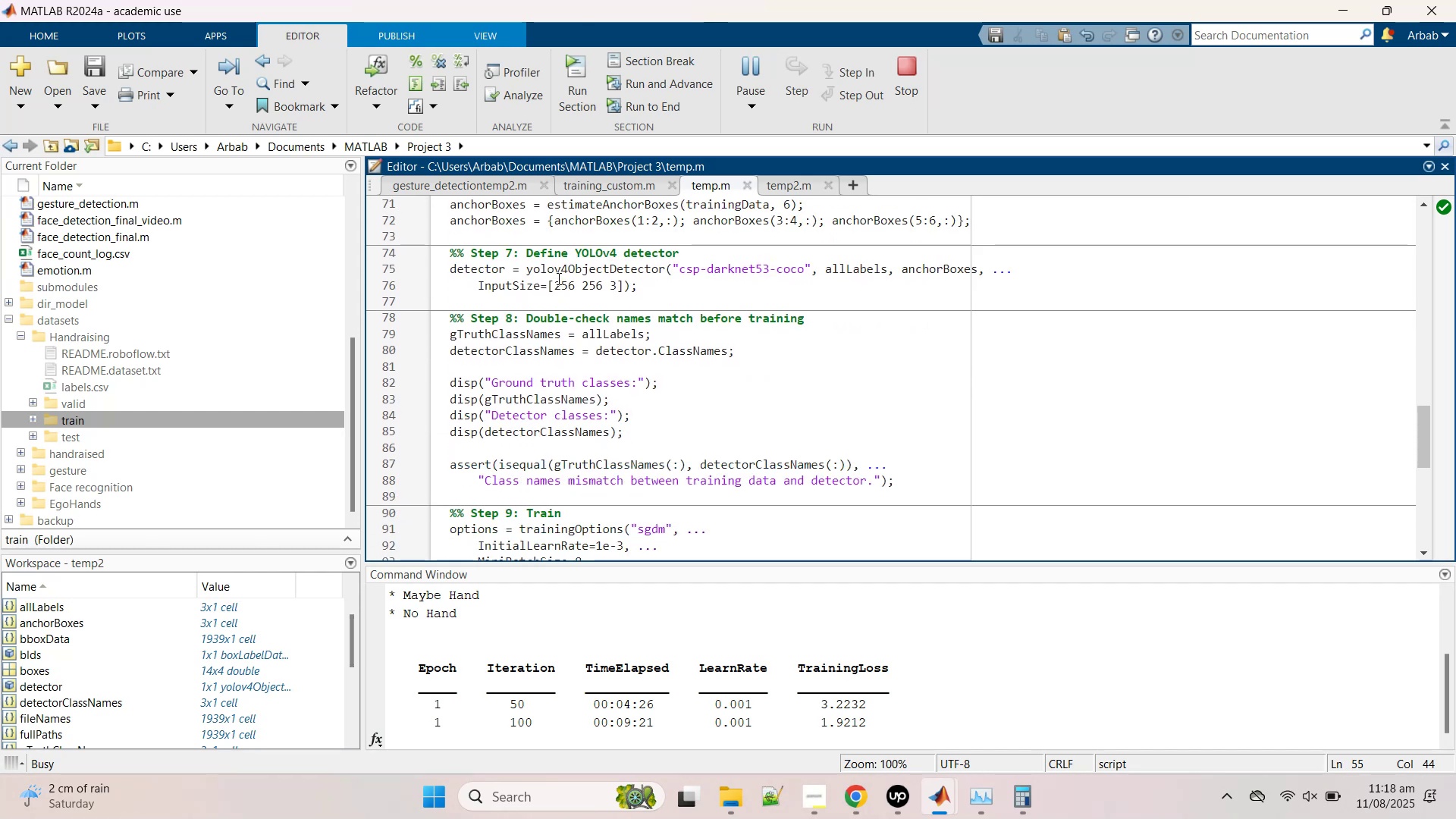 
double_click([557, 278])
 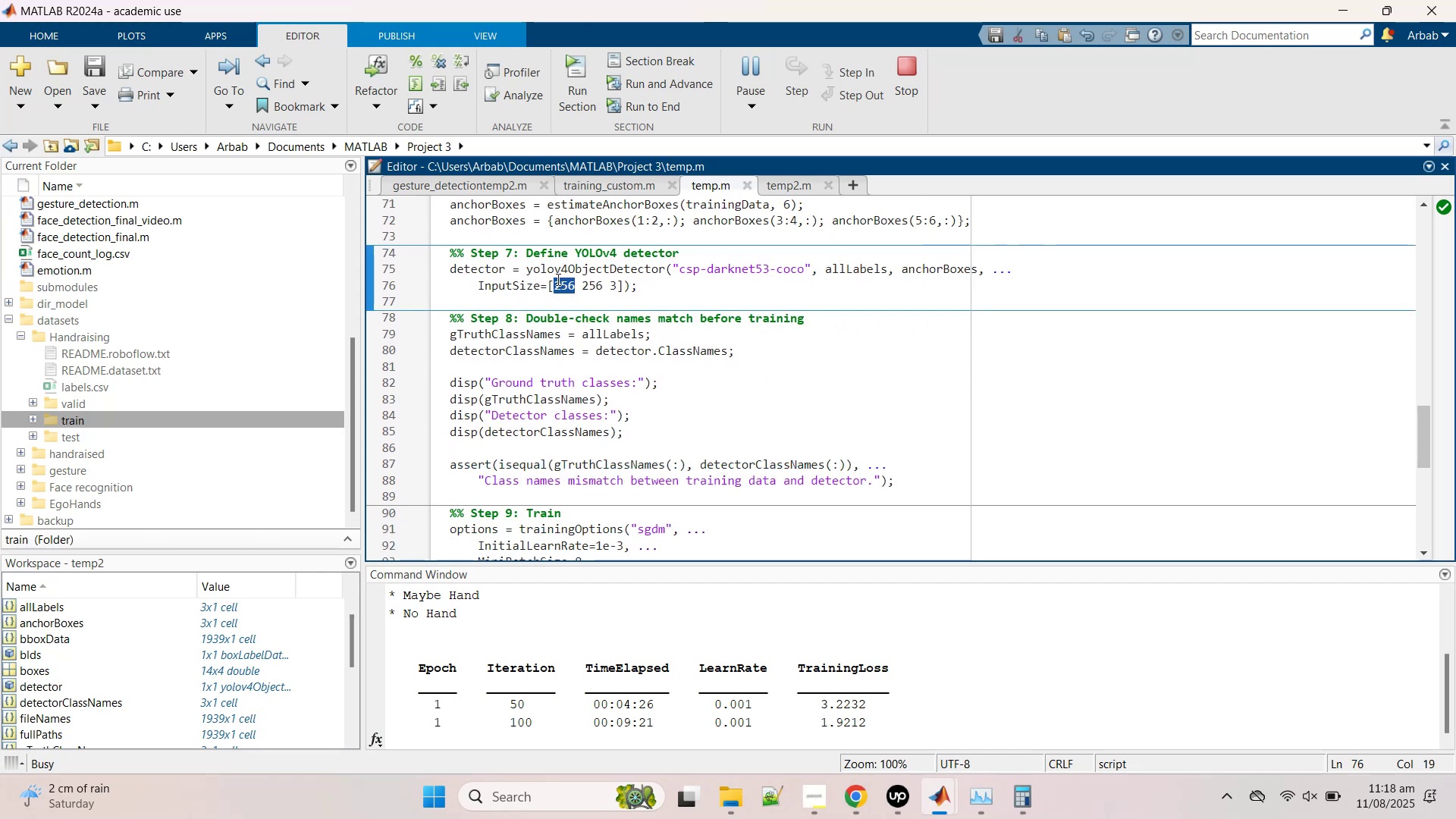 
type(32)
 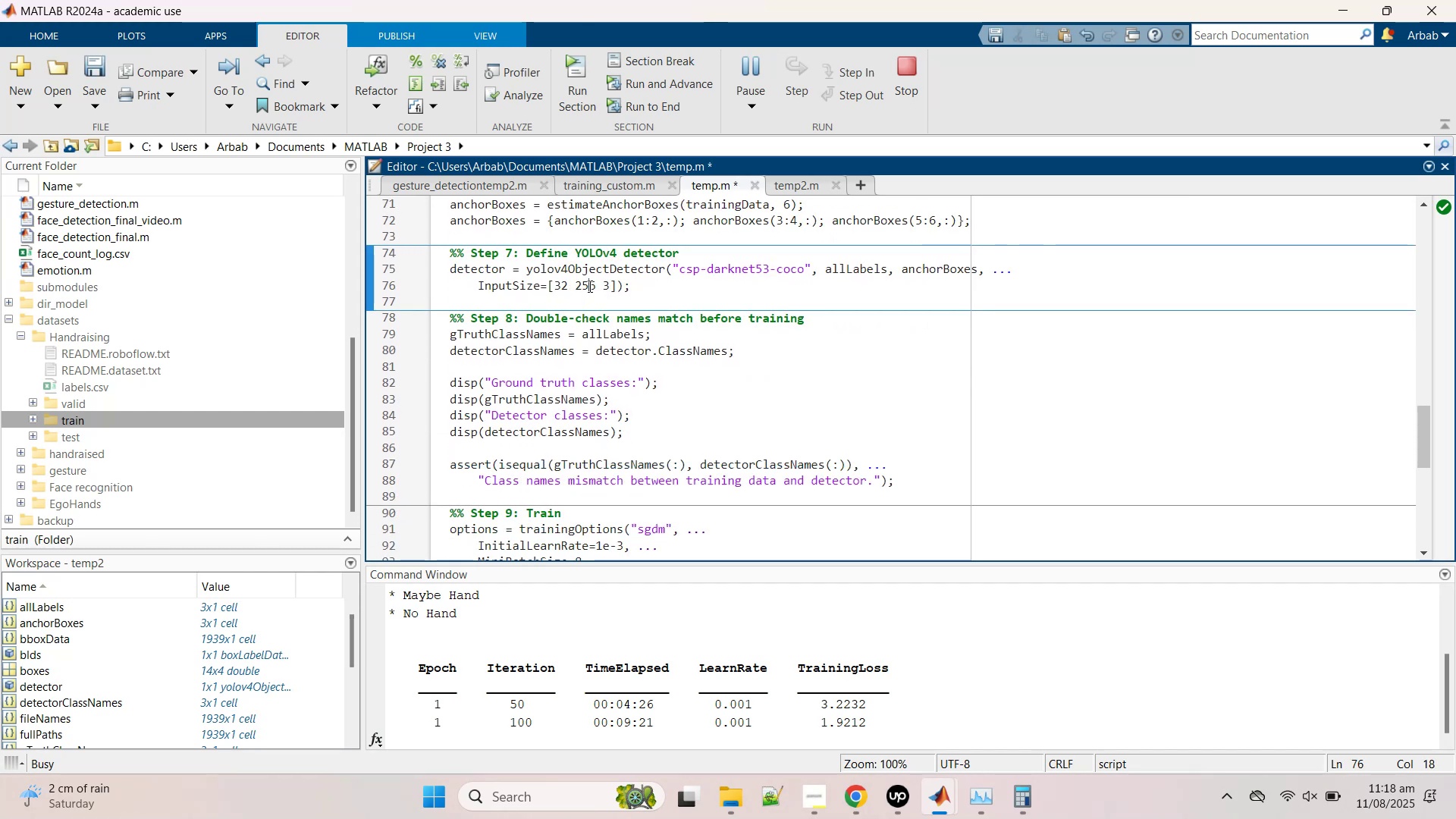 
double_click([588, 286])
 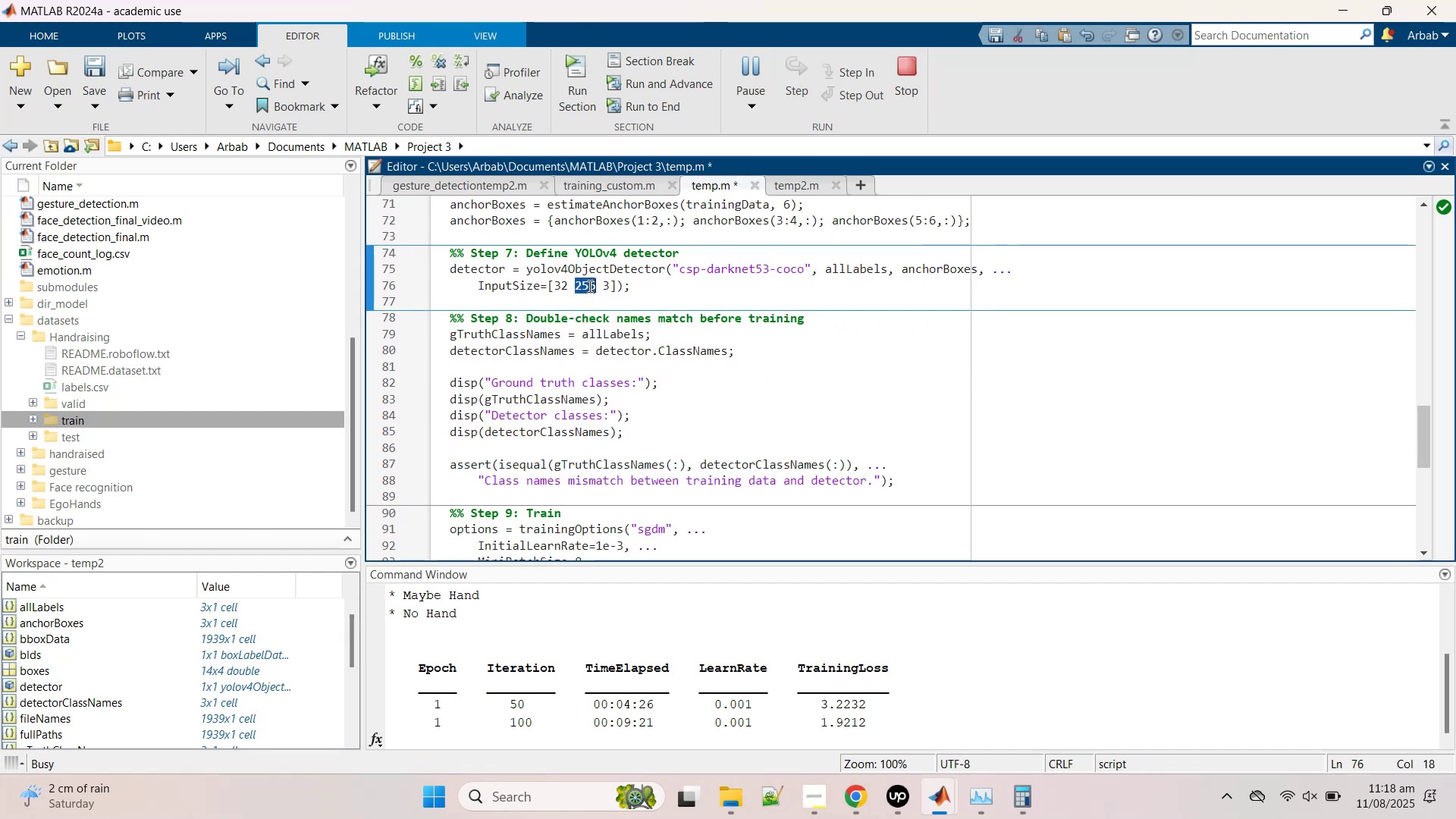 
type(32)
 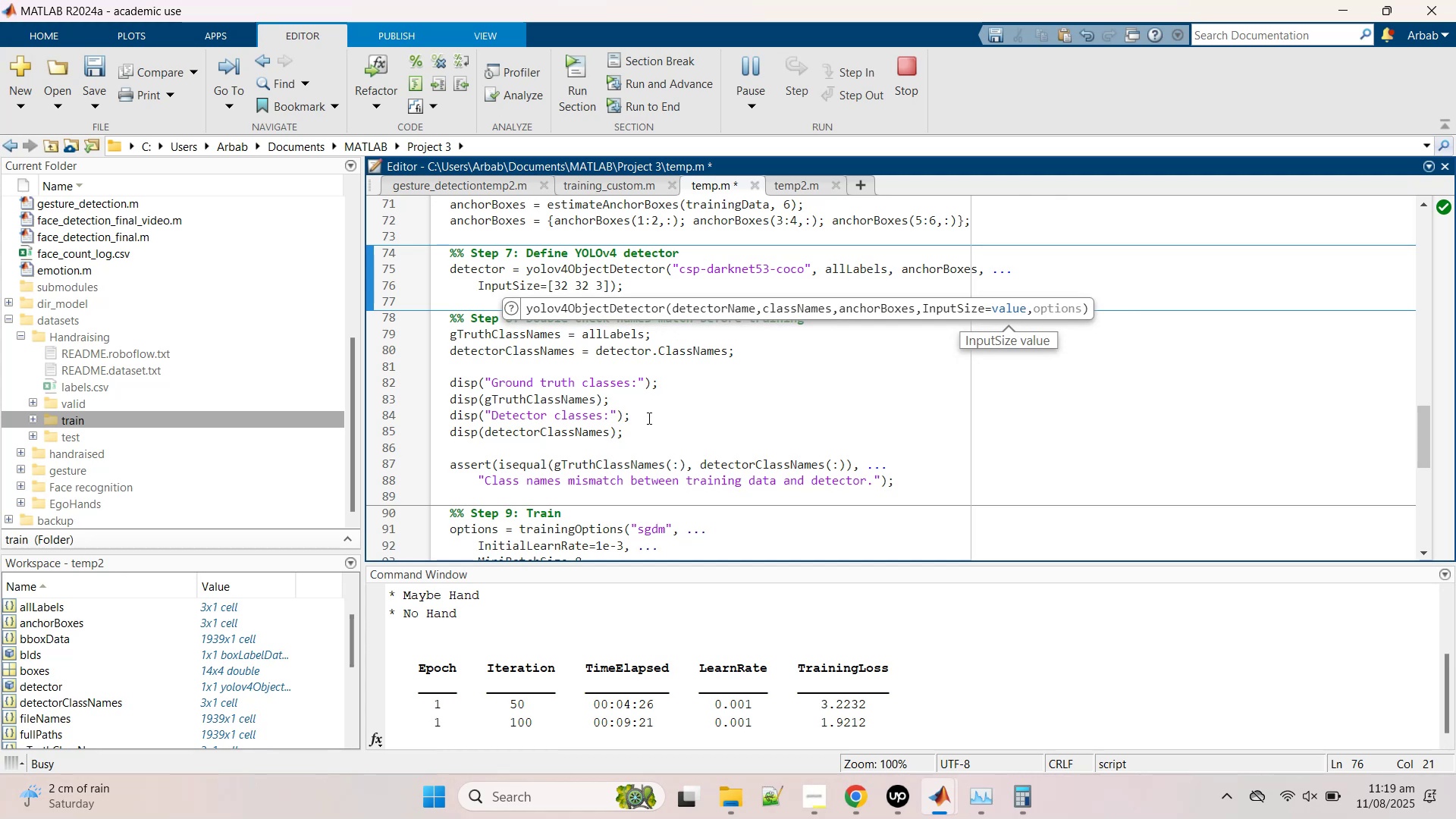 
left_click([648, 419])
 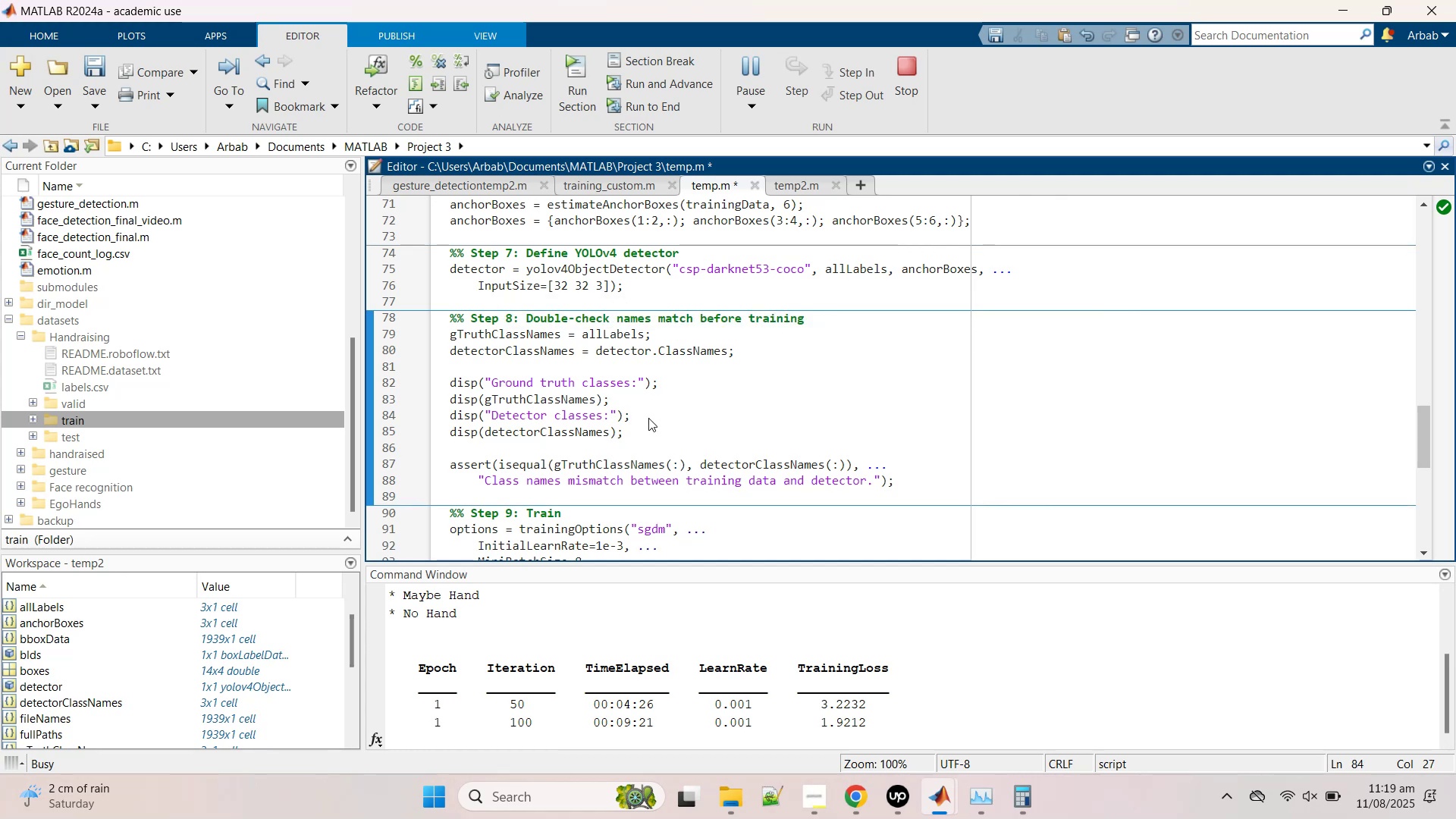 
scroll: coordinate [648, 418], scroll_direction: down, amount: 2.0
 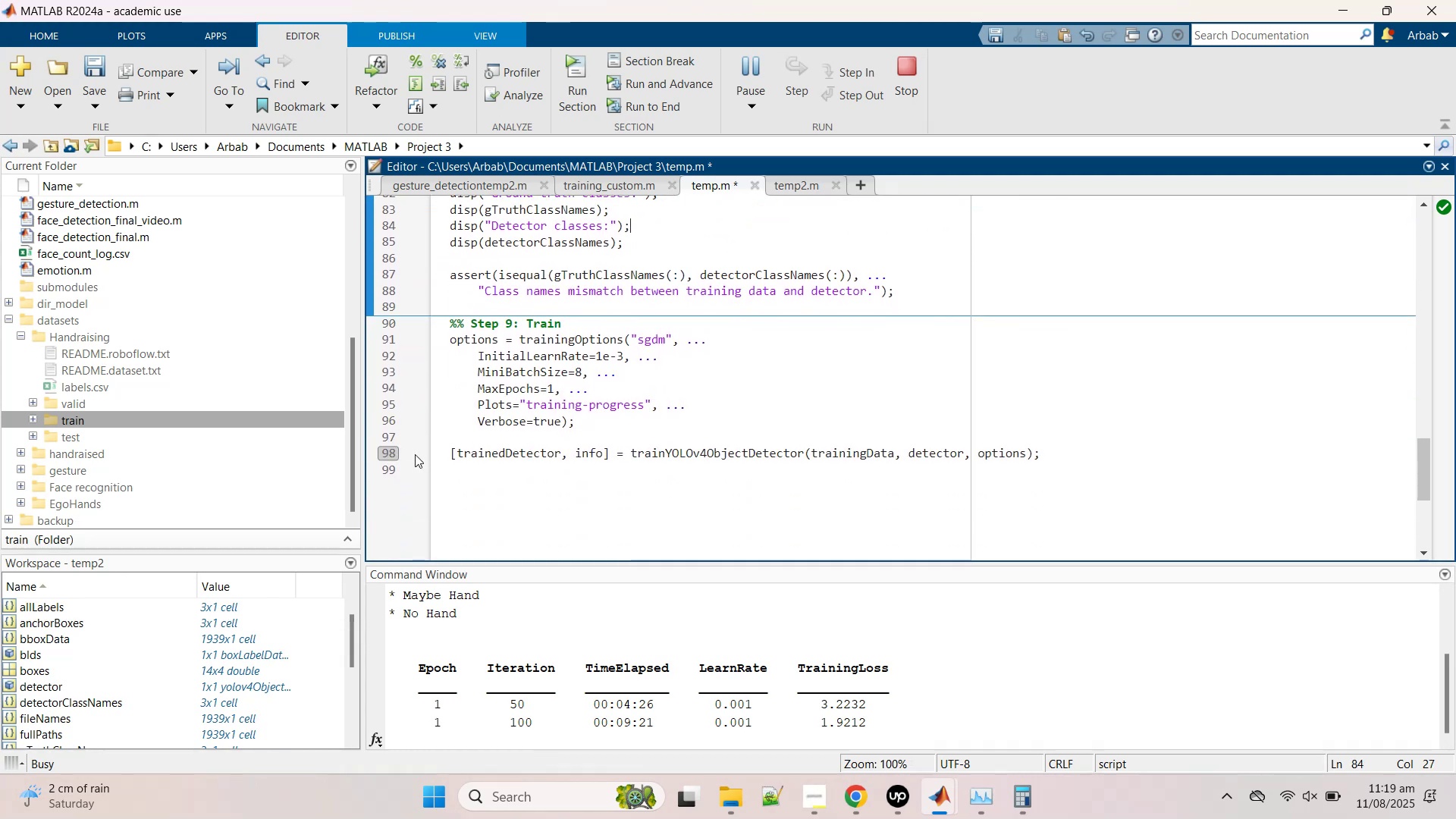 
left_click([385, 450])
 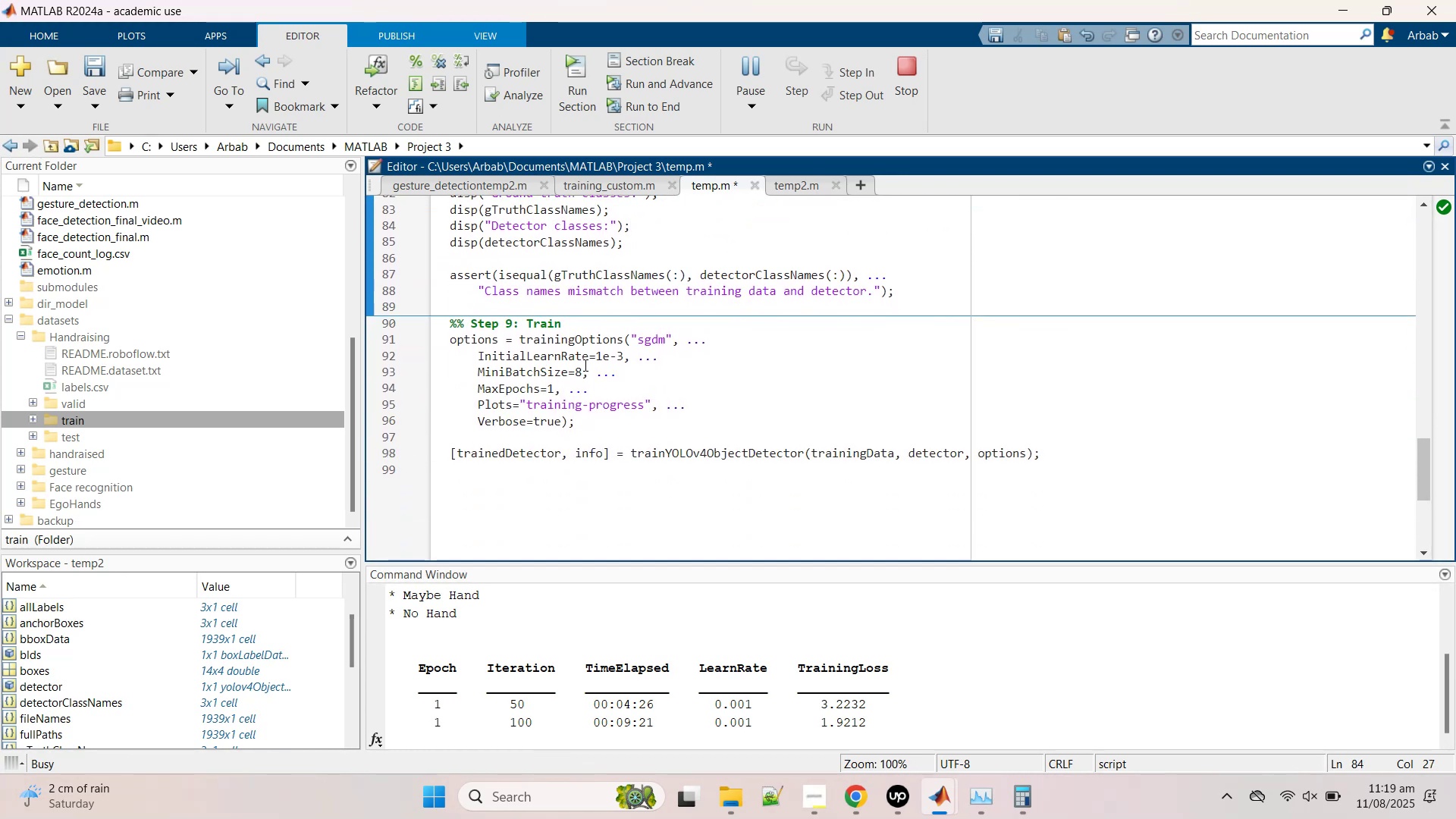 
left_click_drag(start_coordinate=[583, 367], to_coordinate=[576, 367])
 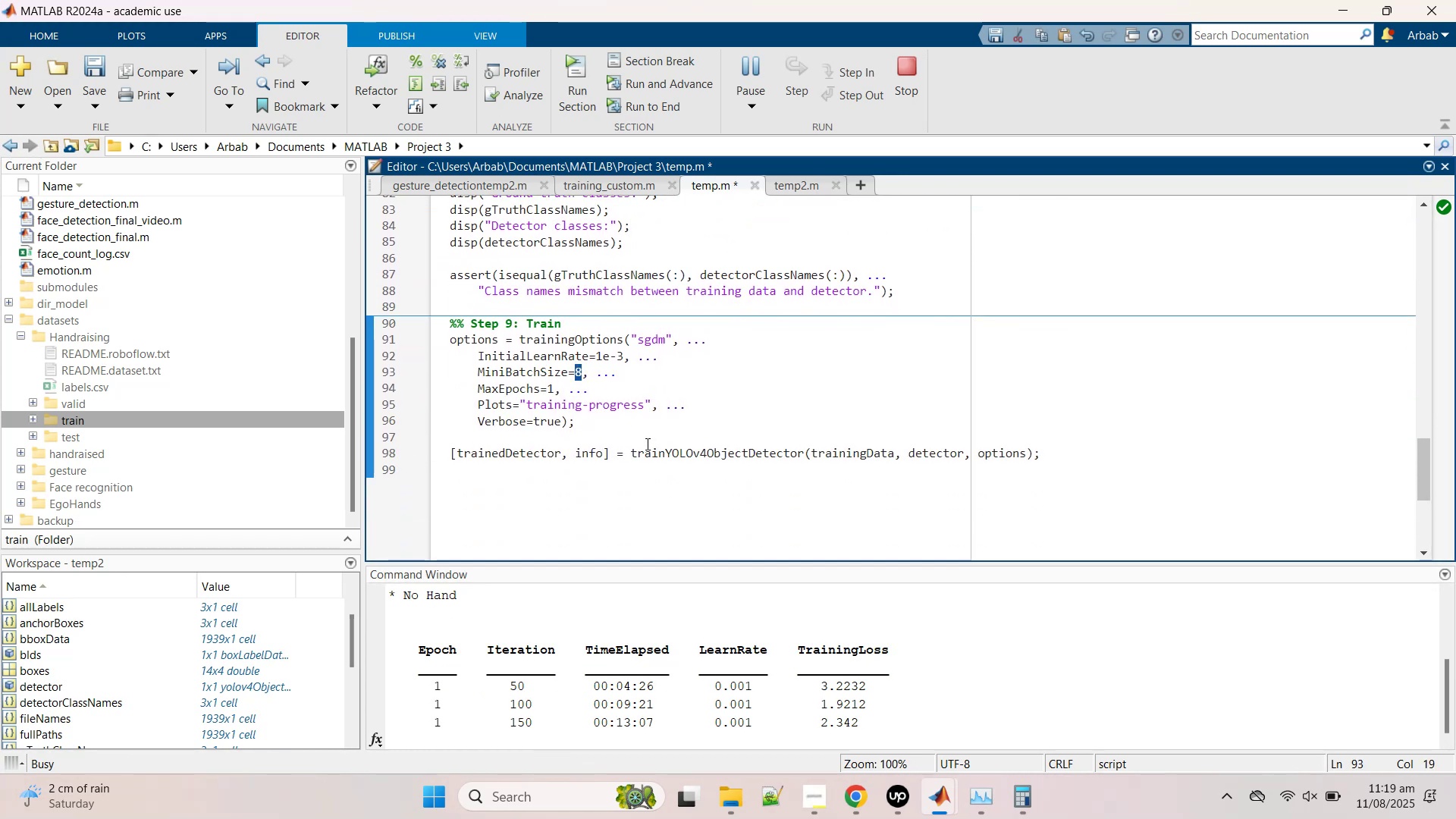 
type(12)
 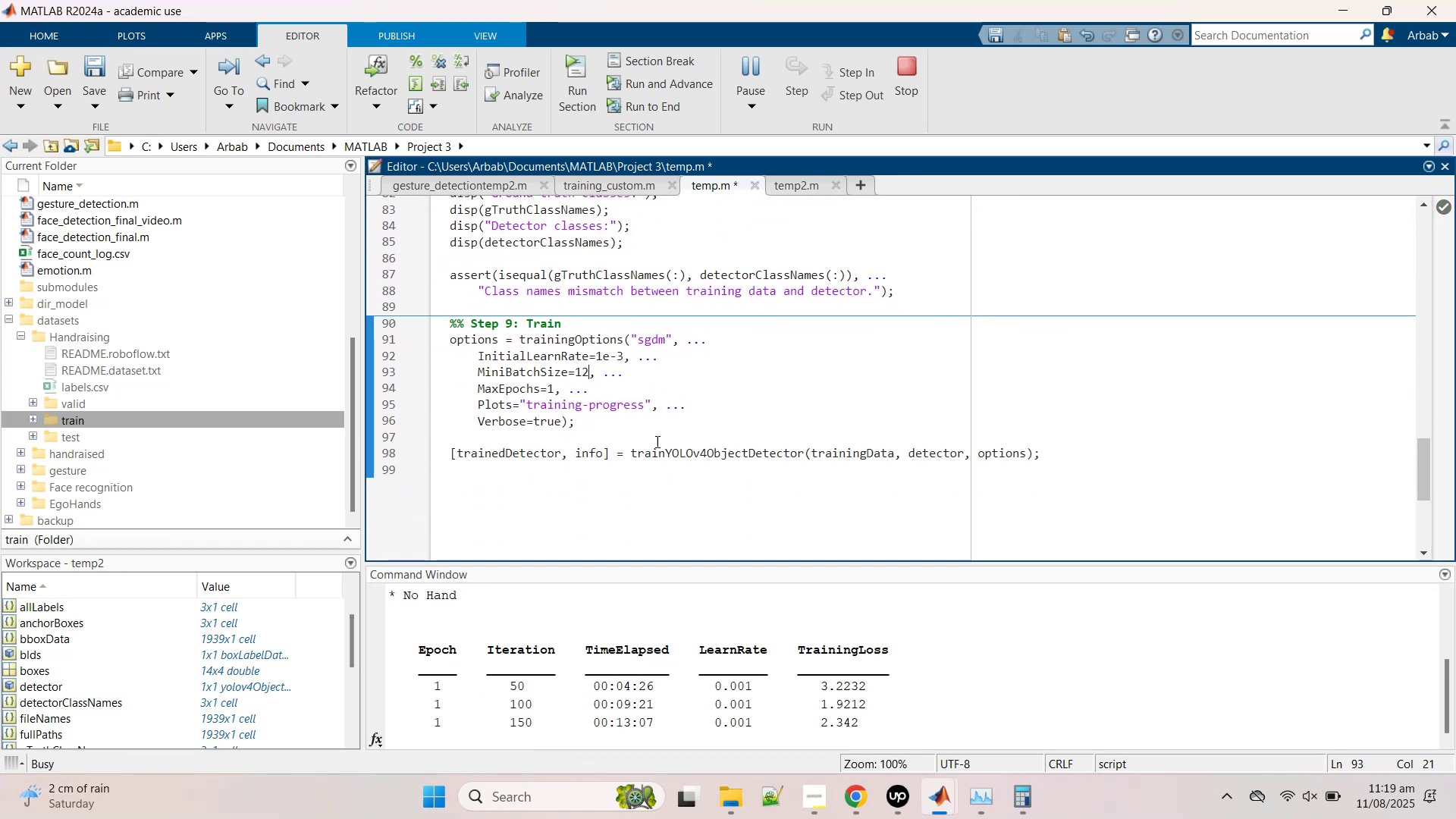 
mouse_move([774, 425])
 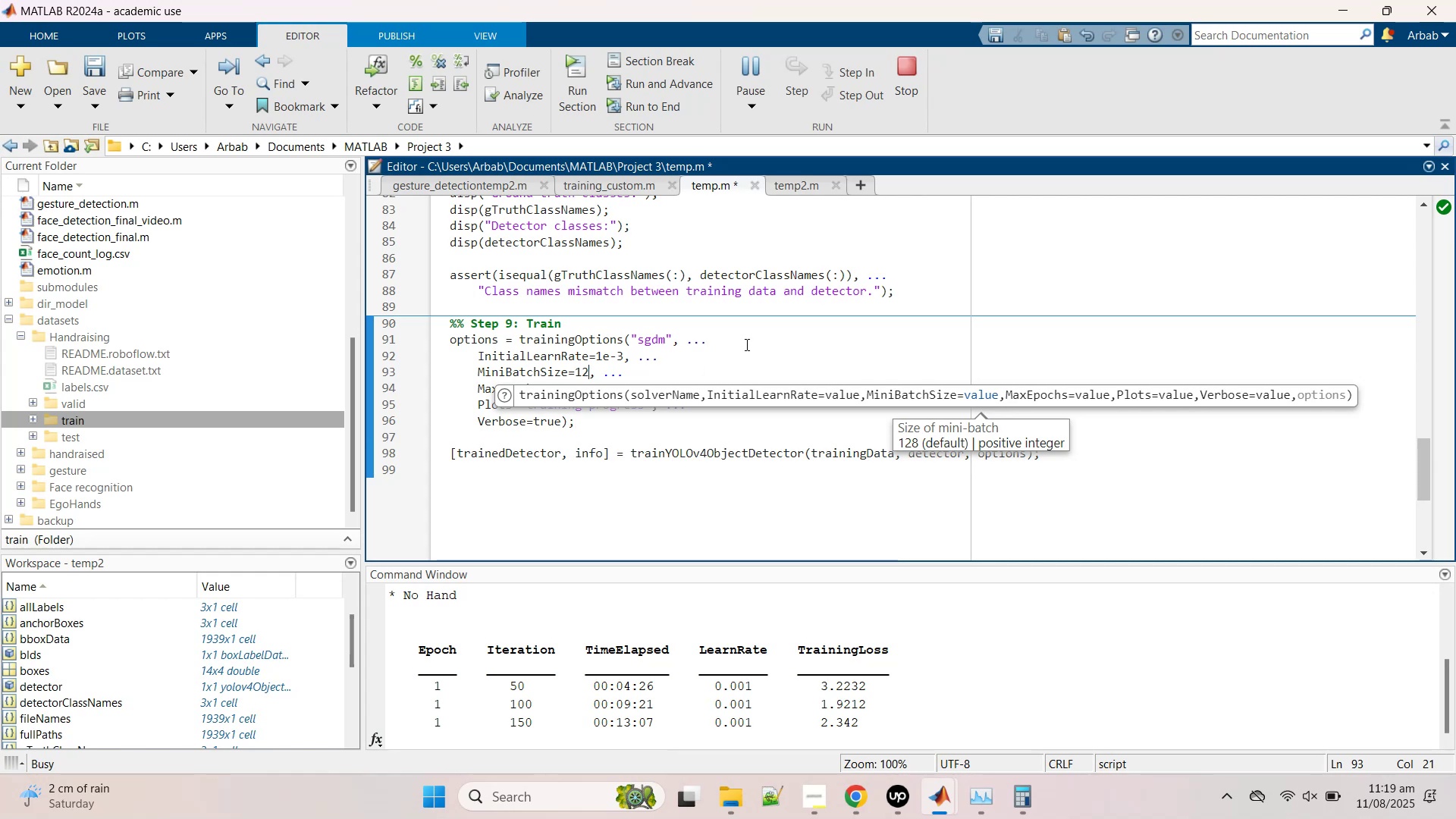 
left_click([745, 344])
 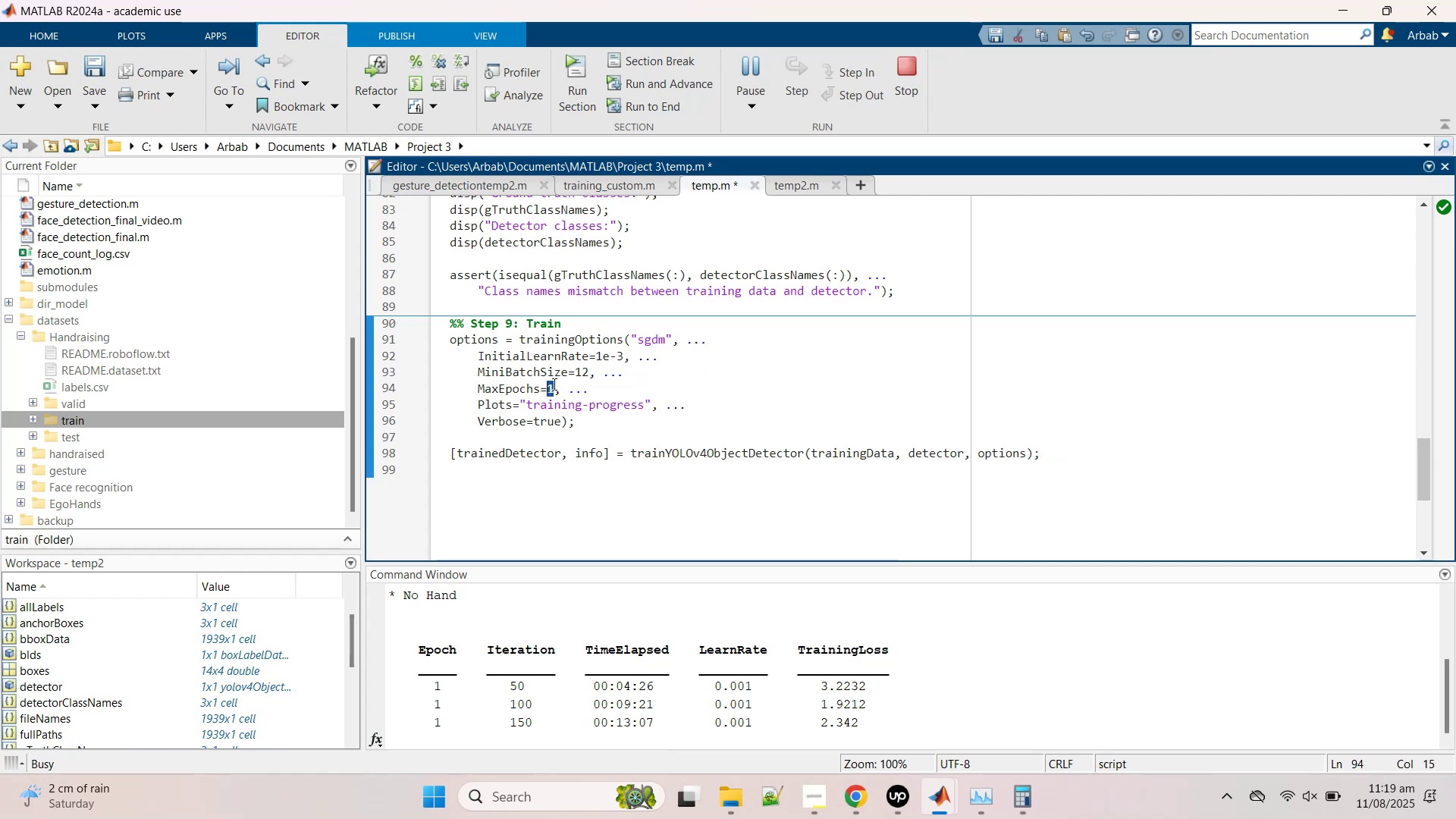 
wait(5.03)
 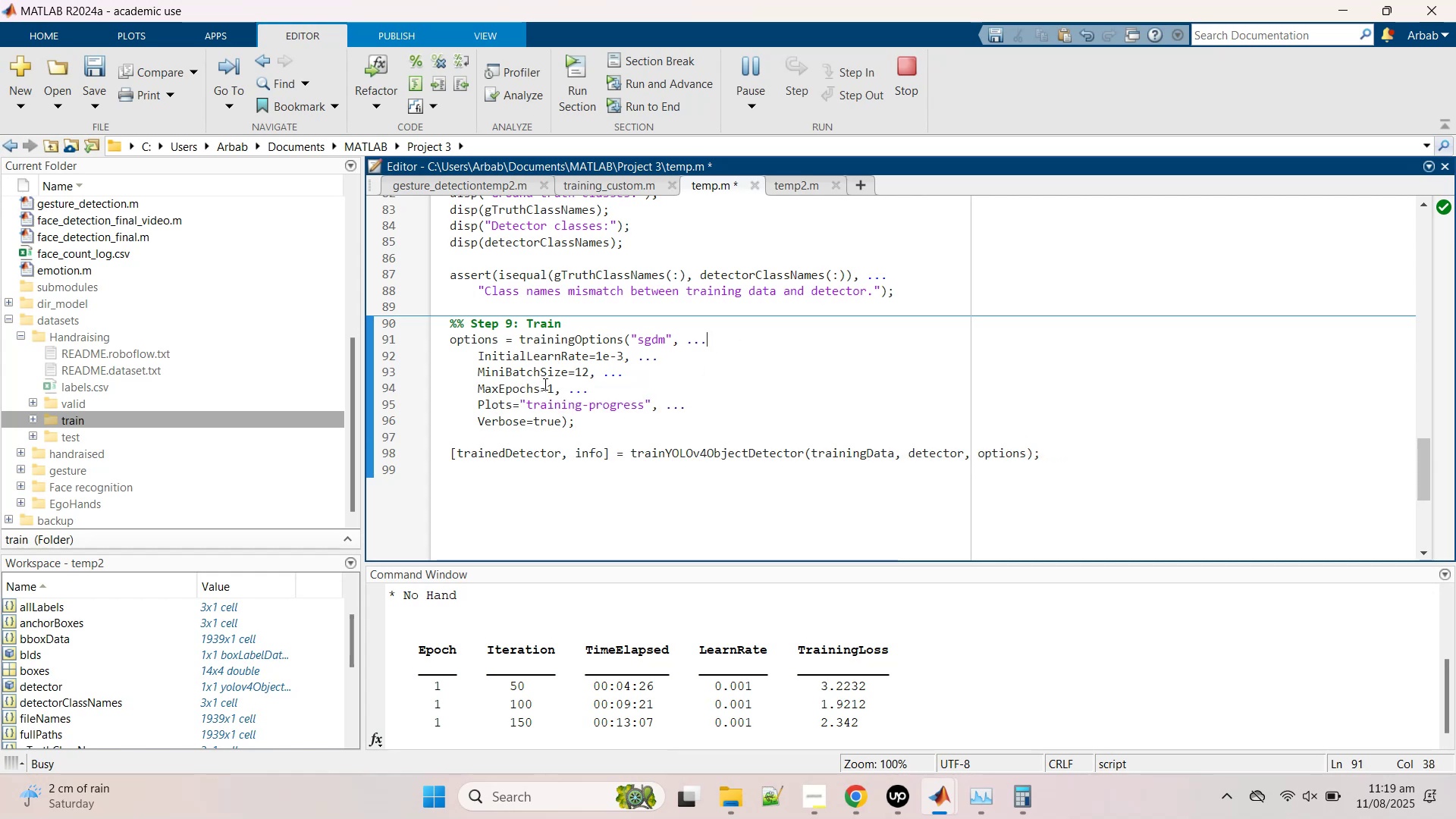 
key(1)
 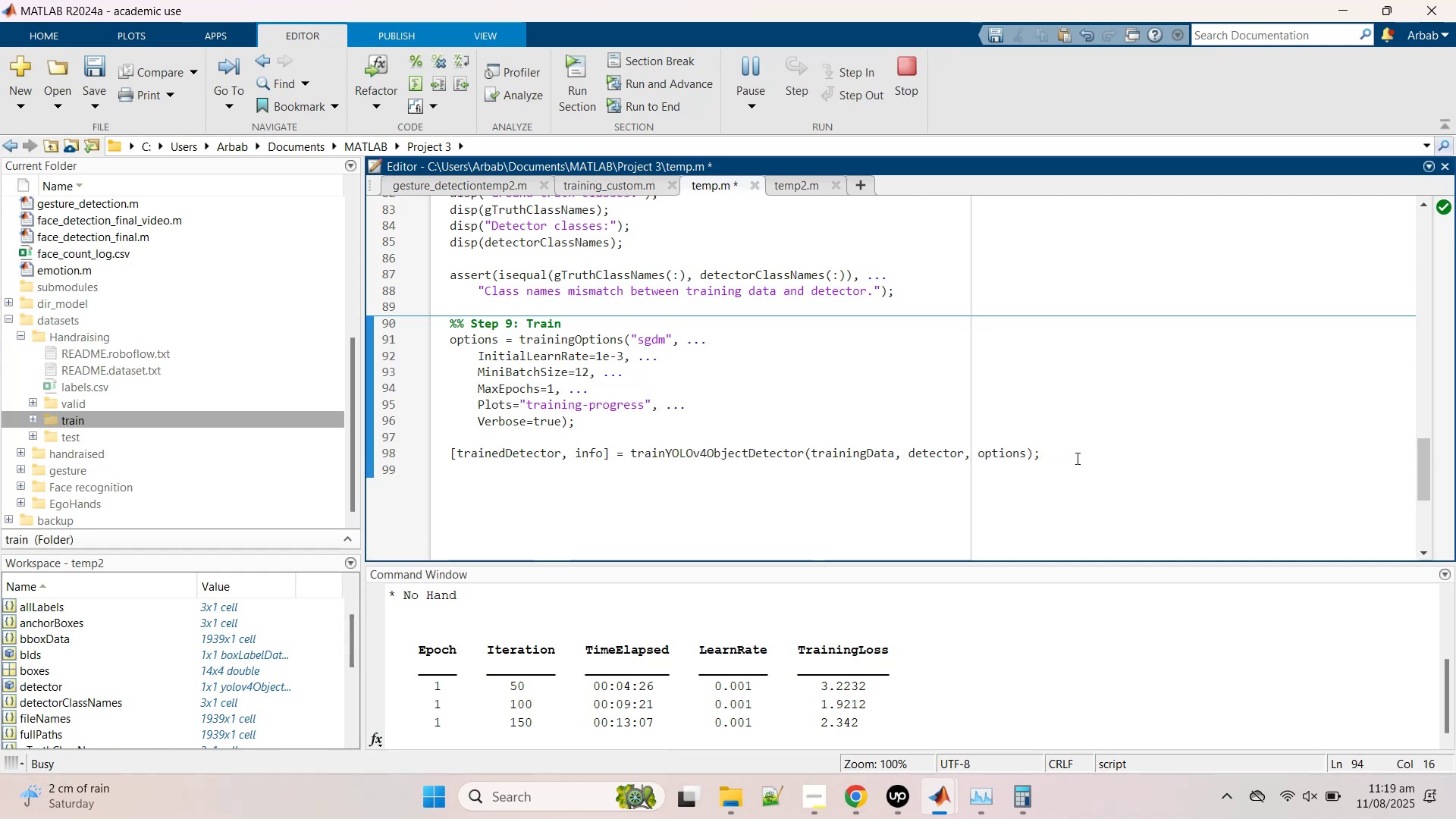 
left_click_drag(start_coordinate=[1059, 445], to_coordinate=[778, 388])
 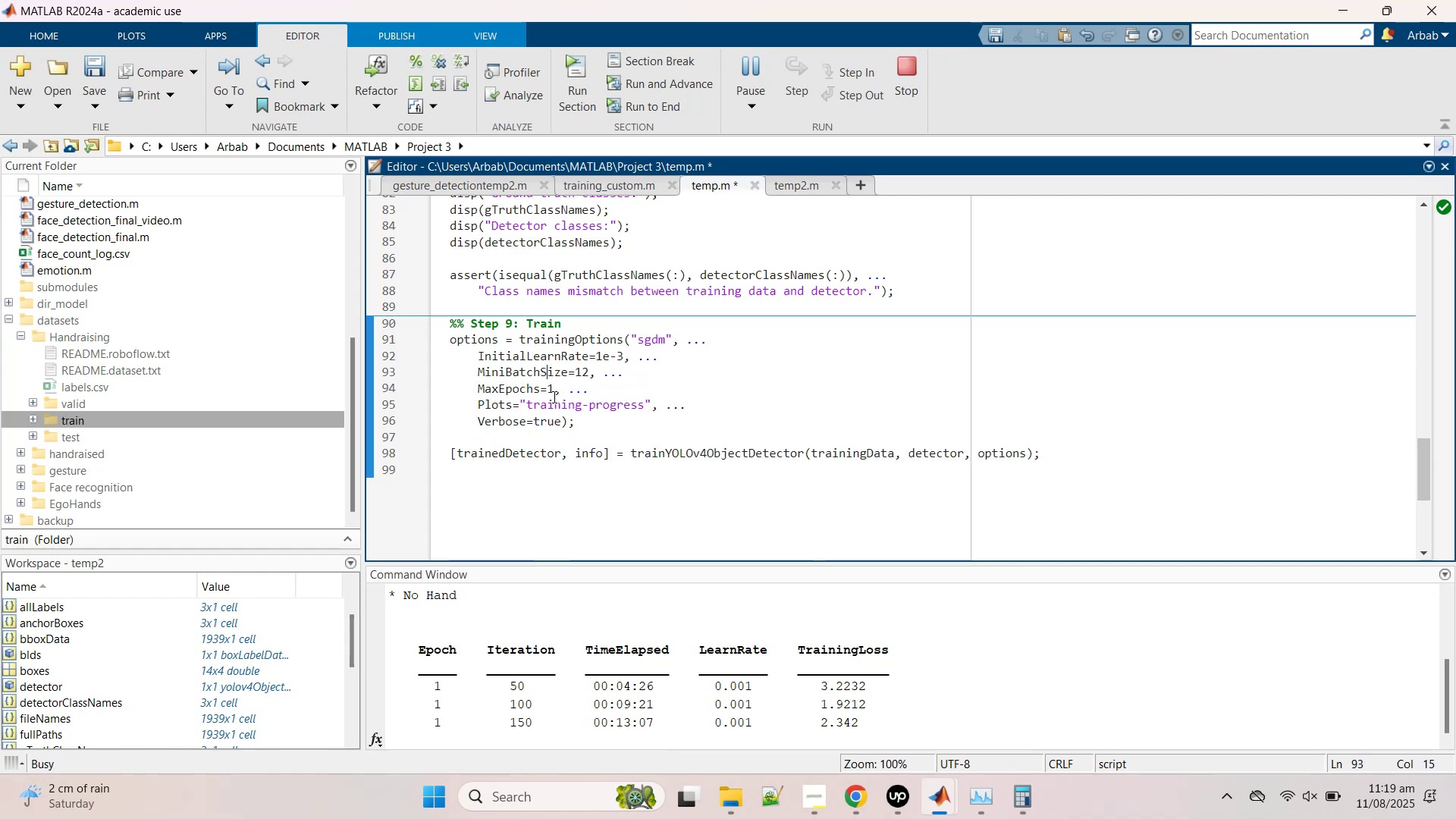 
left_click_drag(start_coordinate=[554, 393], to_coordinate=[549, 391])
 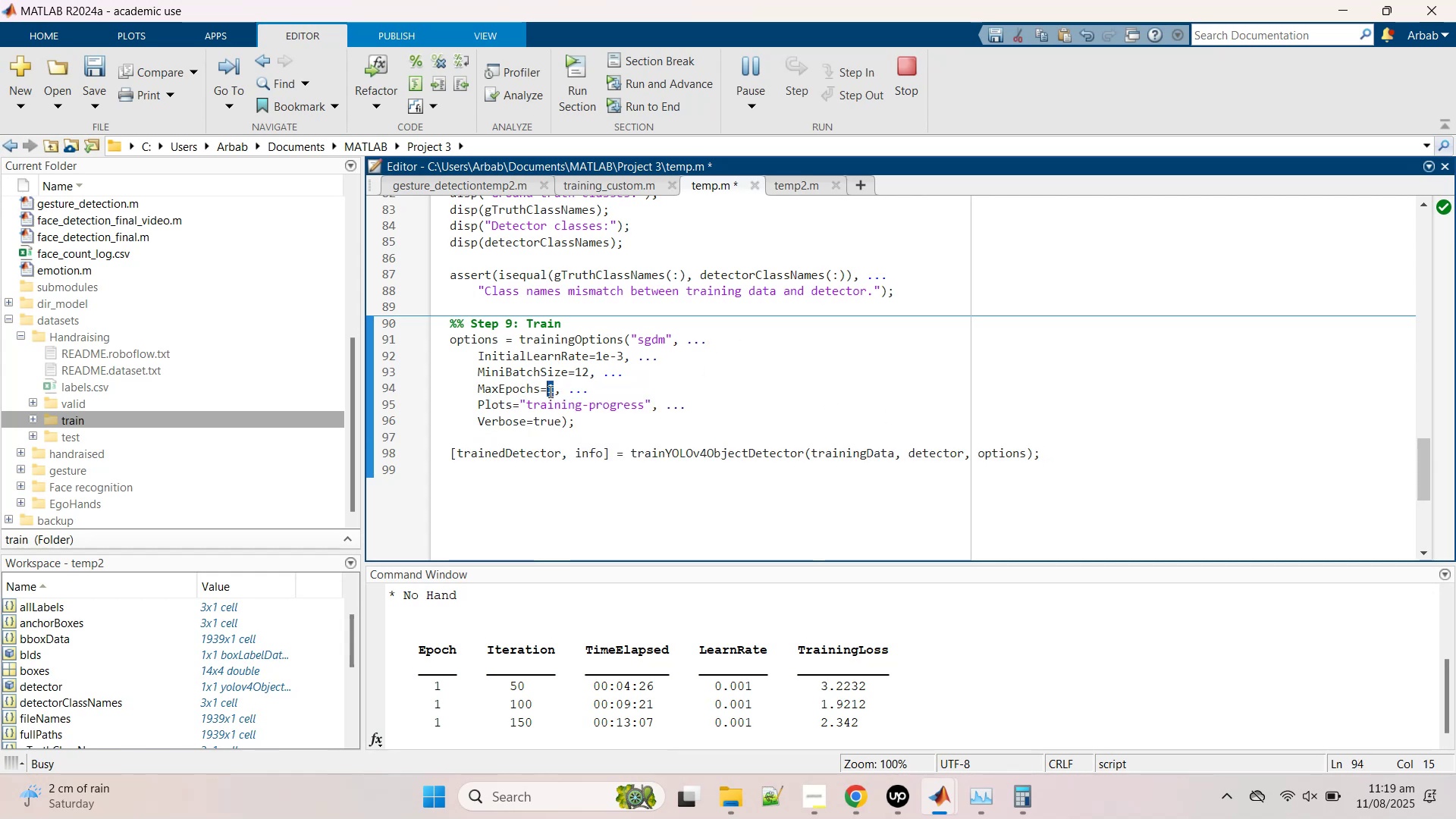 
key(2)
 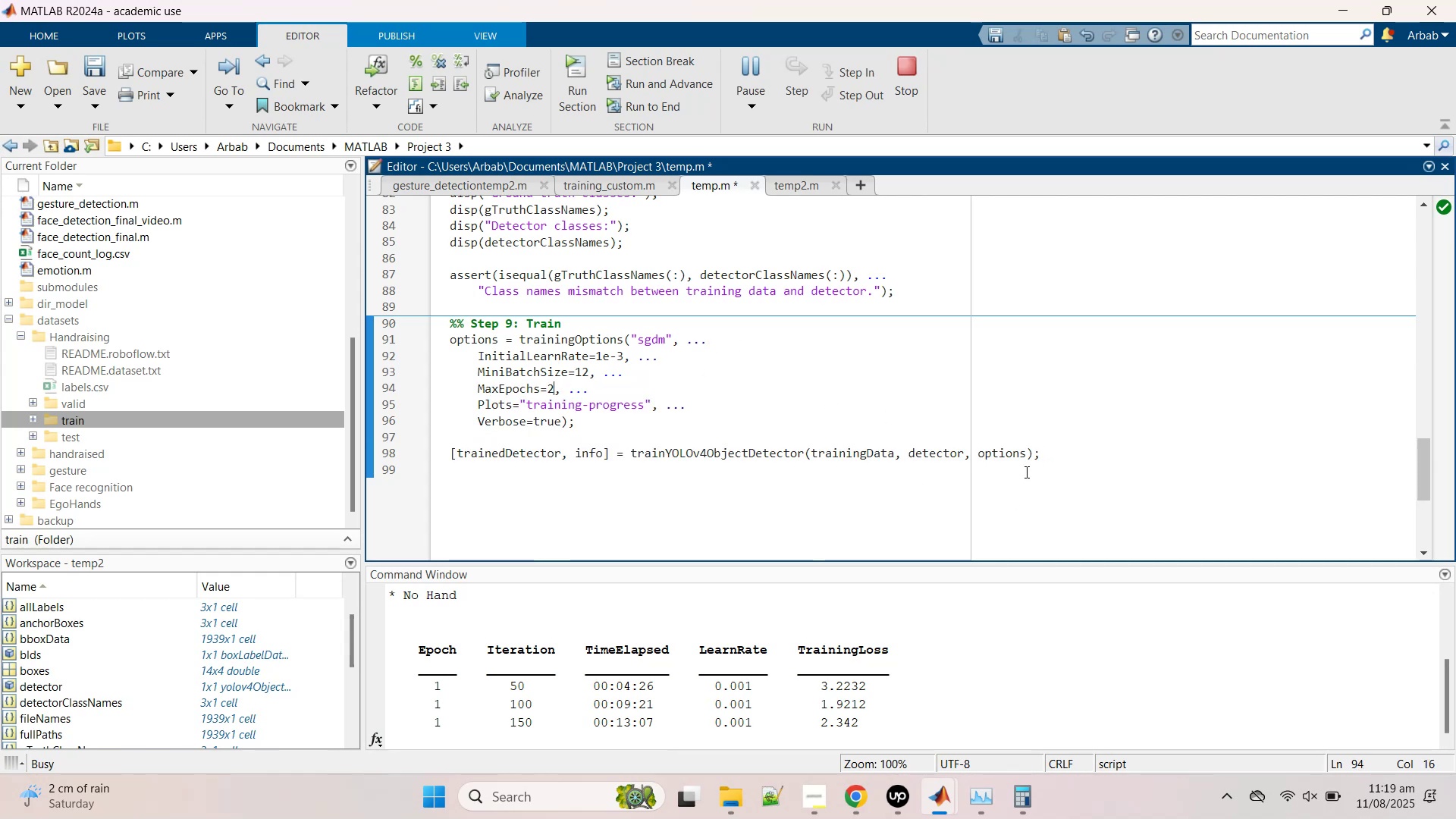 
left_click_drag(start_coordinate=[1041, 453], to_coordinate=[435, 235])
 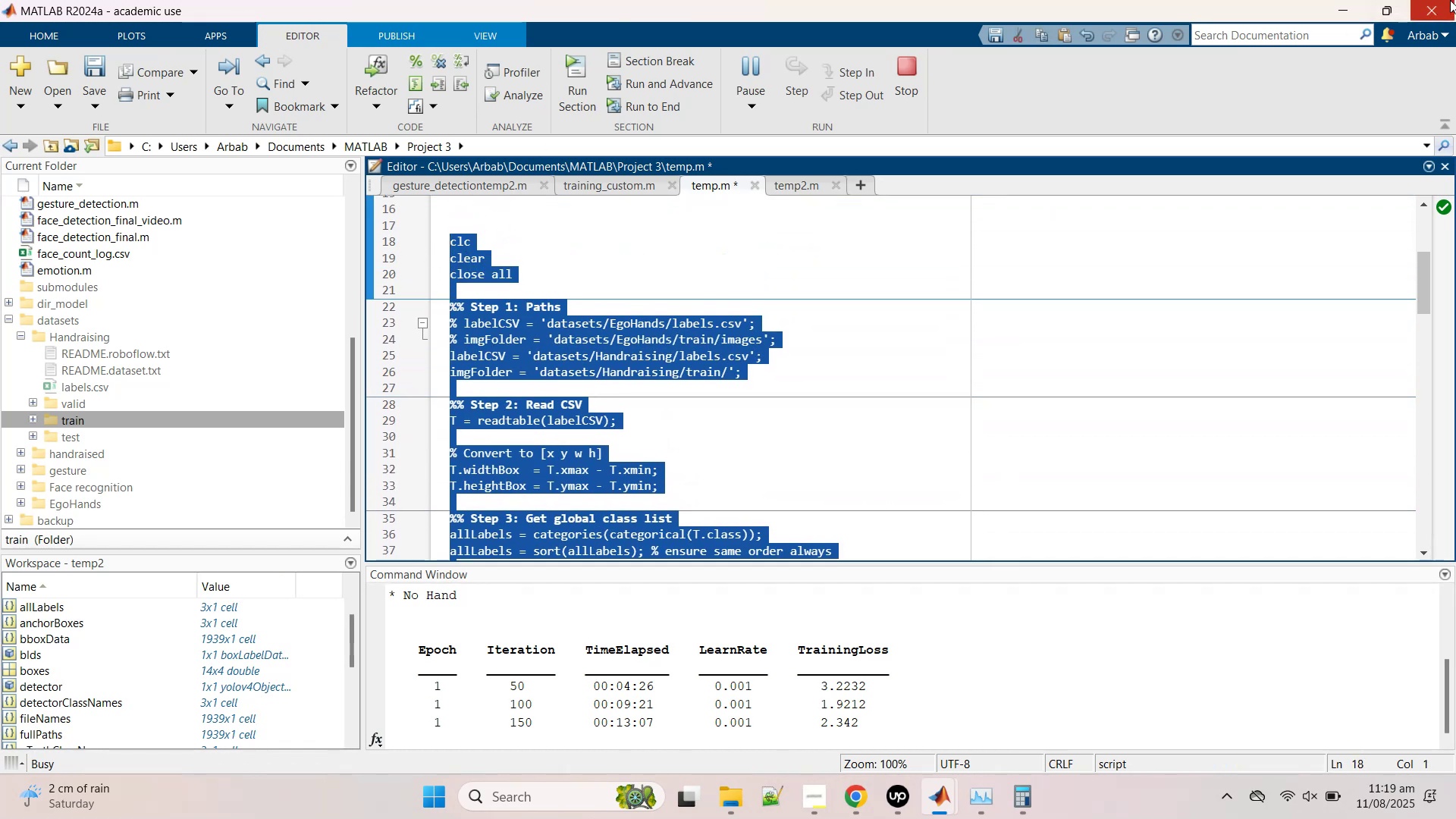 
scroll: coordinate [493, 268], scroll_direction: up, amount: 4.0
 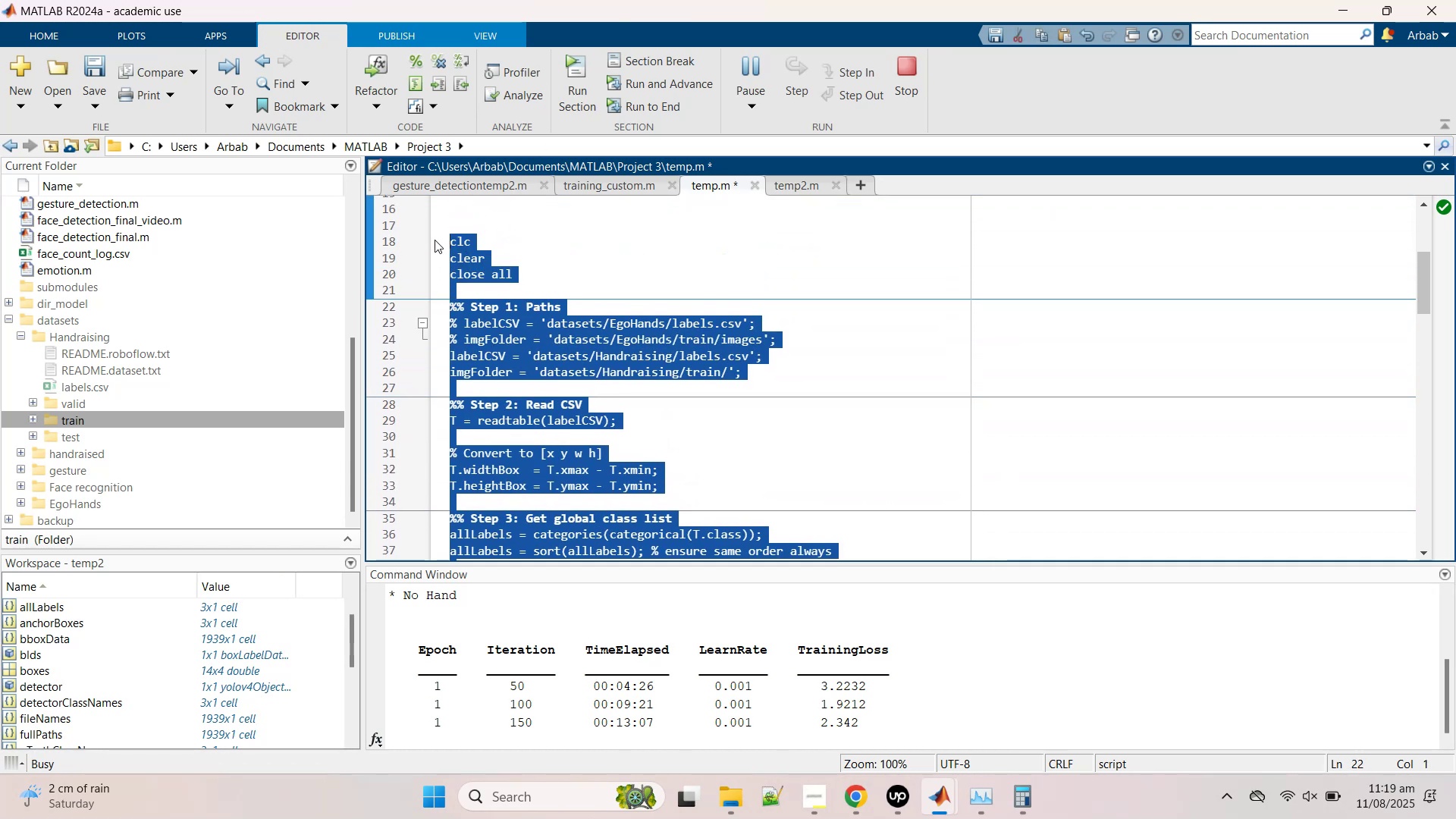 
key(Control+C)
 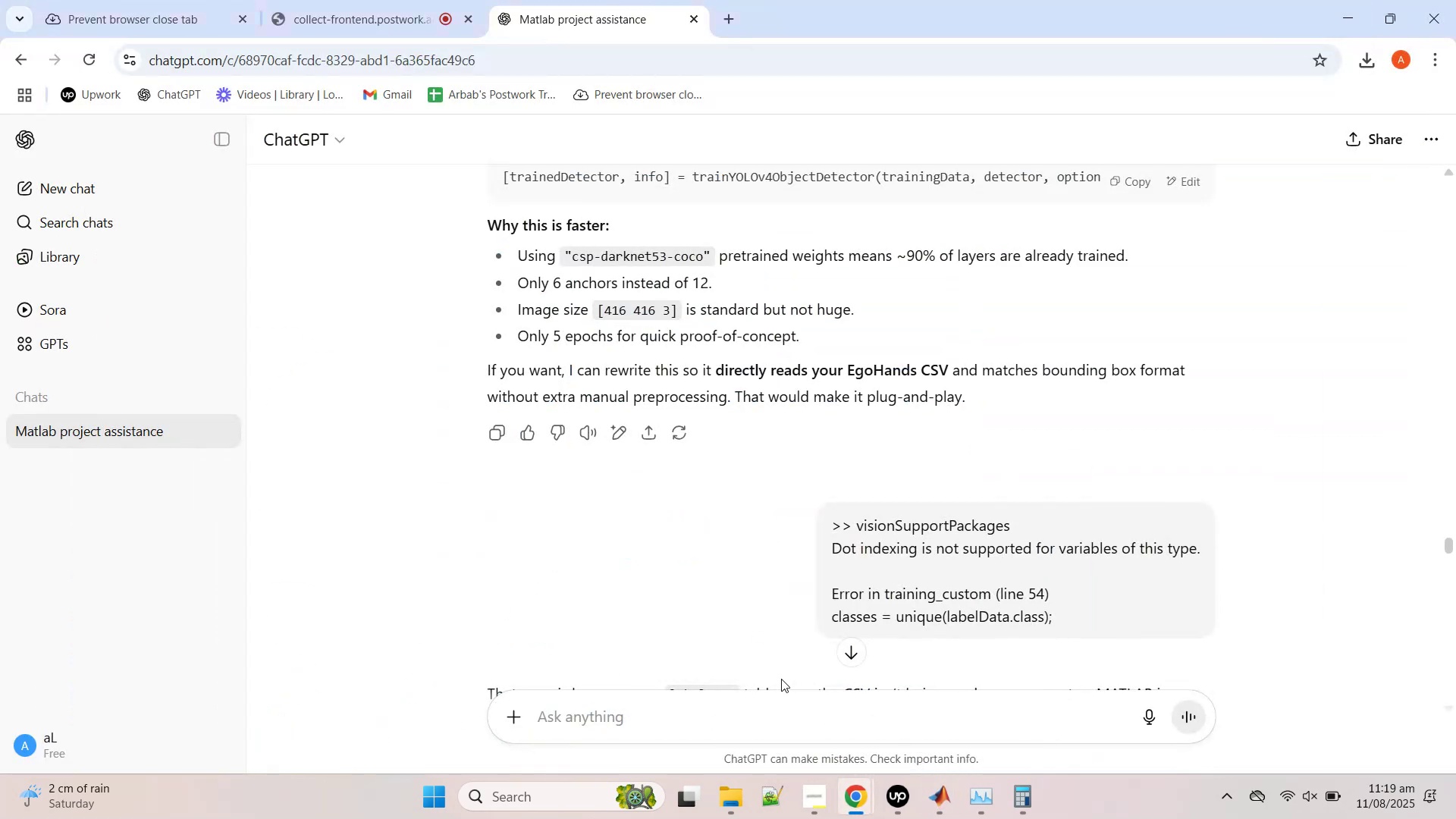 
scroll: coordinate [910, 572], scroll_direction: down, amount: 1.0
 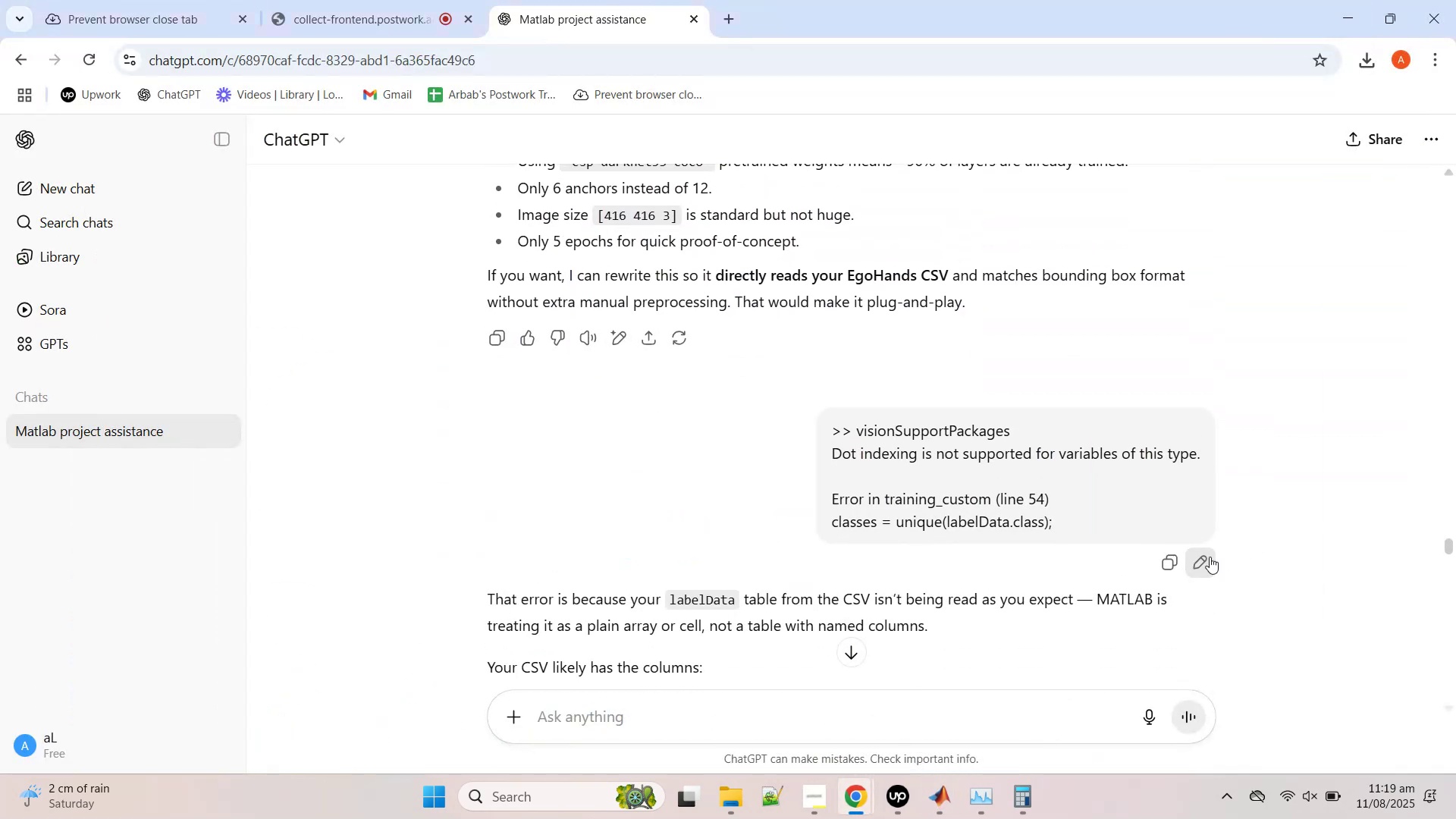 
left_click([1208, 557])
 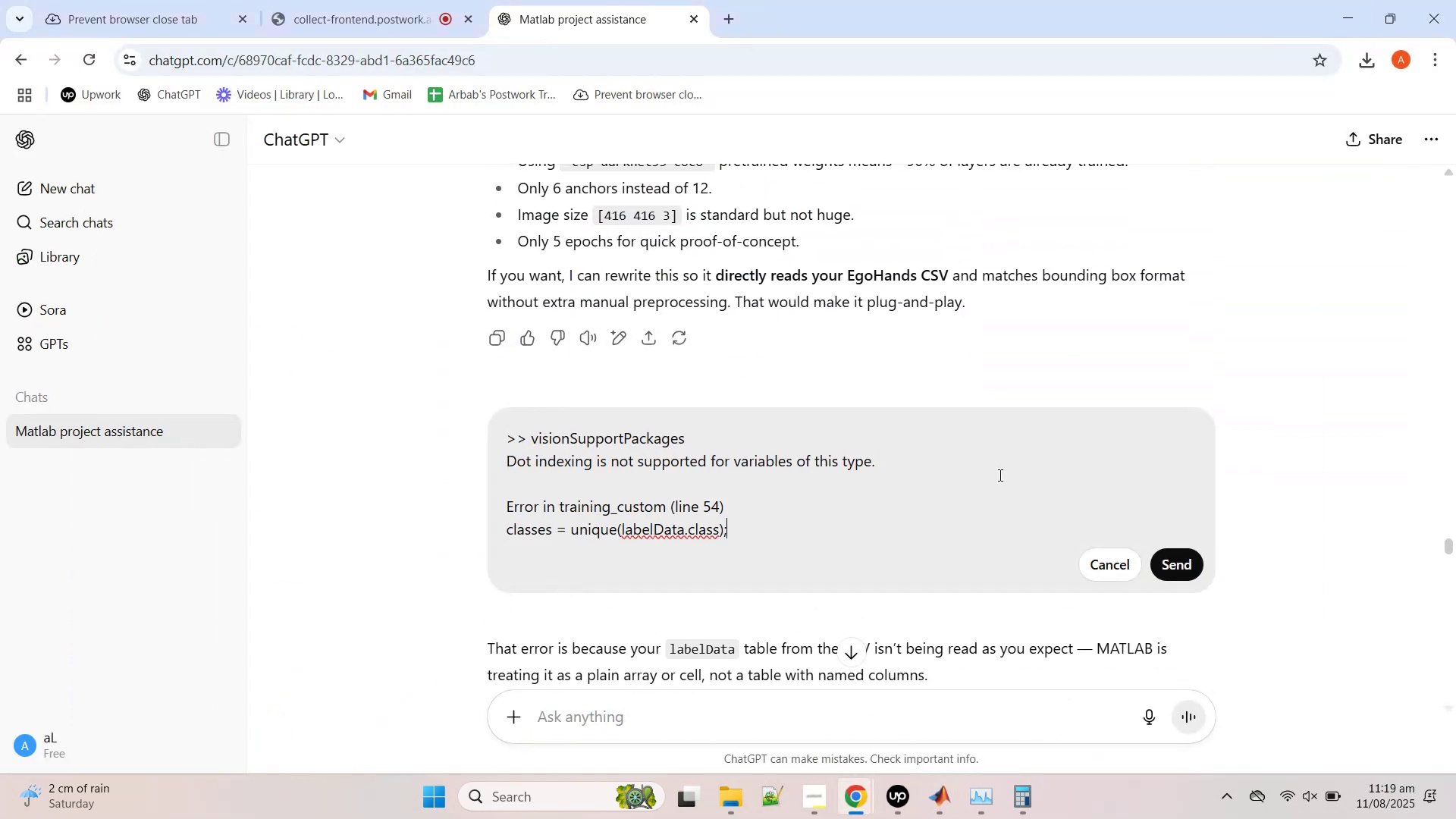 
left_click([999, 473])
 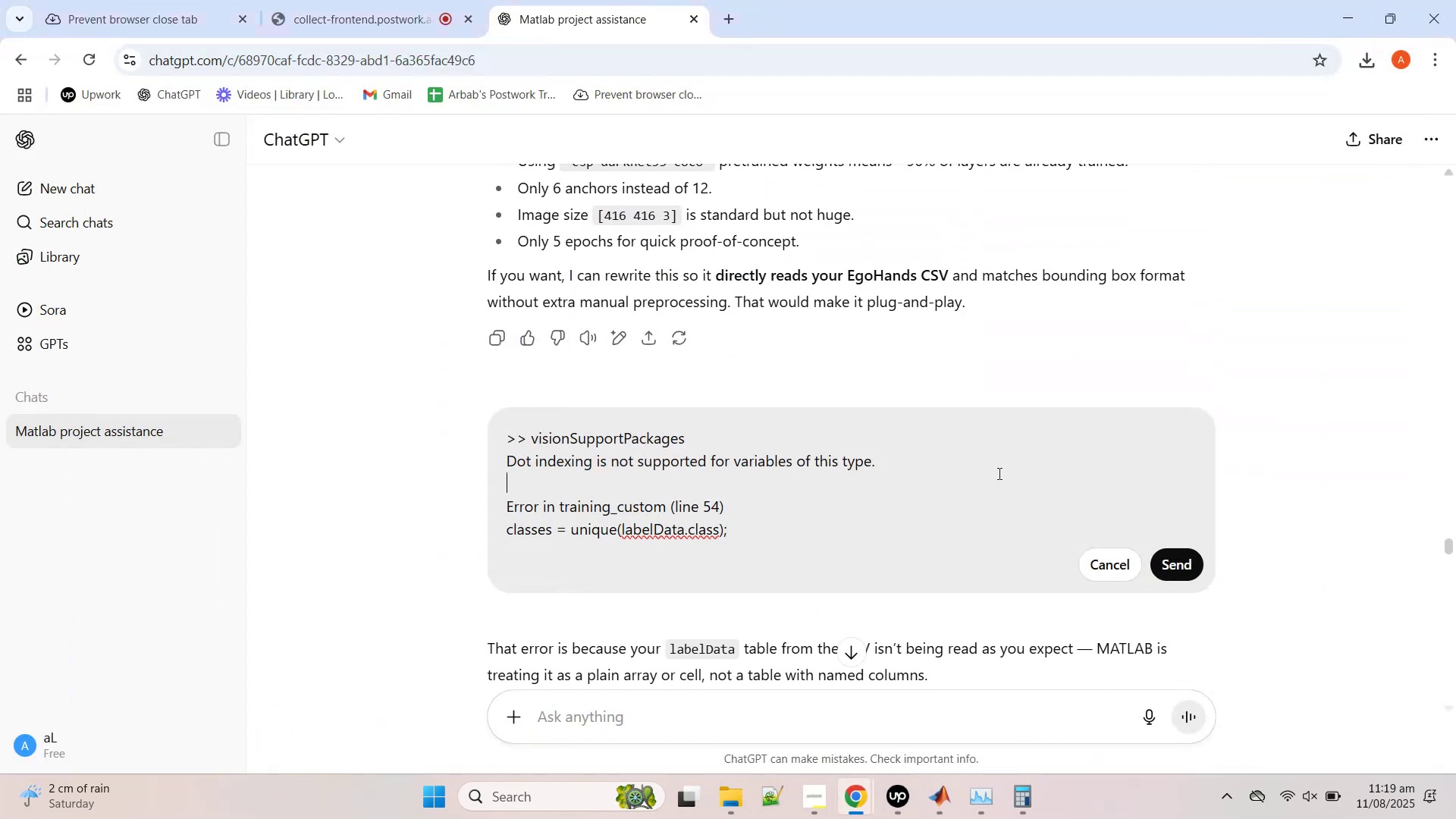 
key(Control+A)
 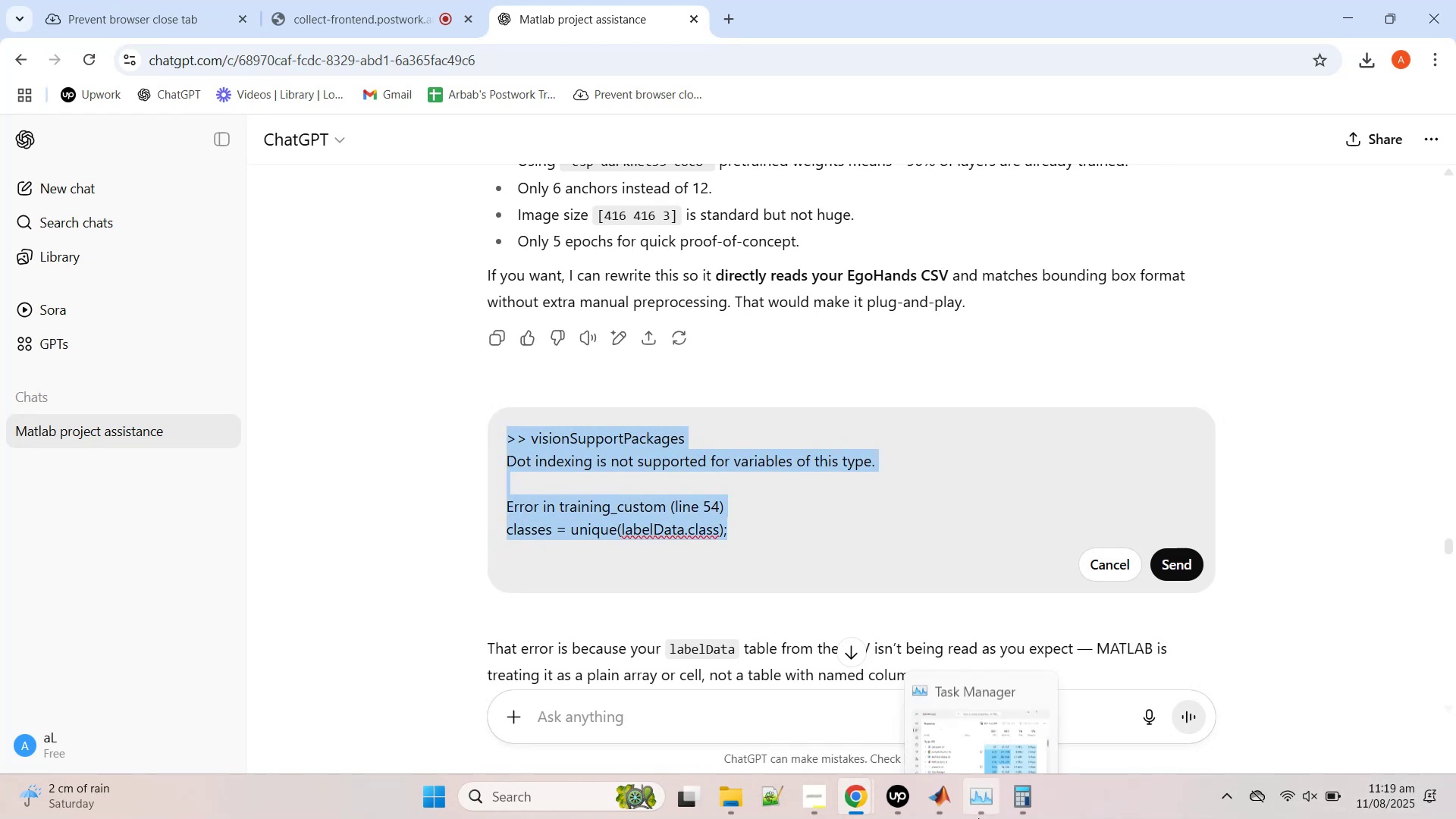 
type(This is the final version )
key(Backspace)
key(Backspace)
type( the updated version that i am using)
key(Backspace)
key(Backspace)
key(Backspace)
key(Backspace)
key(Backspace)
key(Backspace)
key(Backspace)
key(Backspace)
type(have)
 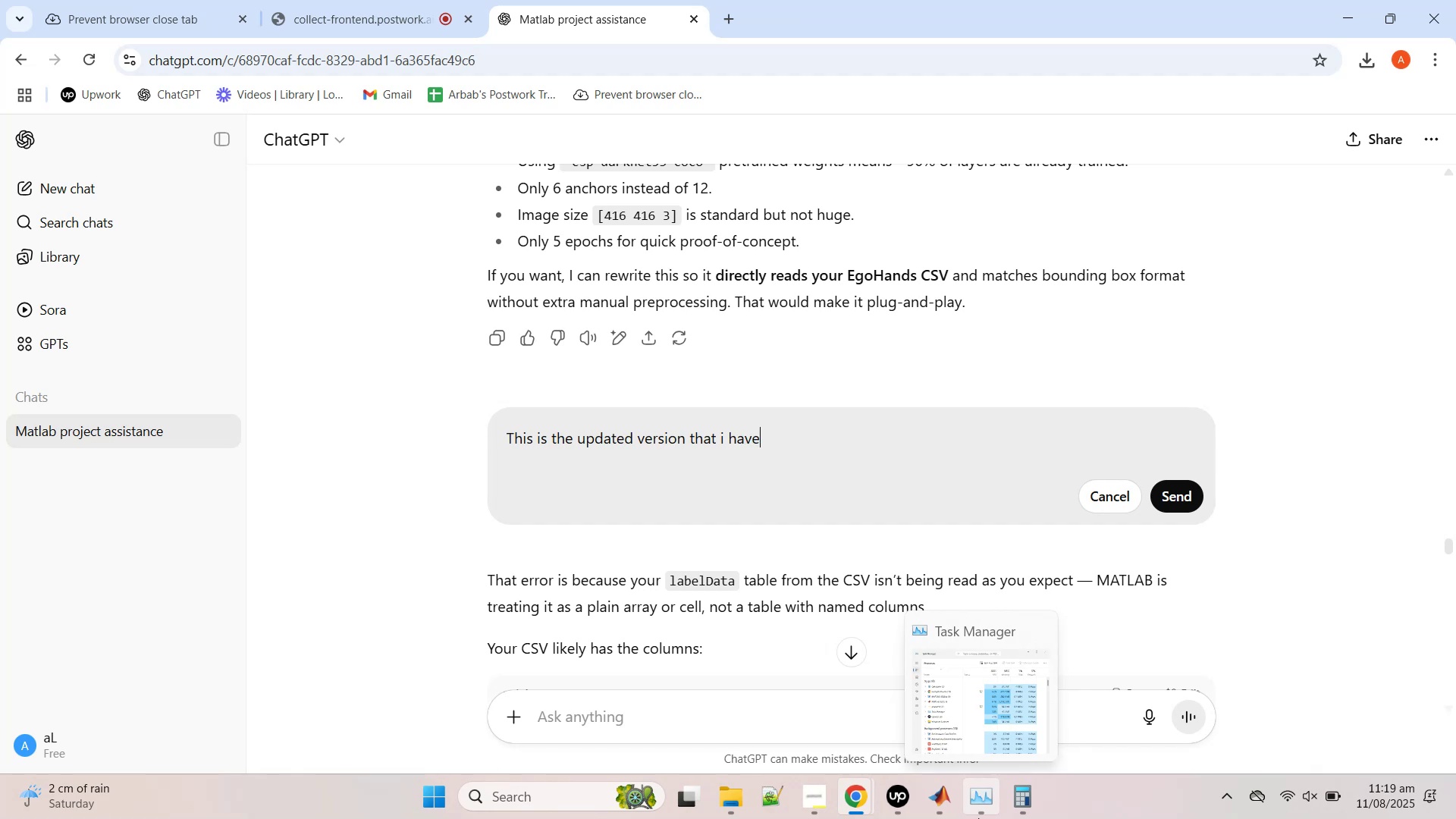 
key(Shift+Enter)
 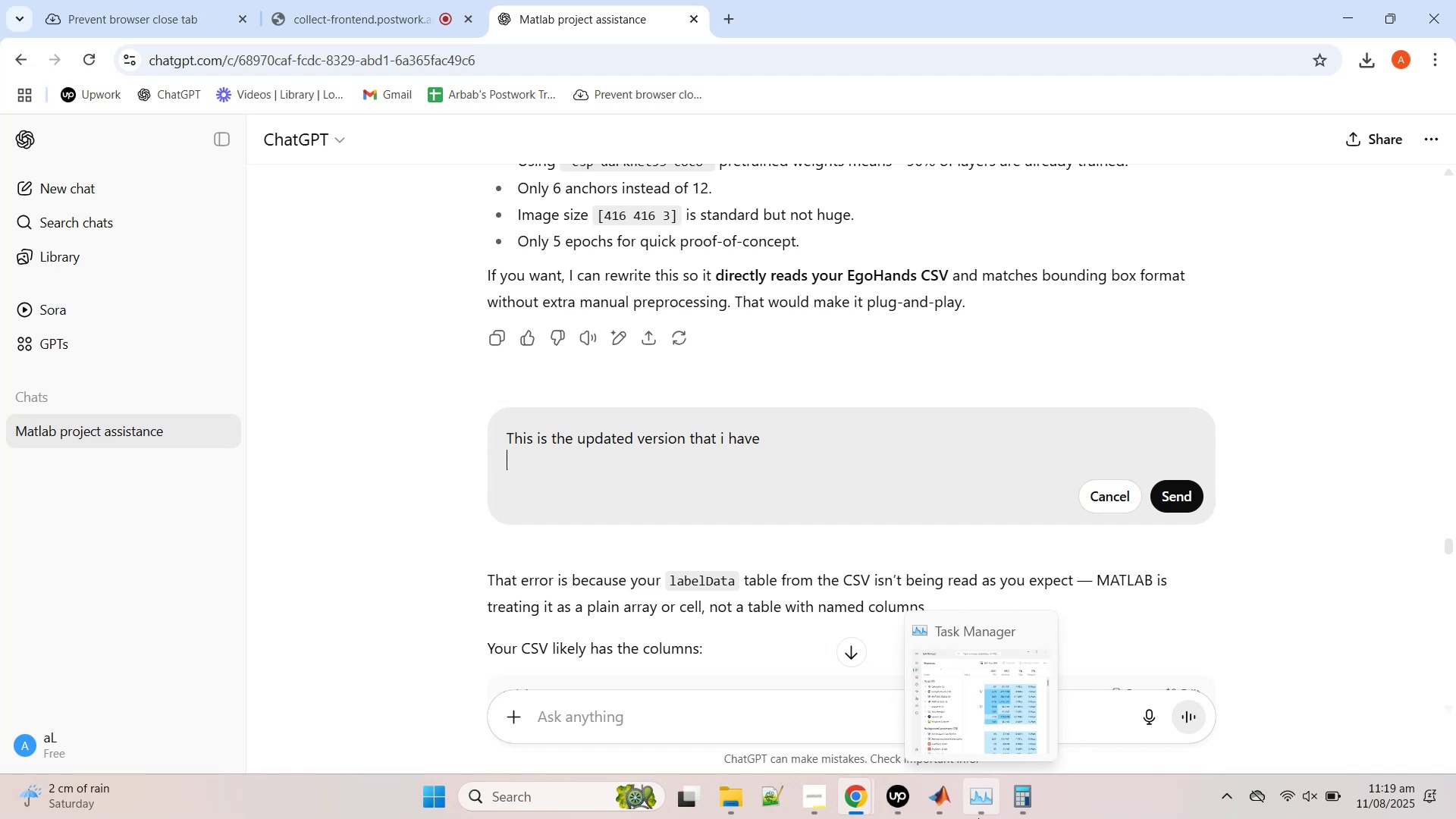 
key(Shift+Enter)
 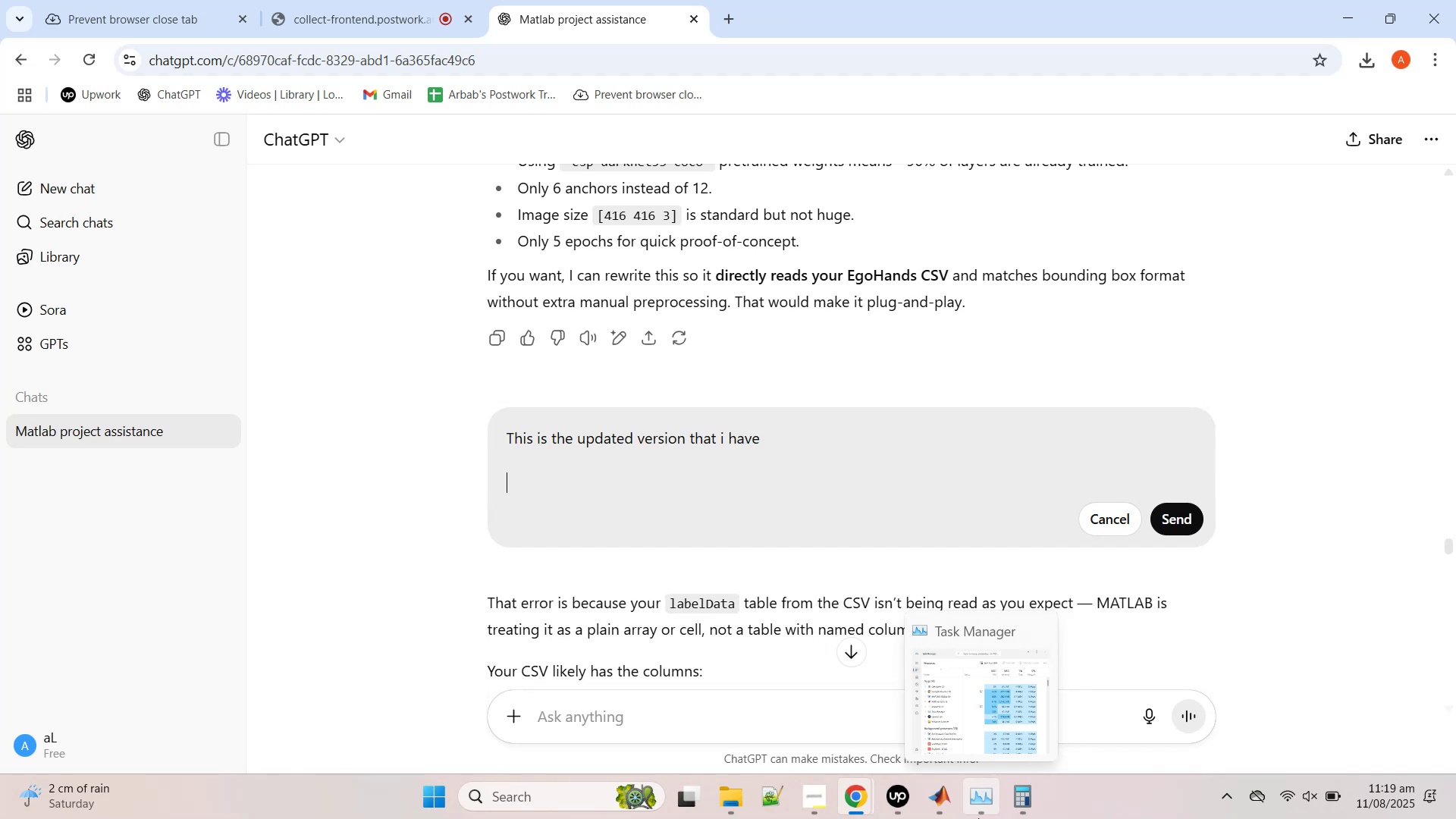 
key(Control+V)
 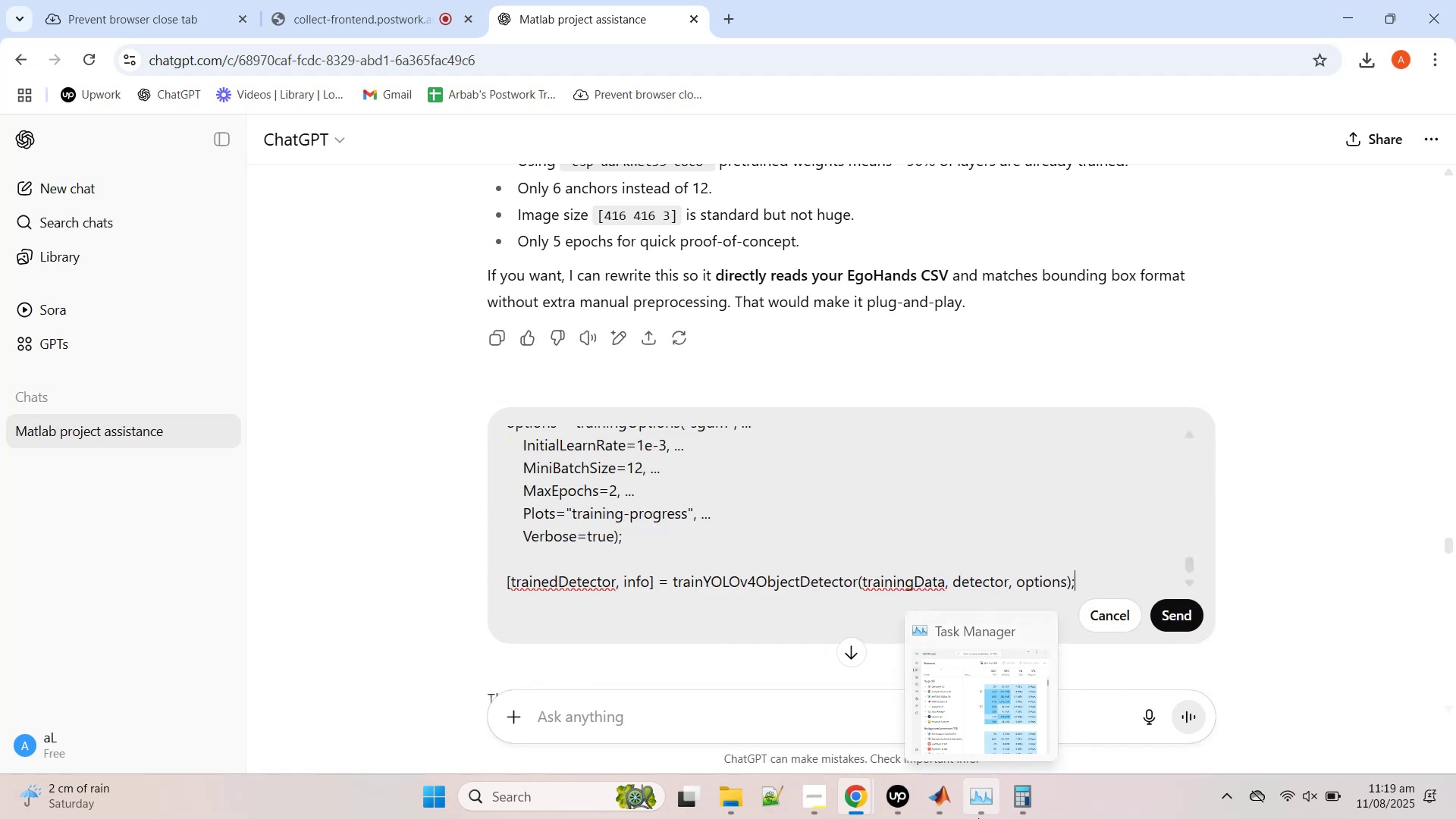 
key(Shift+Enter)
 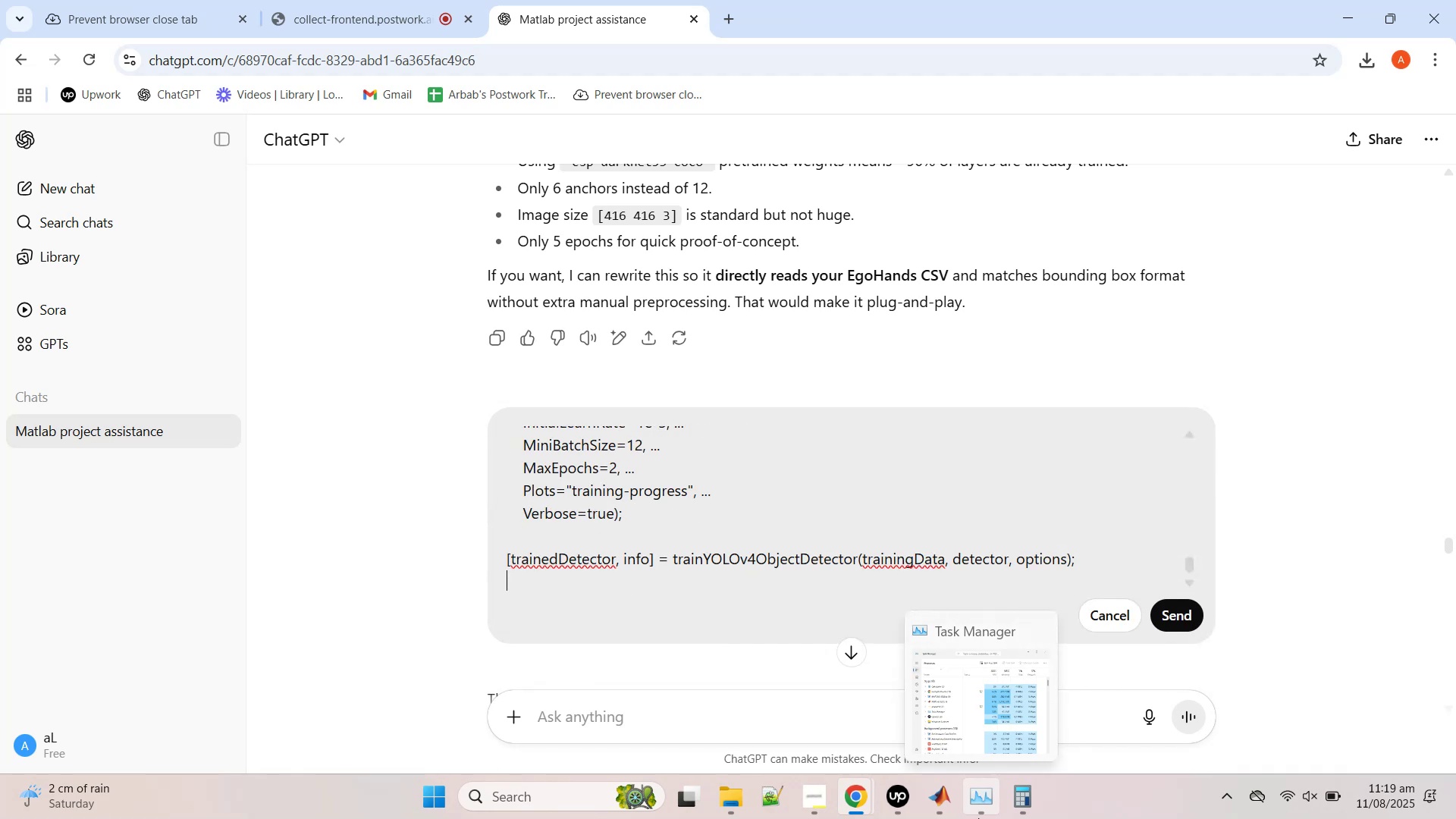 
key(Shift+Enter)
 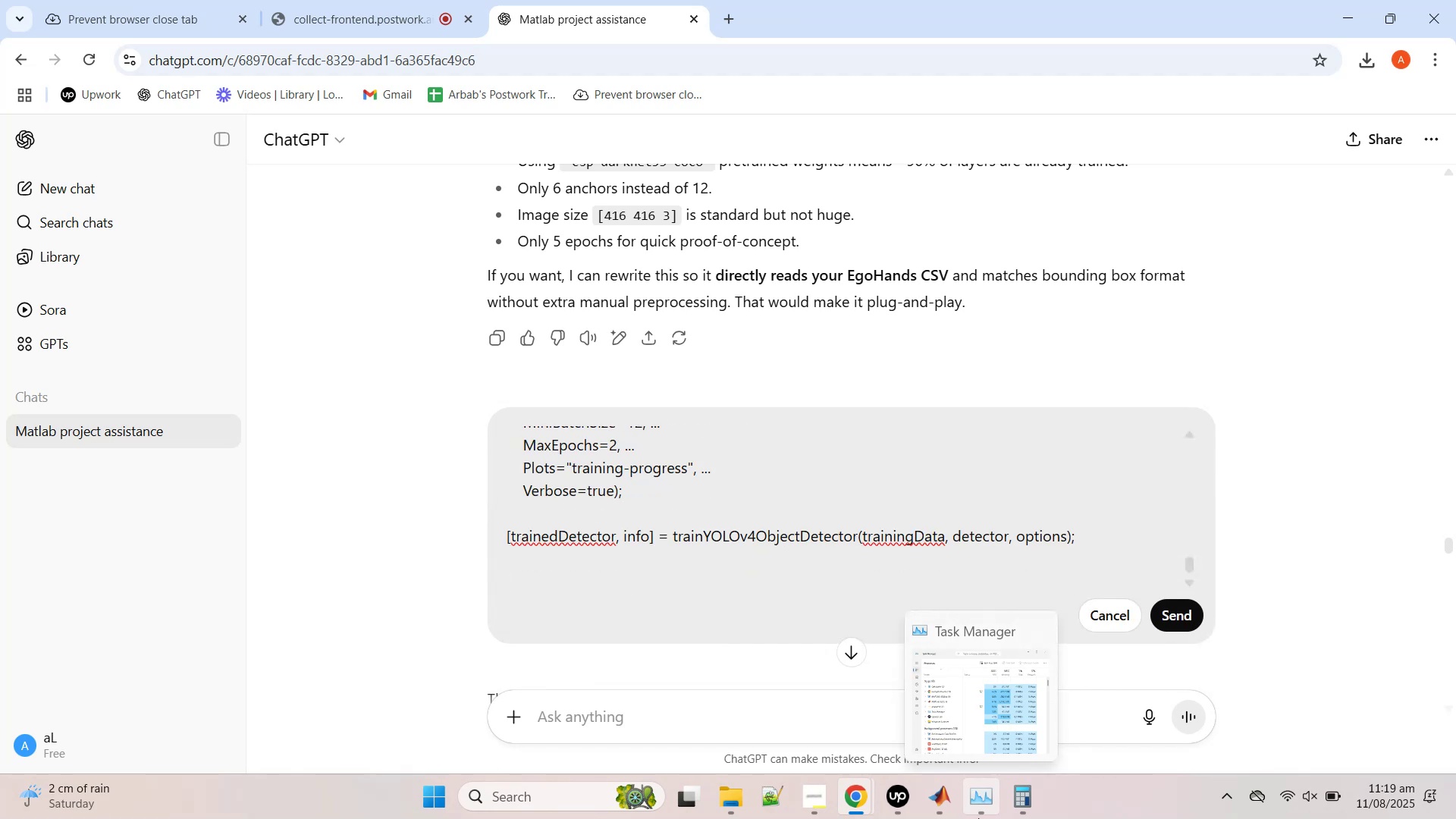 
type(please let me know if you thin there is any issue)
 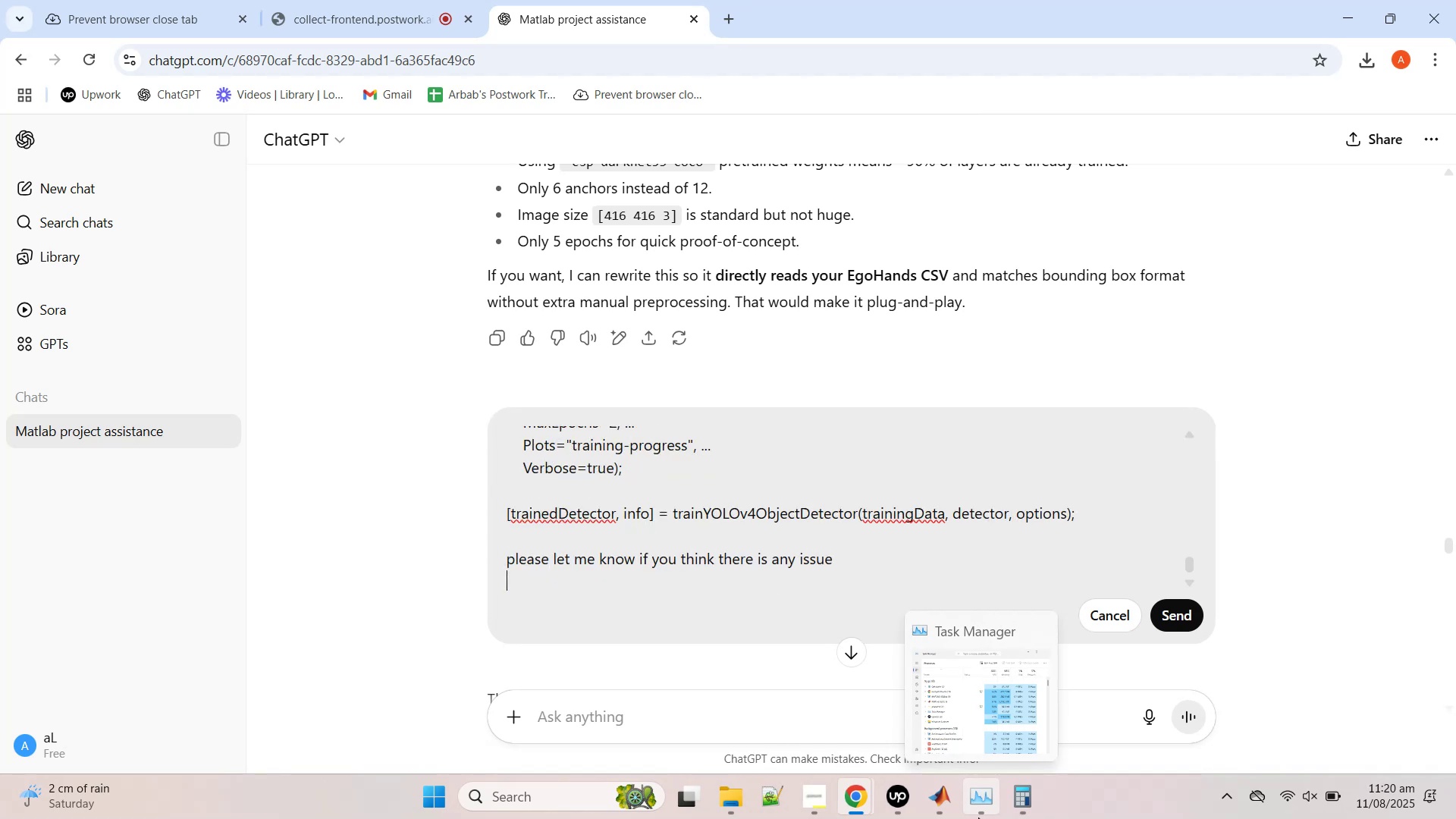 
key(Enter)
 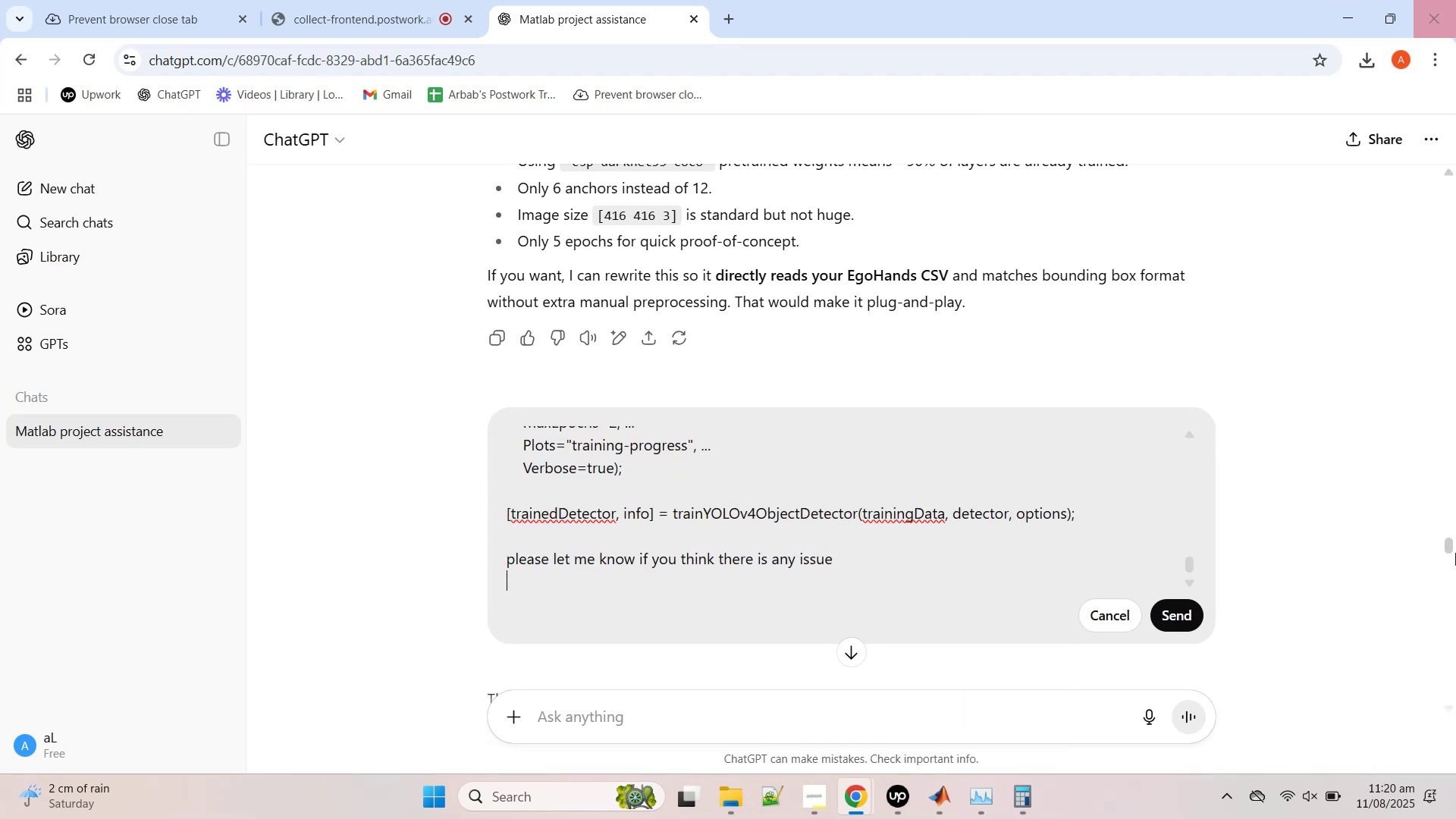 
left_click([1176, 617])
 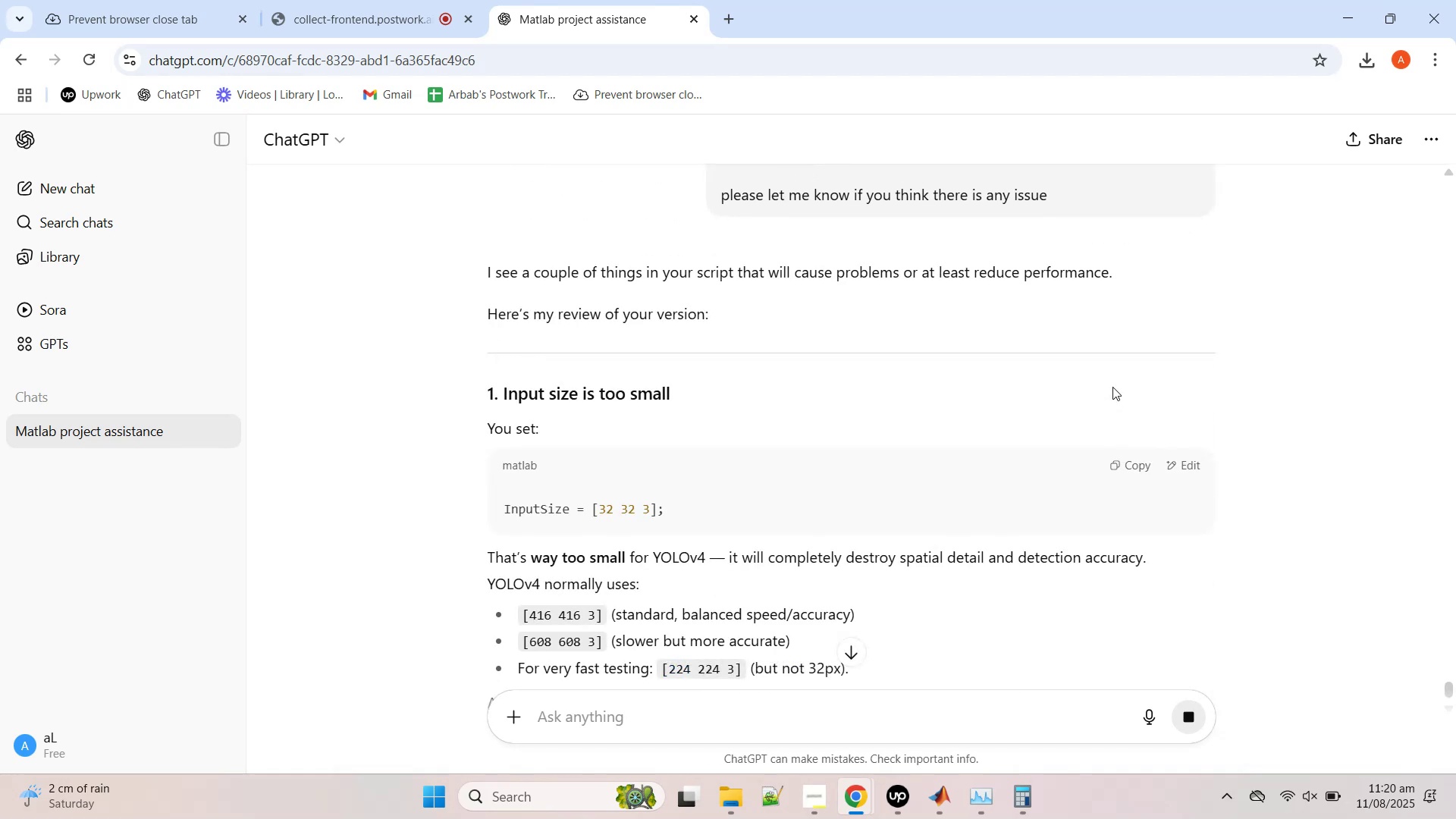 
wait(6.86)
 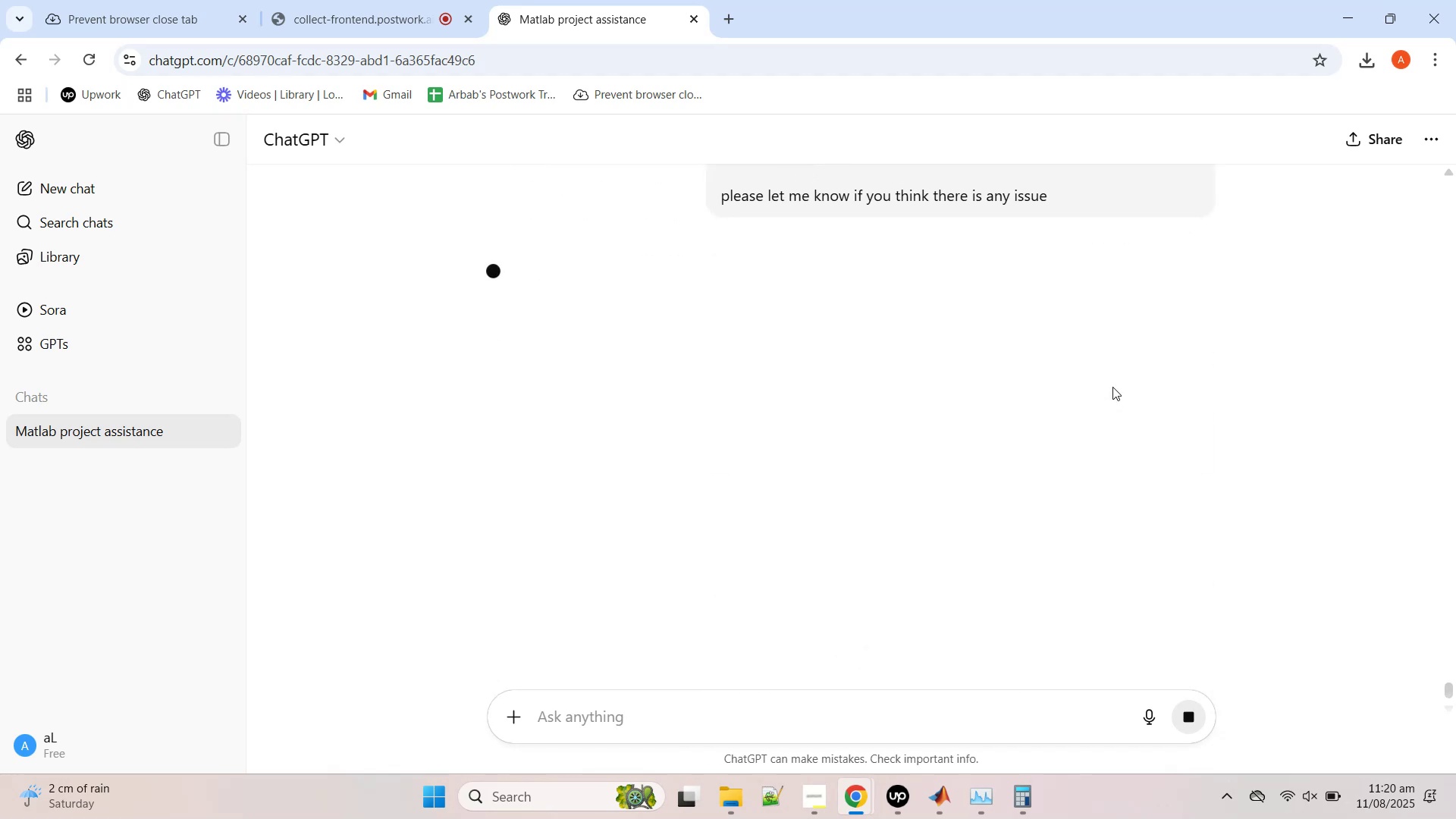 
scroll: coordinate [1112, 387], scroll_direction: down, amount: 1.0
 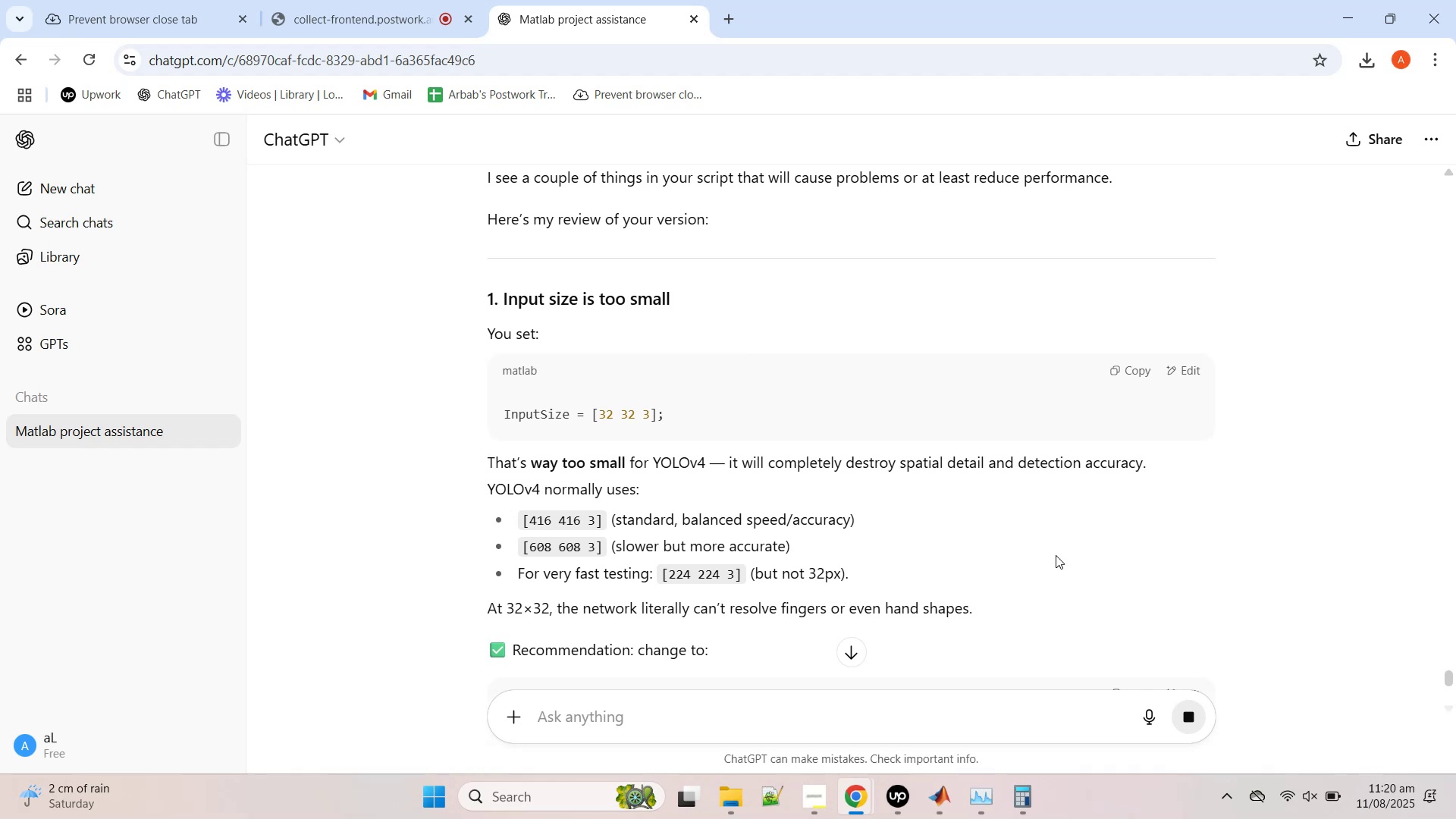 
wait(10.78)
 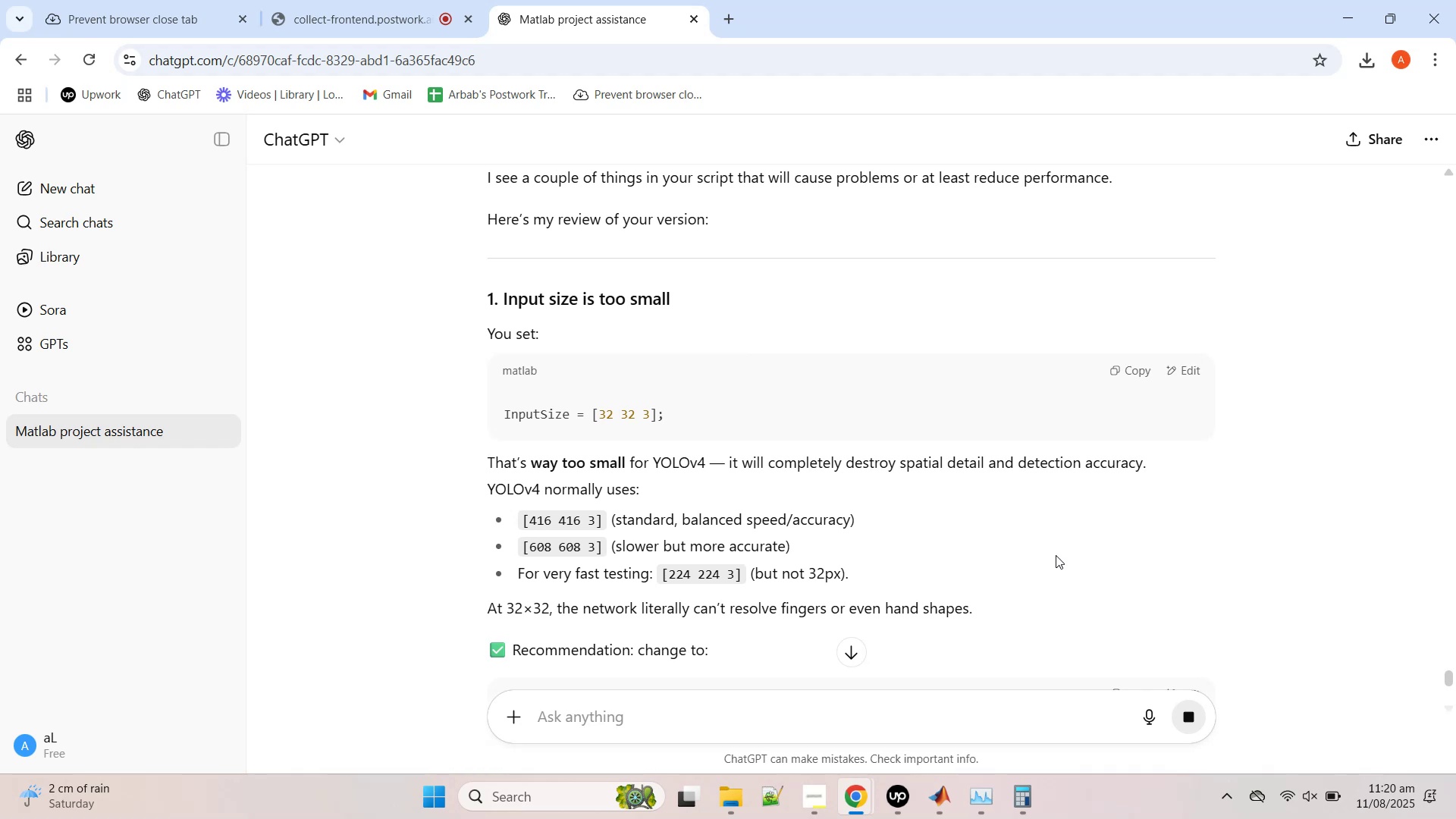 
scroll: coordinate [1054, 557], scroll_direction: down, amount: 1.0
 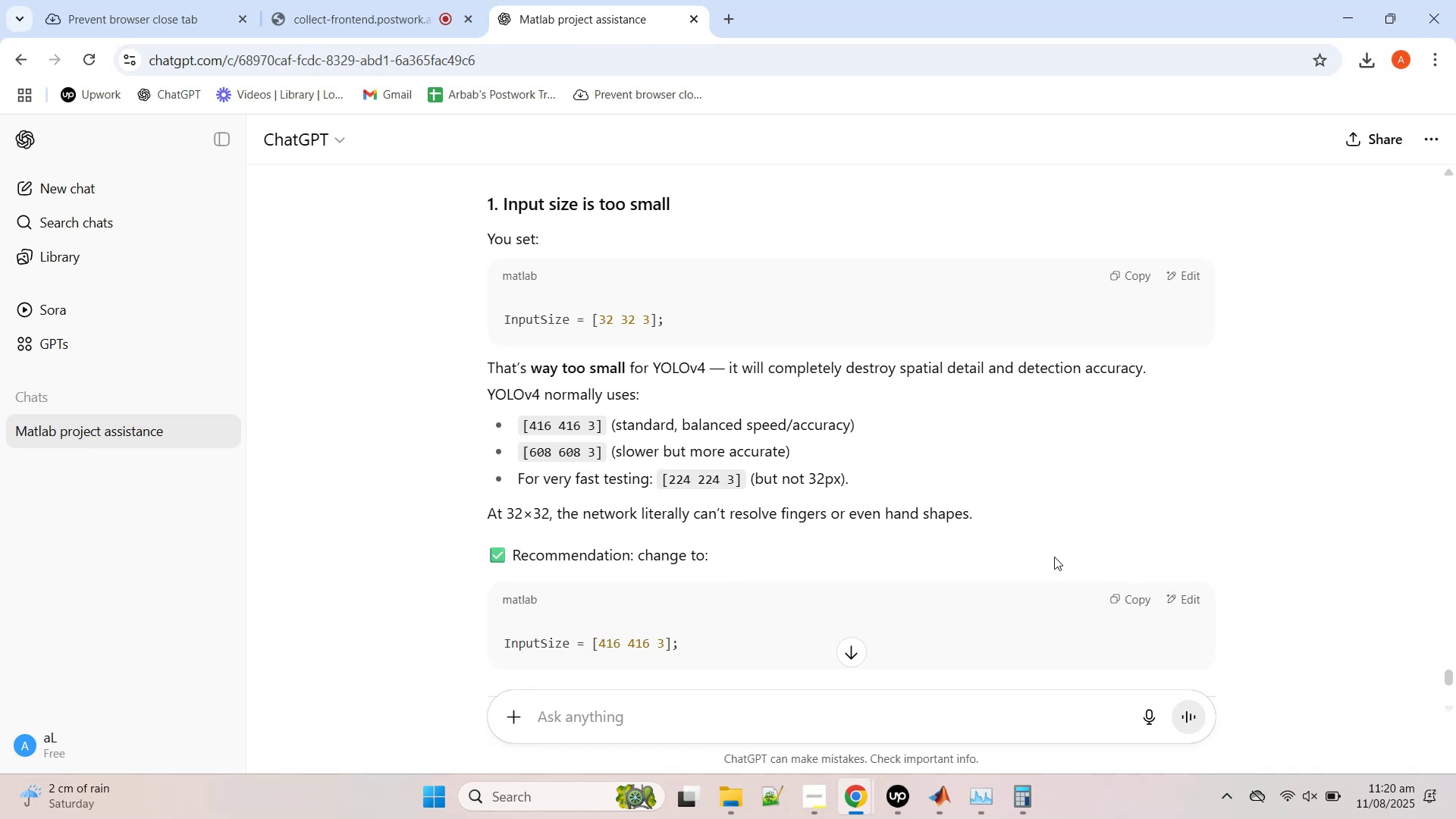 
wait(7.72)
 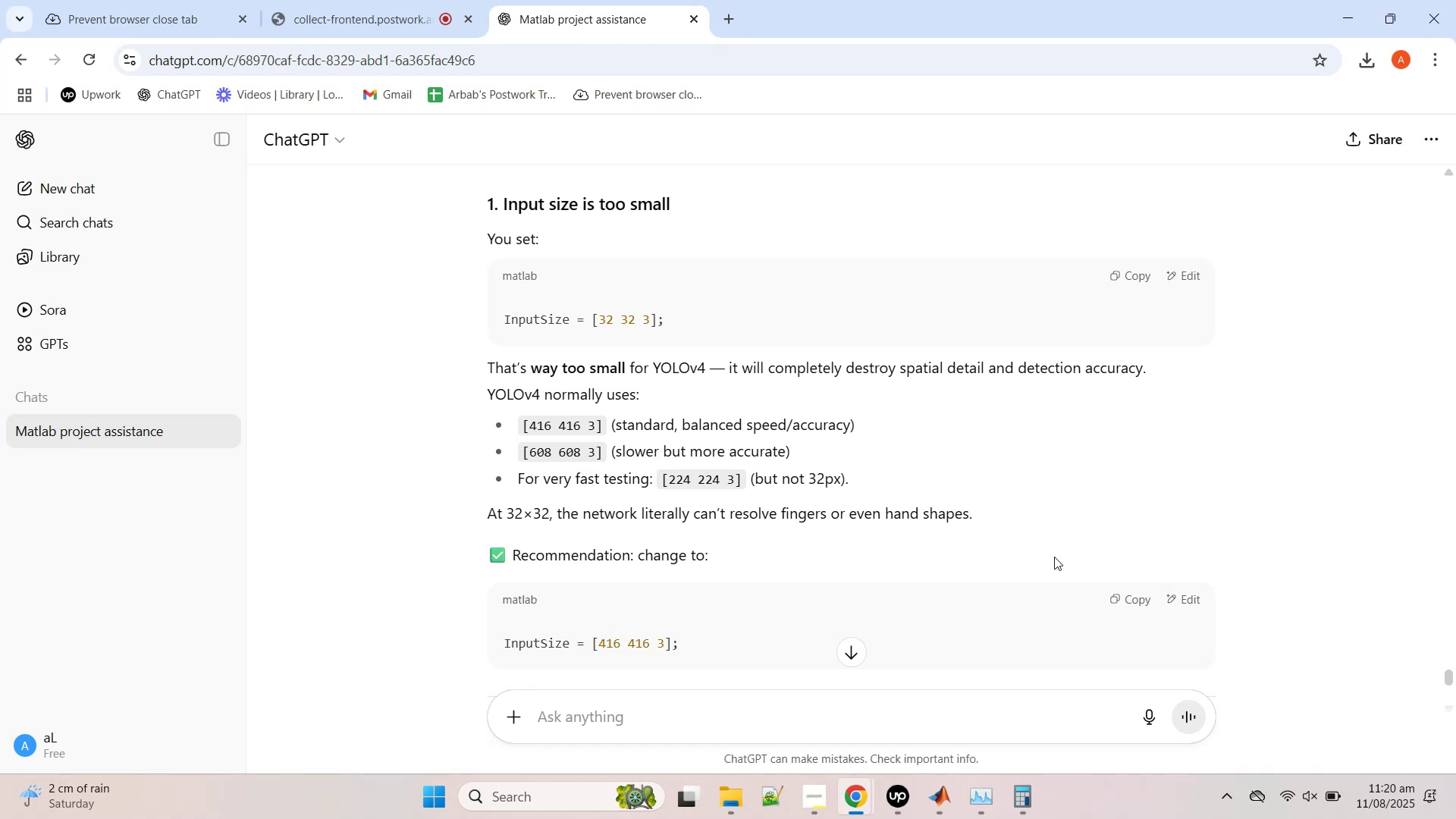 
scroll: coordinate [1053, 558], scroll_direction: down, amount: 3.0
 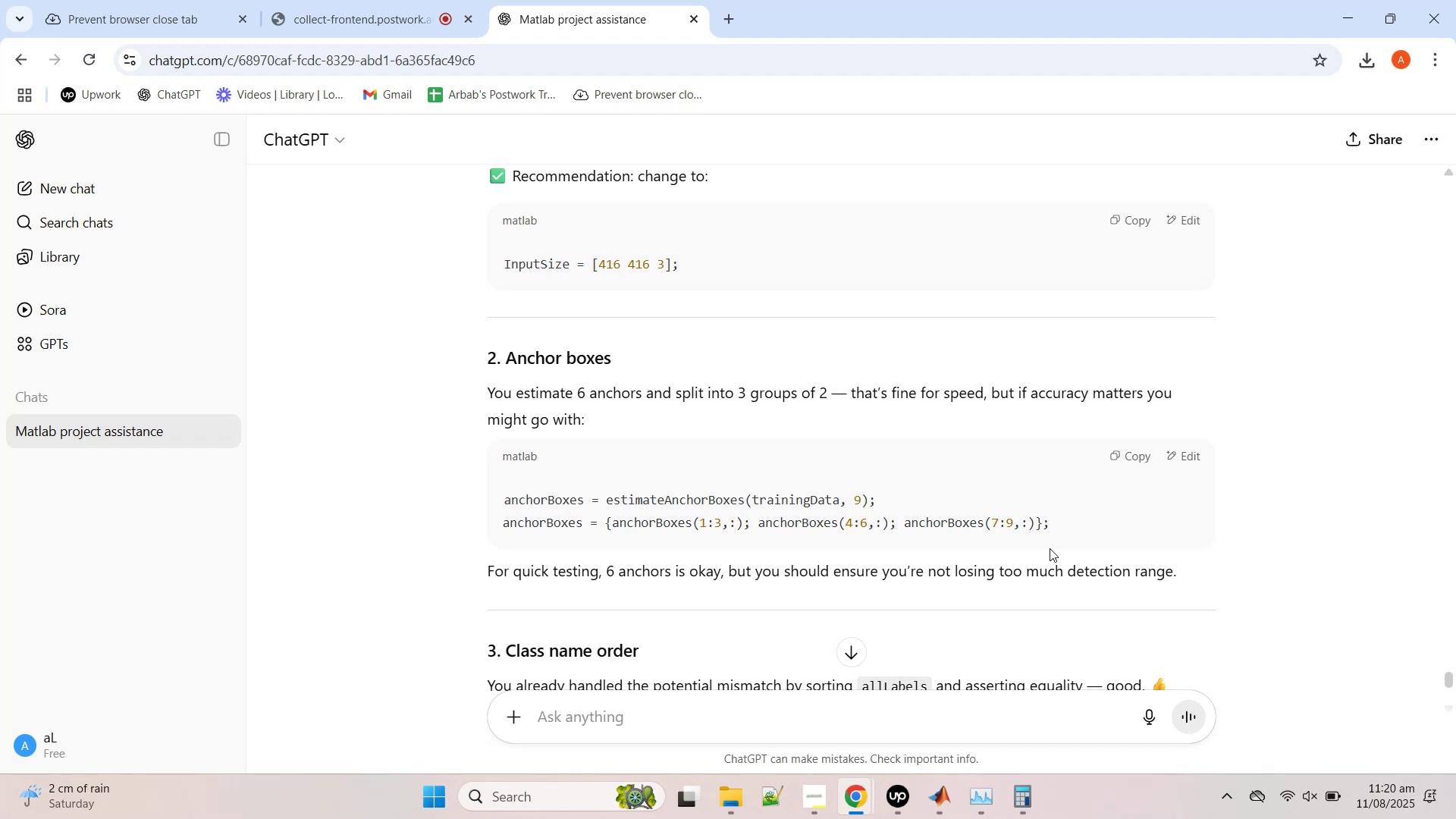 
wait(6.53)
 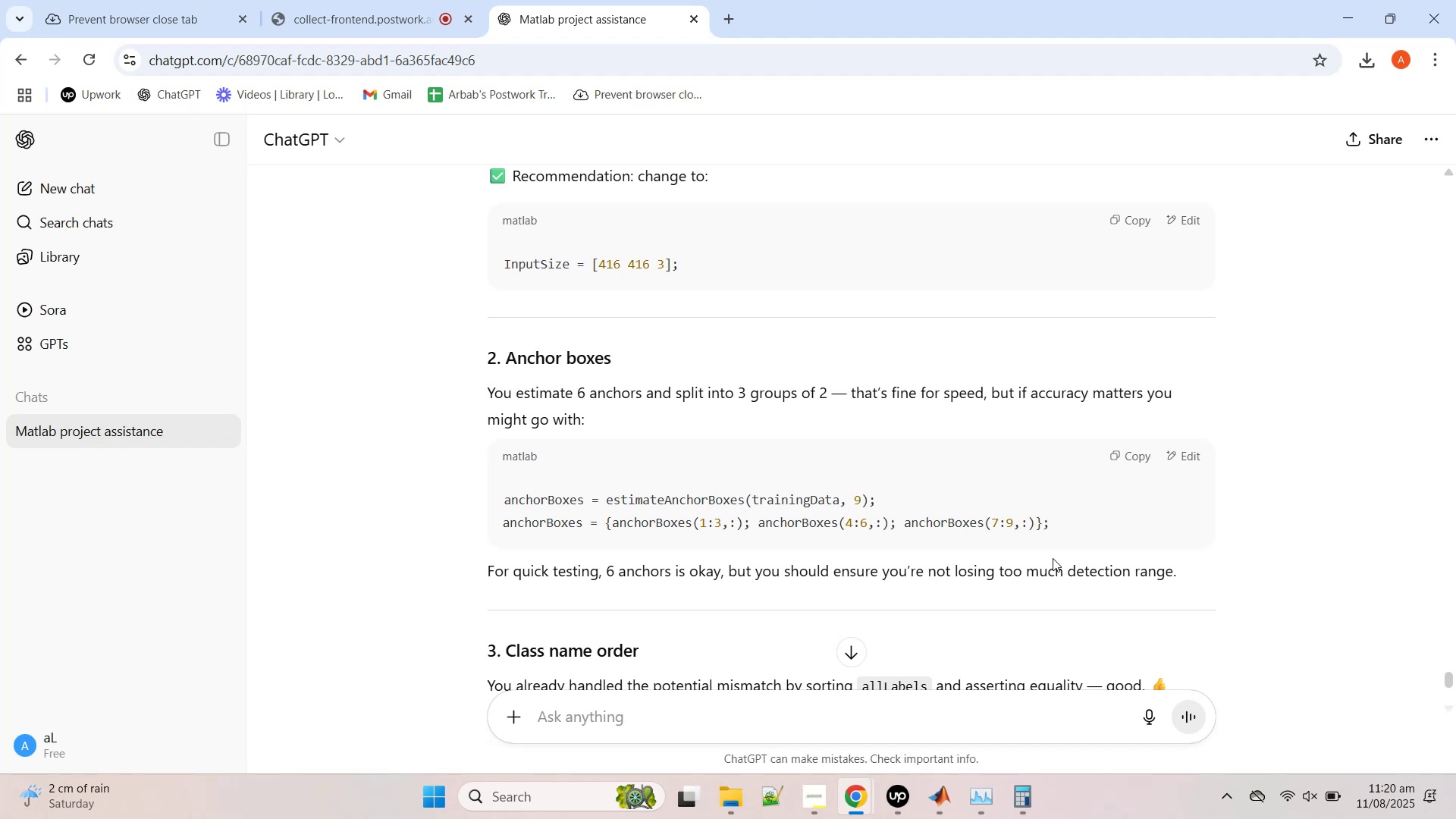 
scroll: coordinate [1050, 549], scroll_direction: down, amount: 3.0
 